 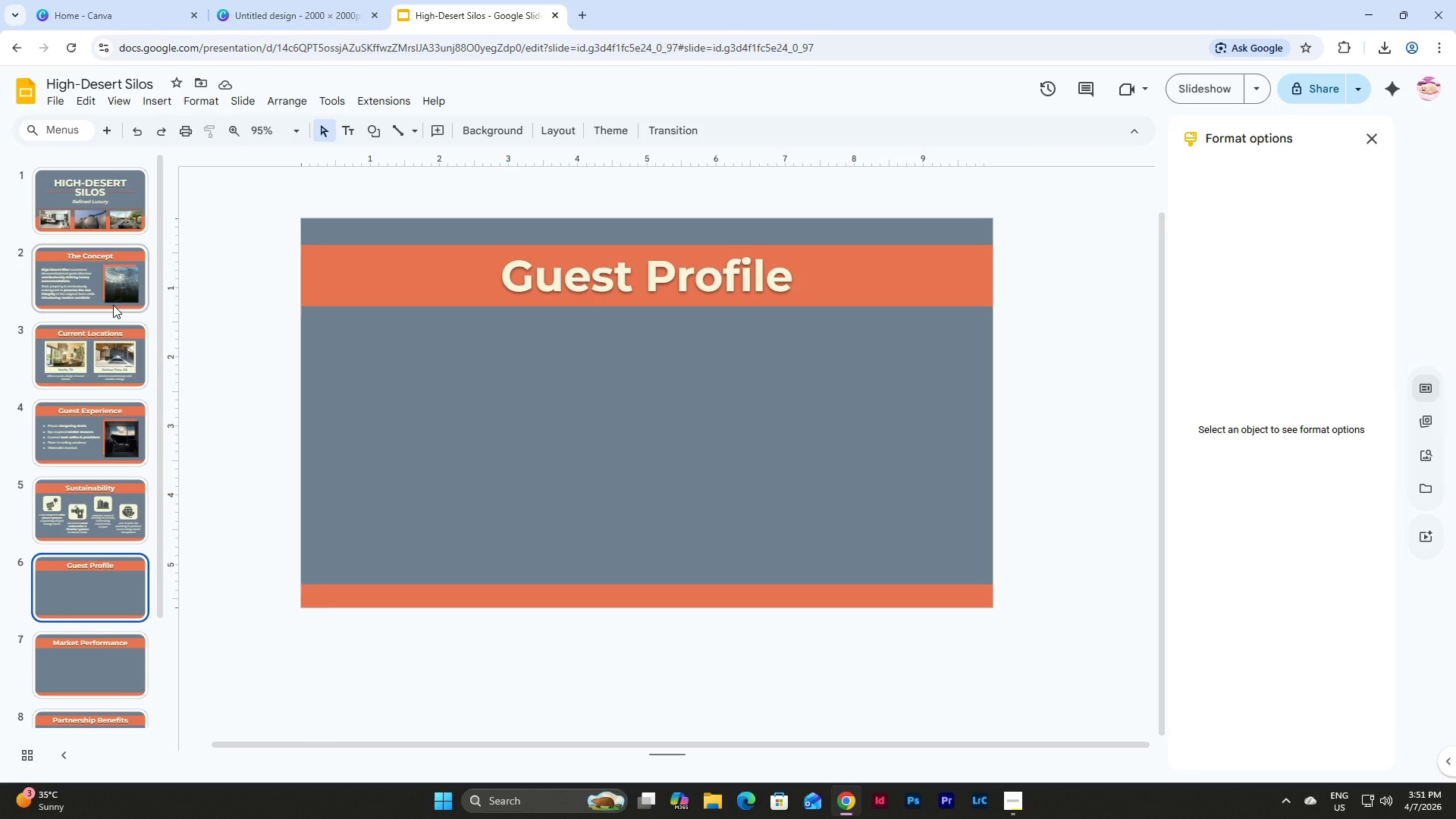 
left_click([87, 505])
 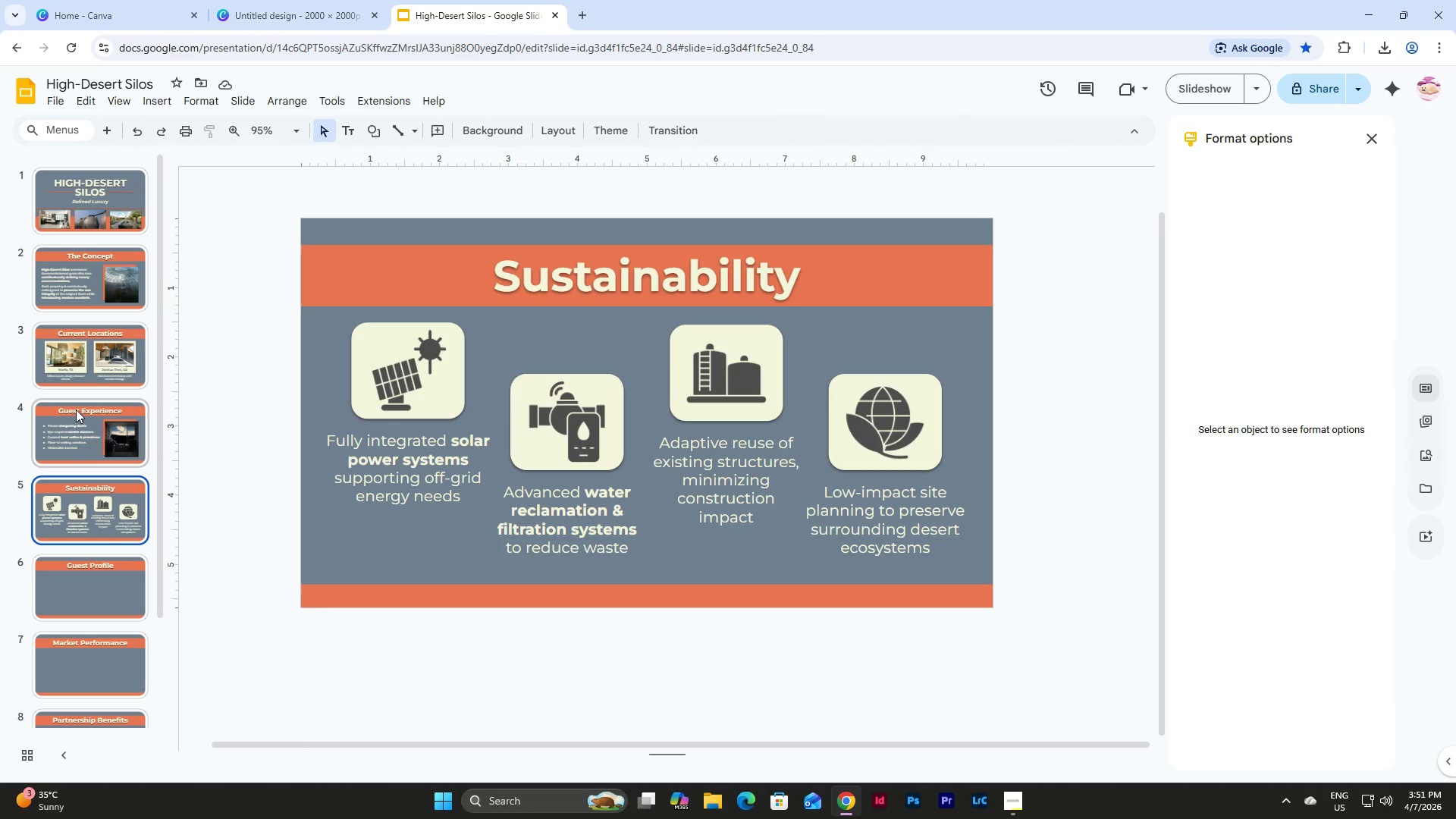 
double_click([89, 359])
 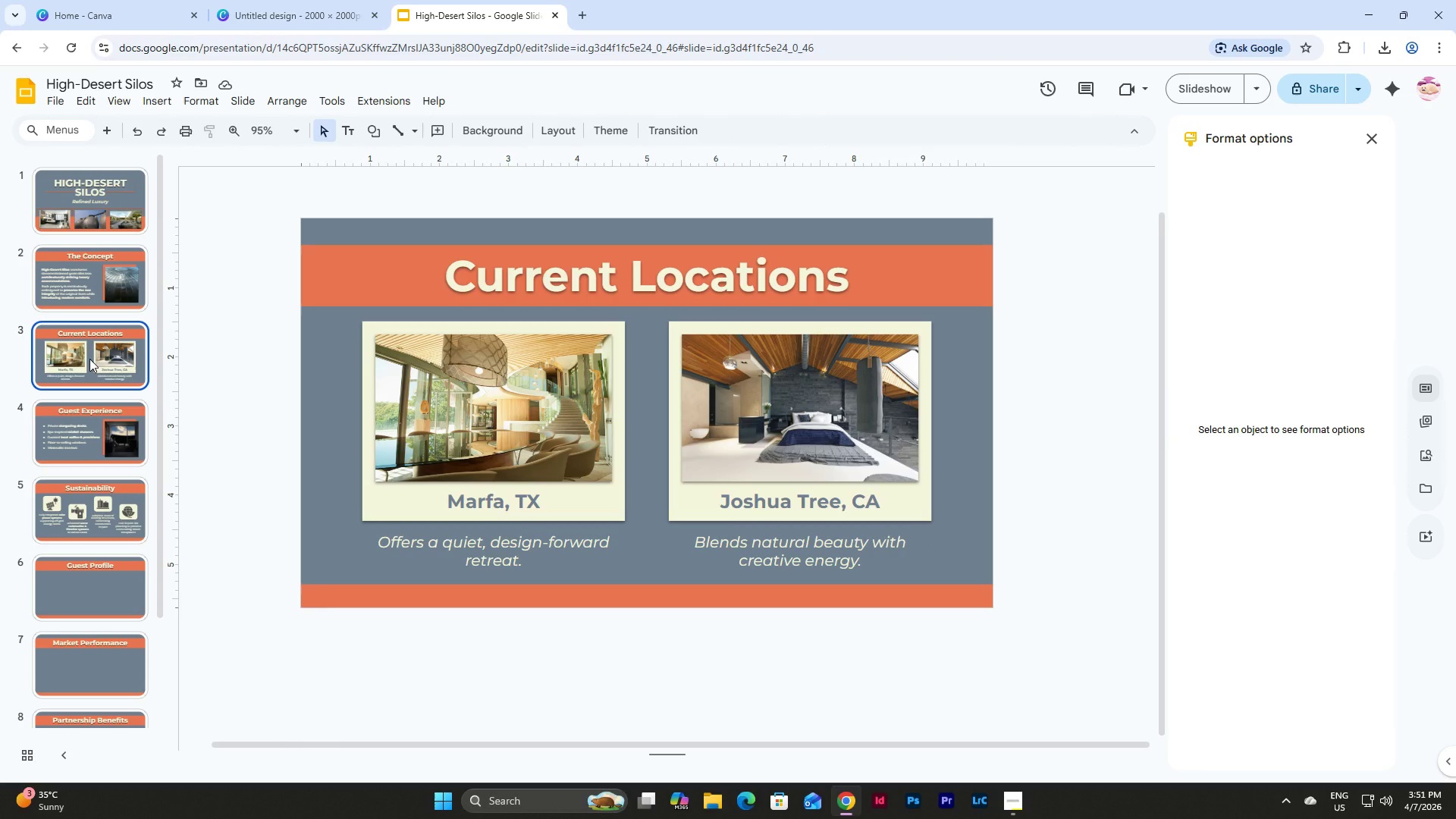 
left_click([92, 265])
 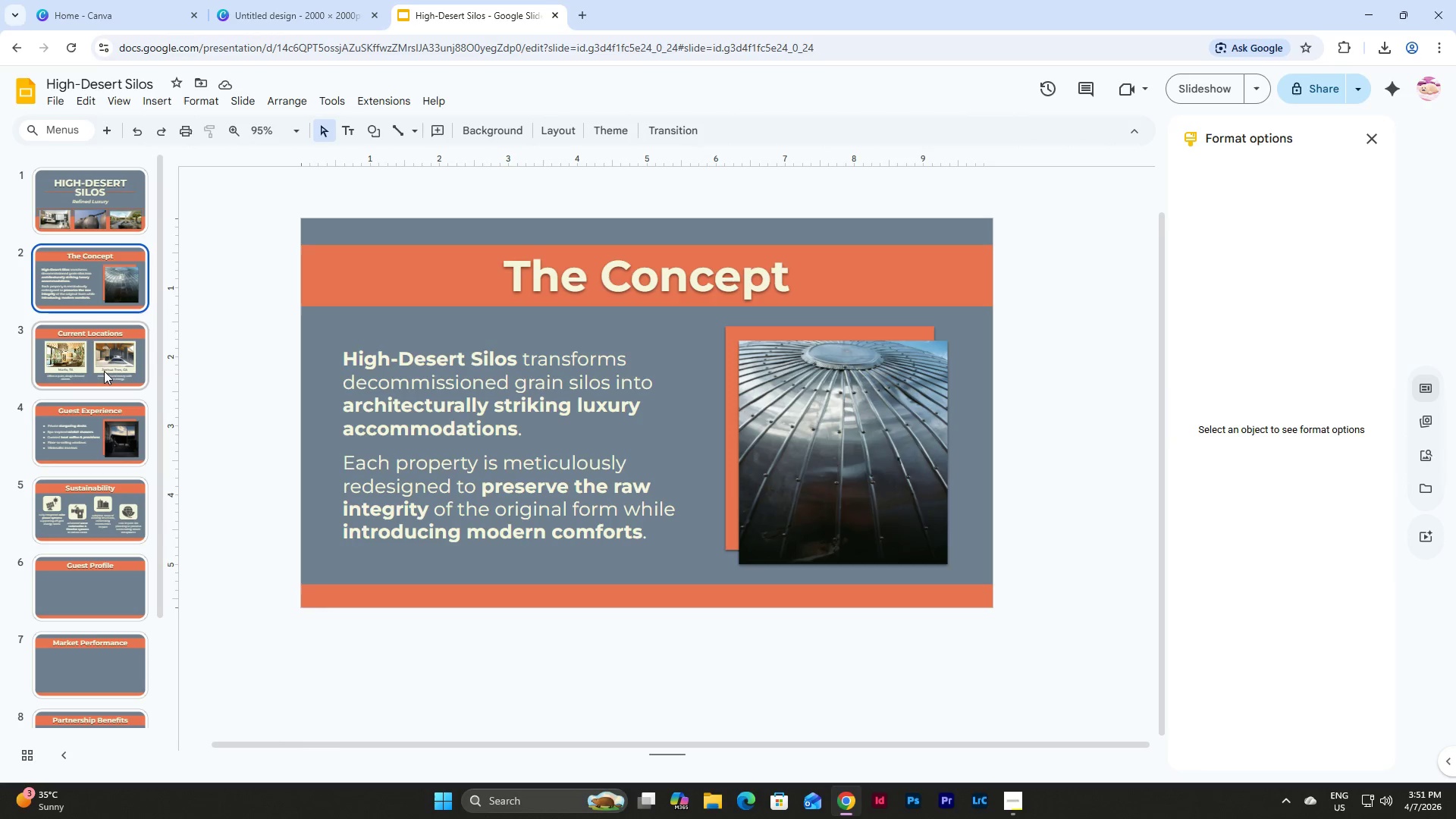 
left_click([105, 375])
 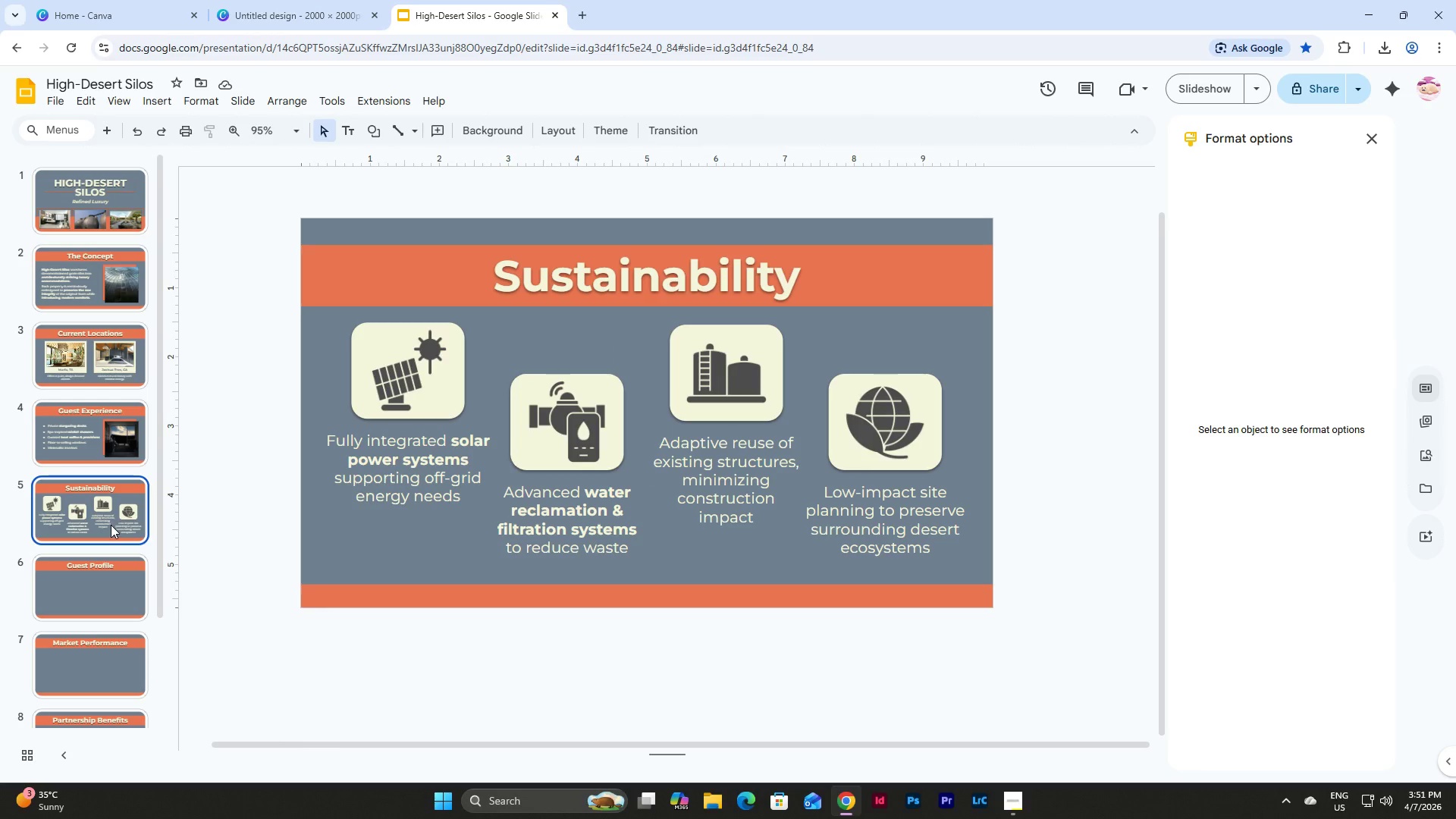 
left_click([101, 574])
 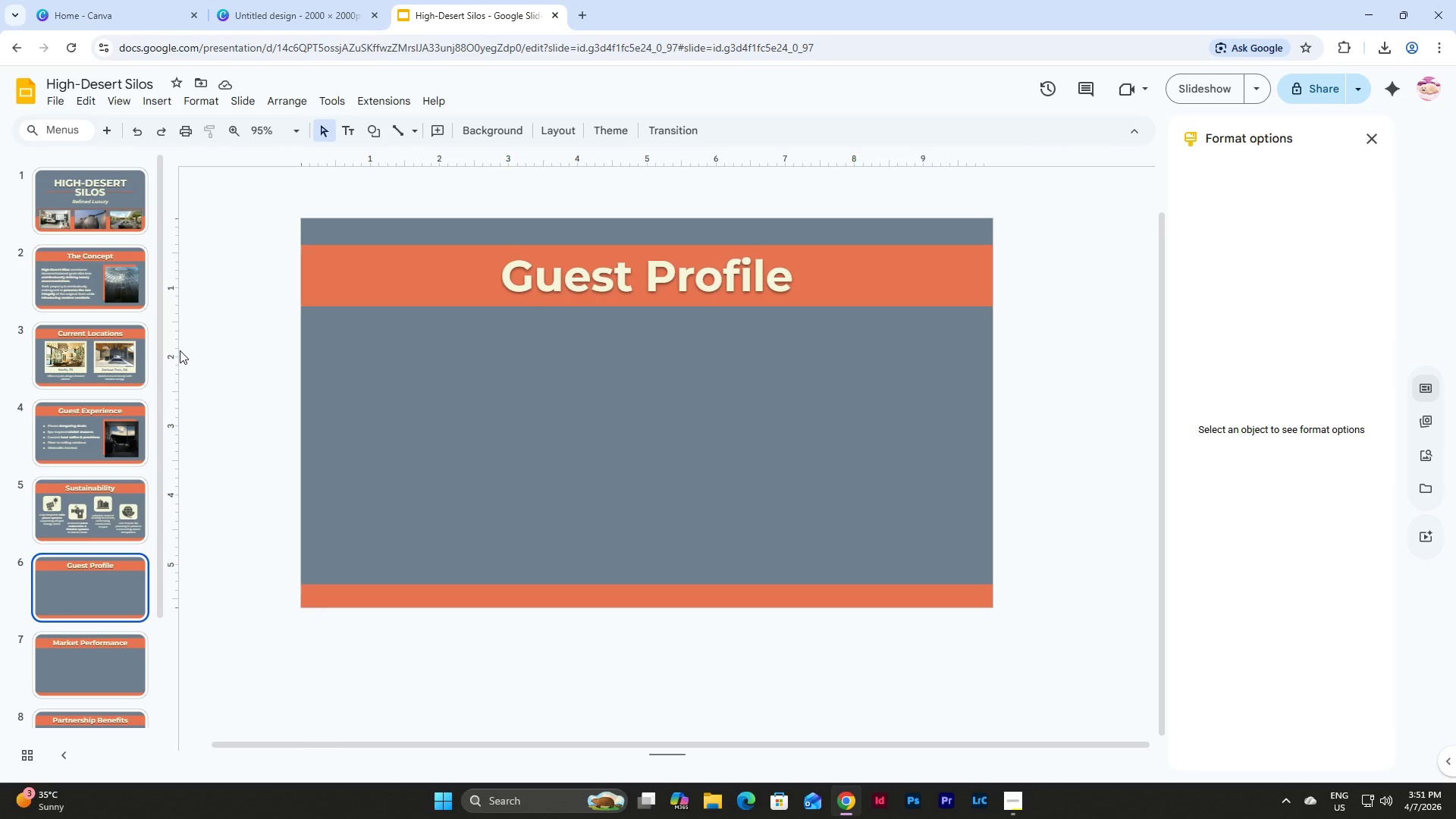 
left_click([130, 350])
 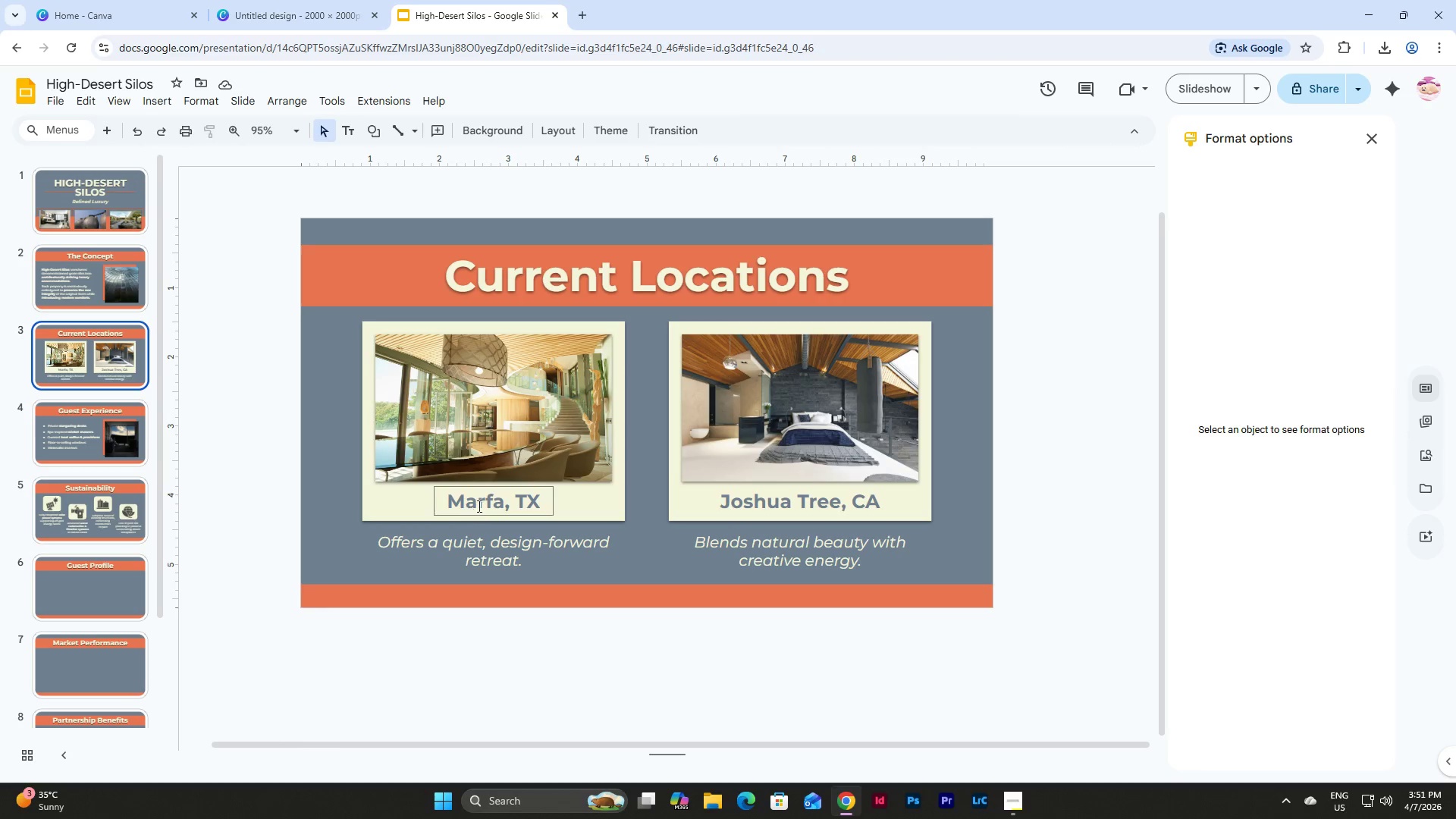 
left_click([482, 500])
 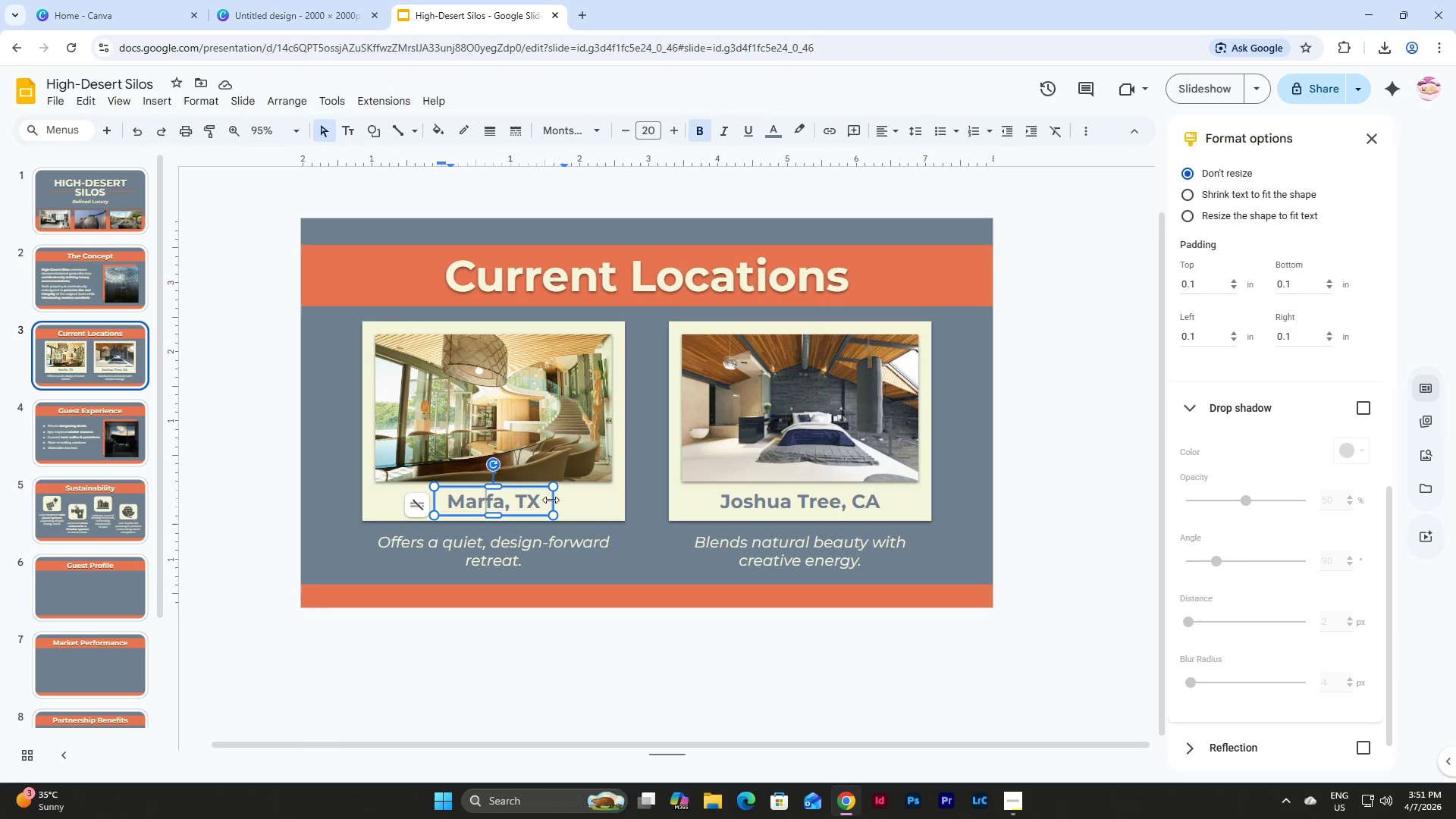 
left_click([551, 500])
 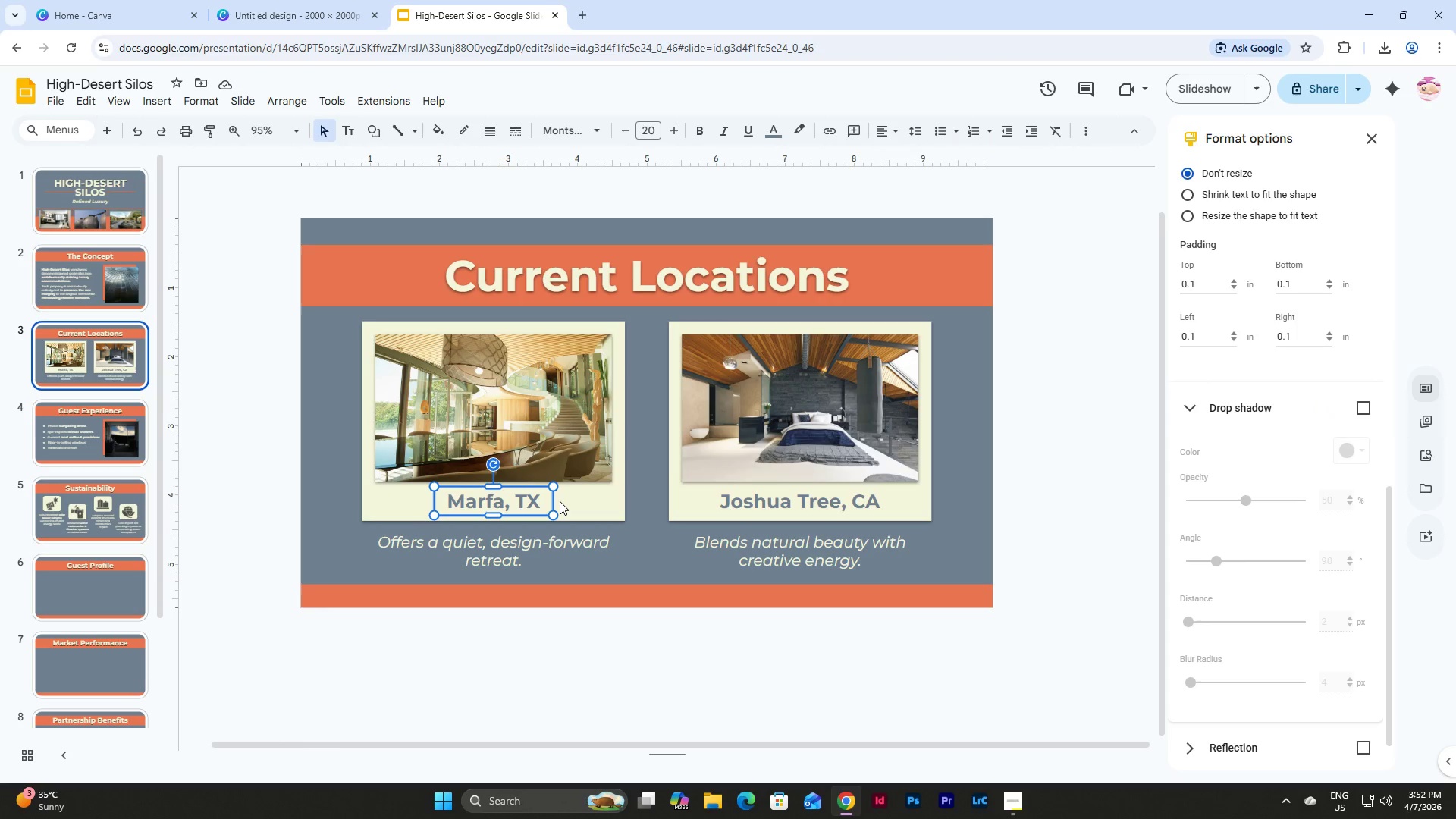 
key(Control+C)
 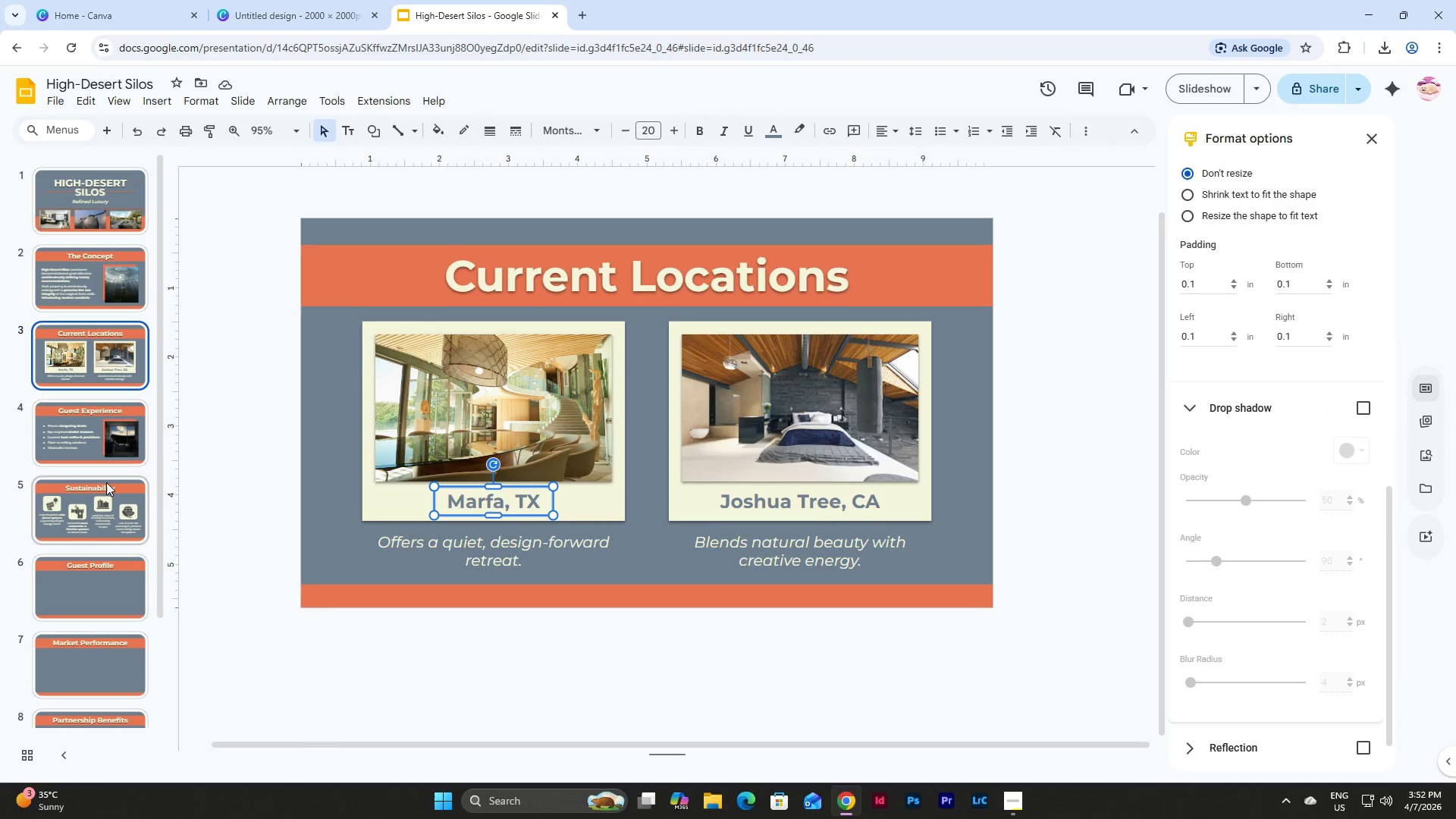 
left_click([103, 482])
 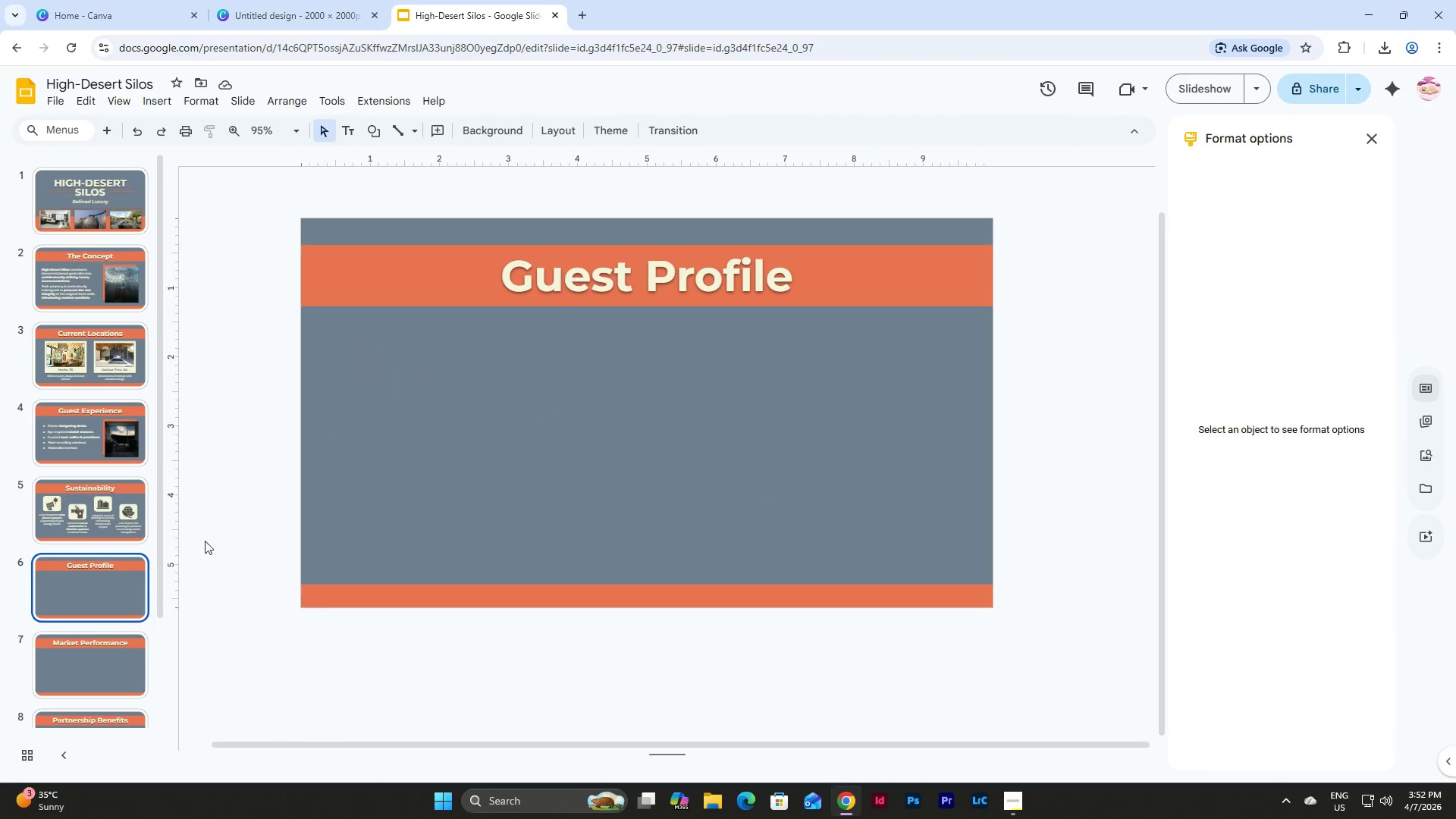 
double_click([513, 433])
 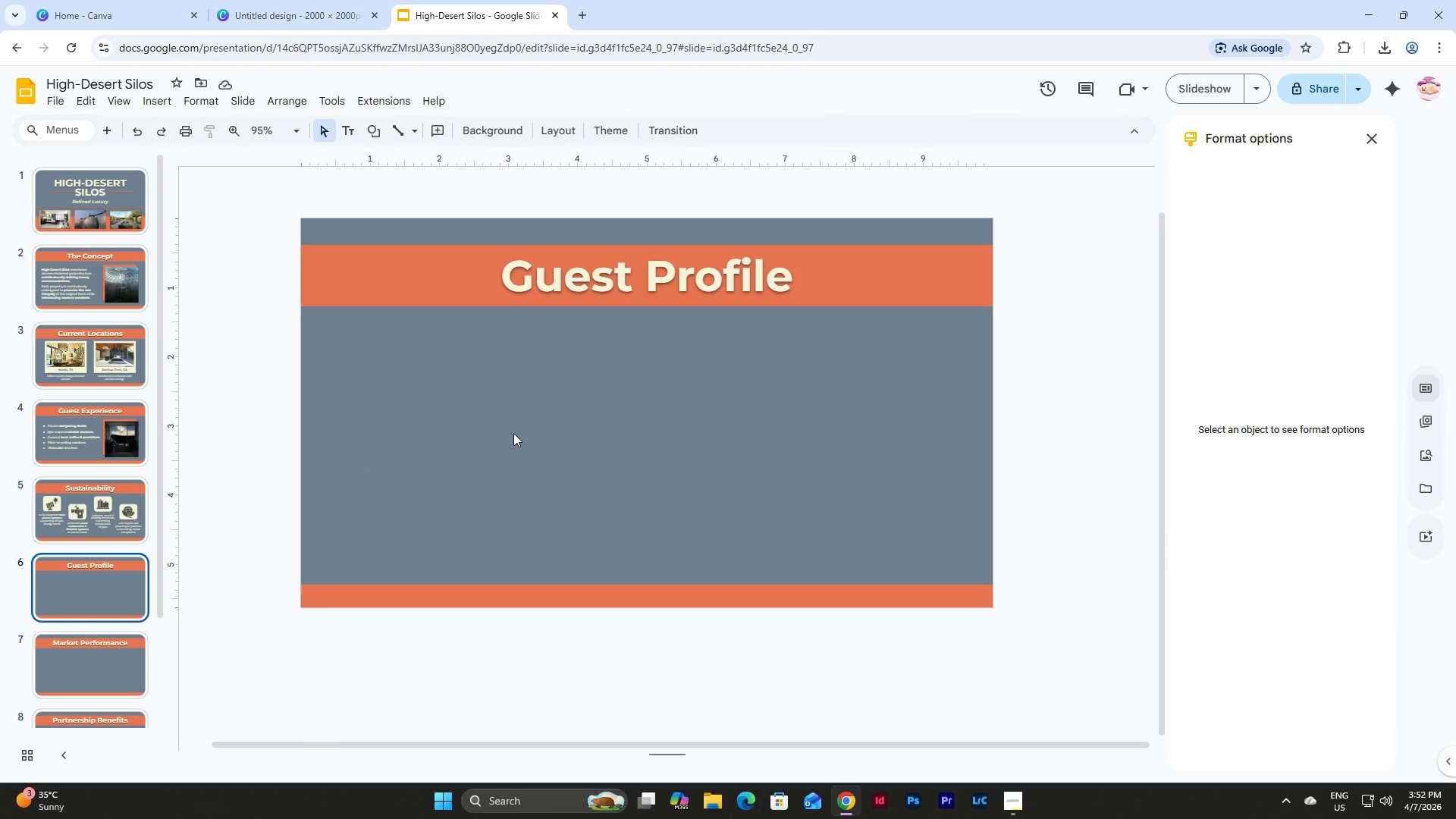 
key(Control+V)
 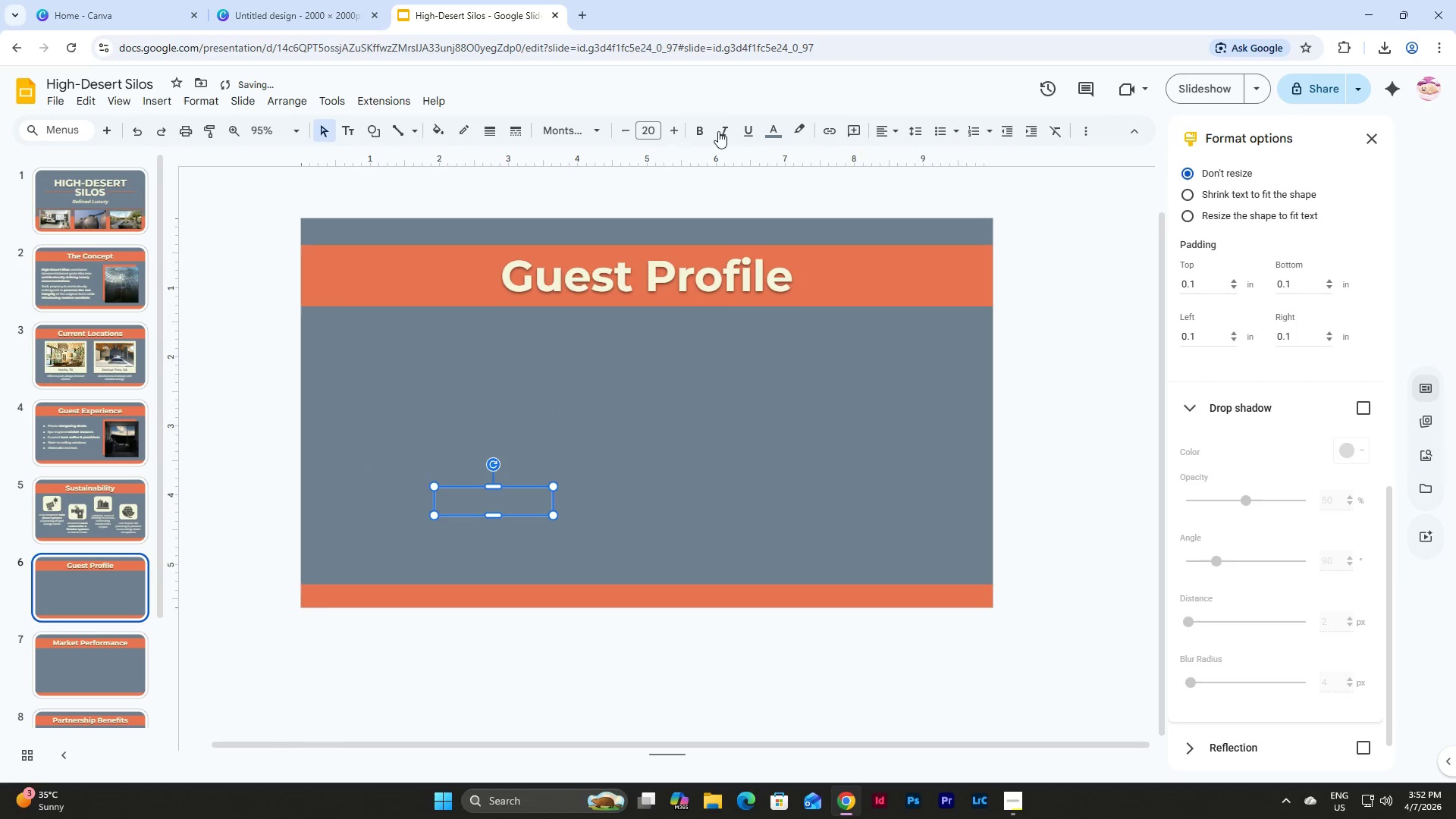 
left_click([777, 128])
 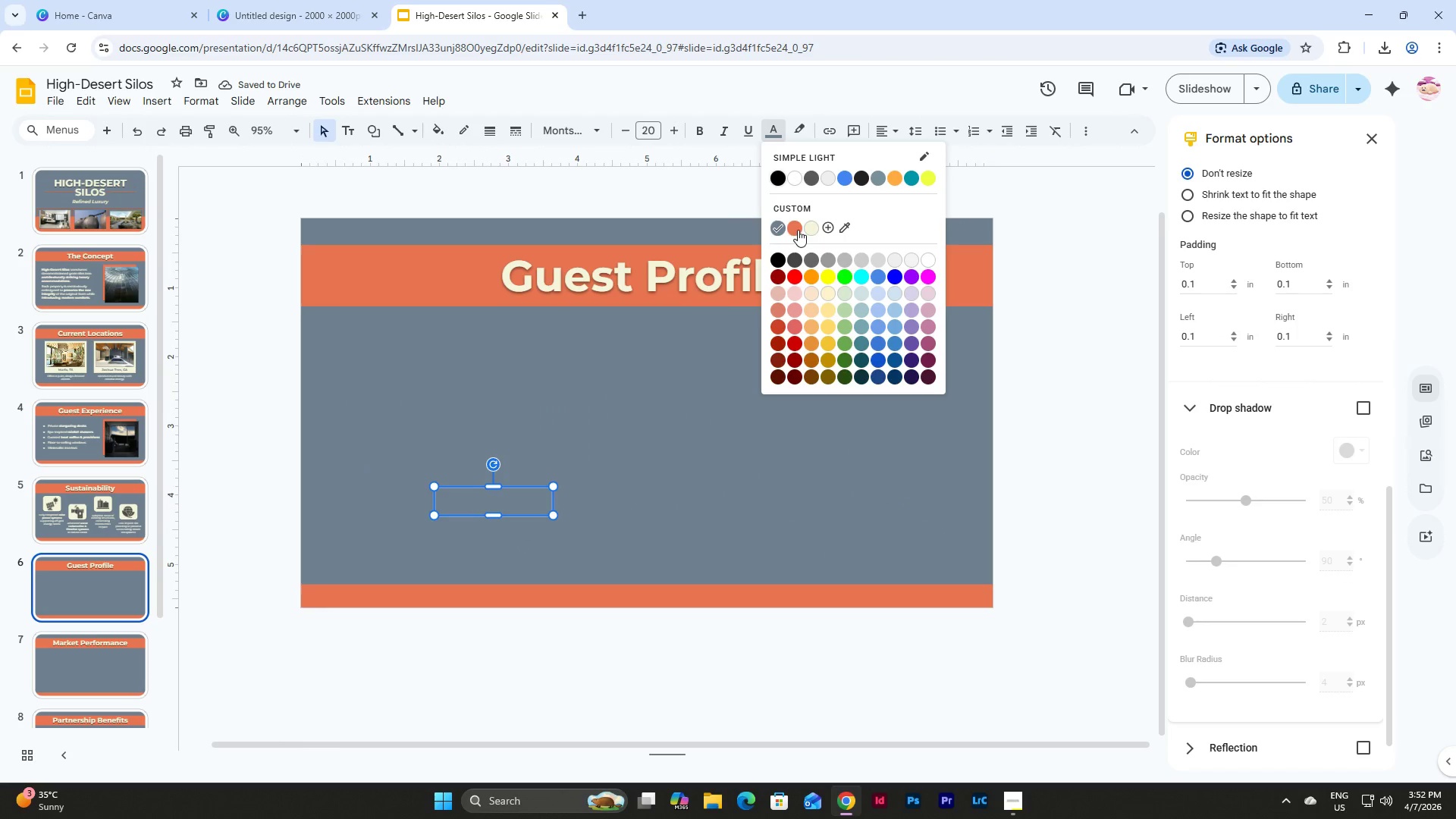 
left_click([814, 230])
 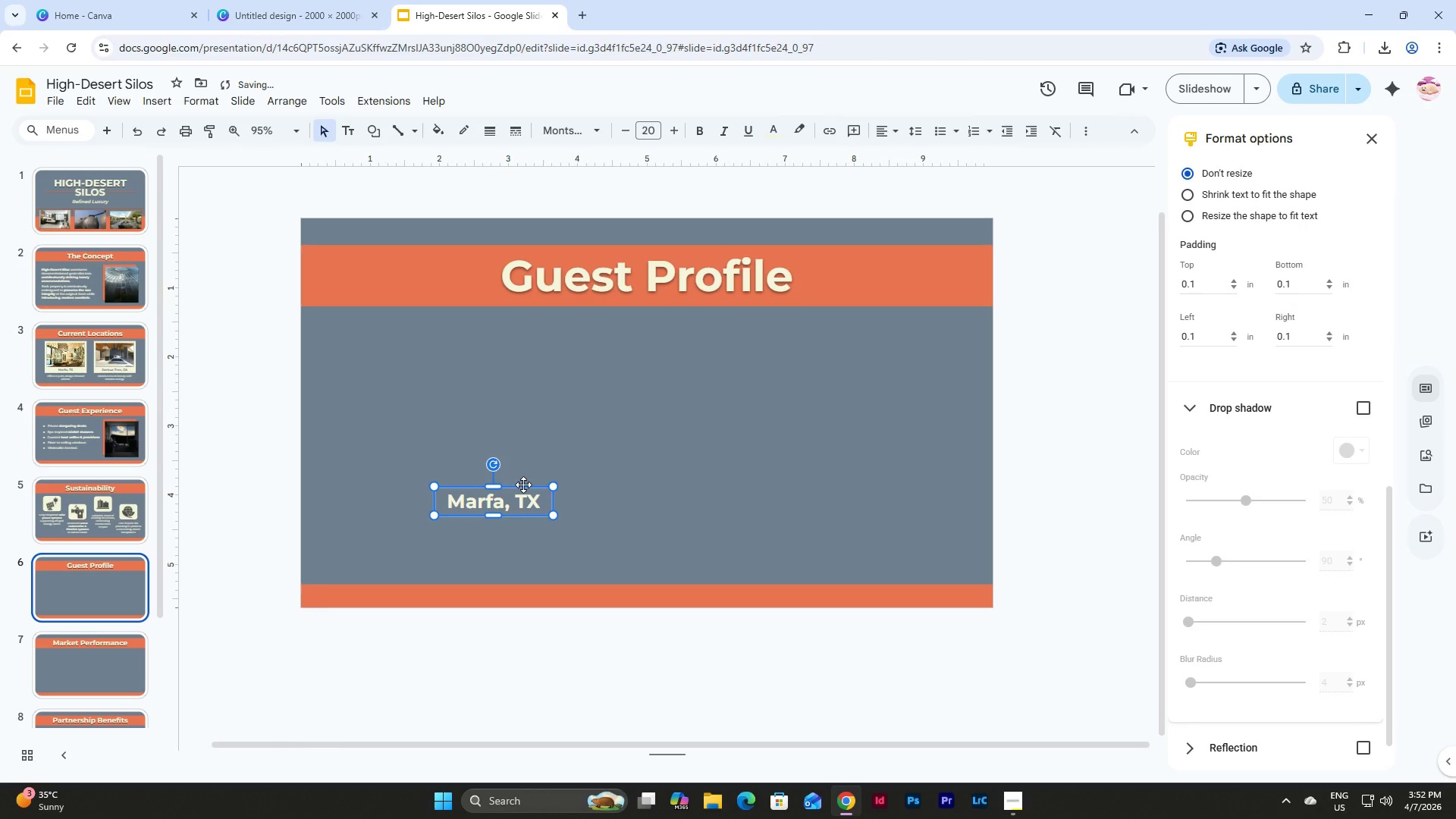 
left_click_drag(start_coordinate=[523, 485], to_coordinate=[425, 330])
 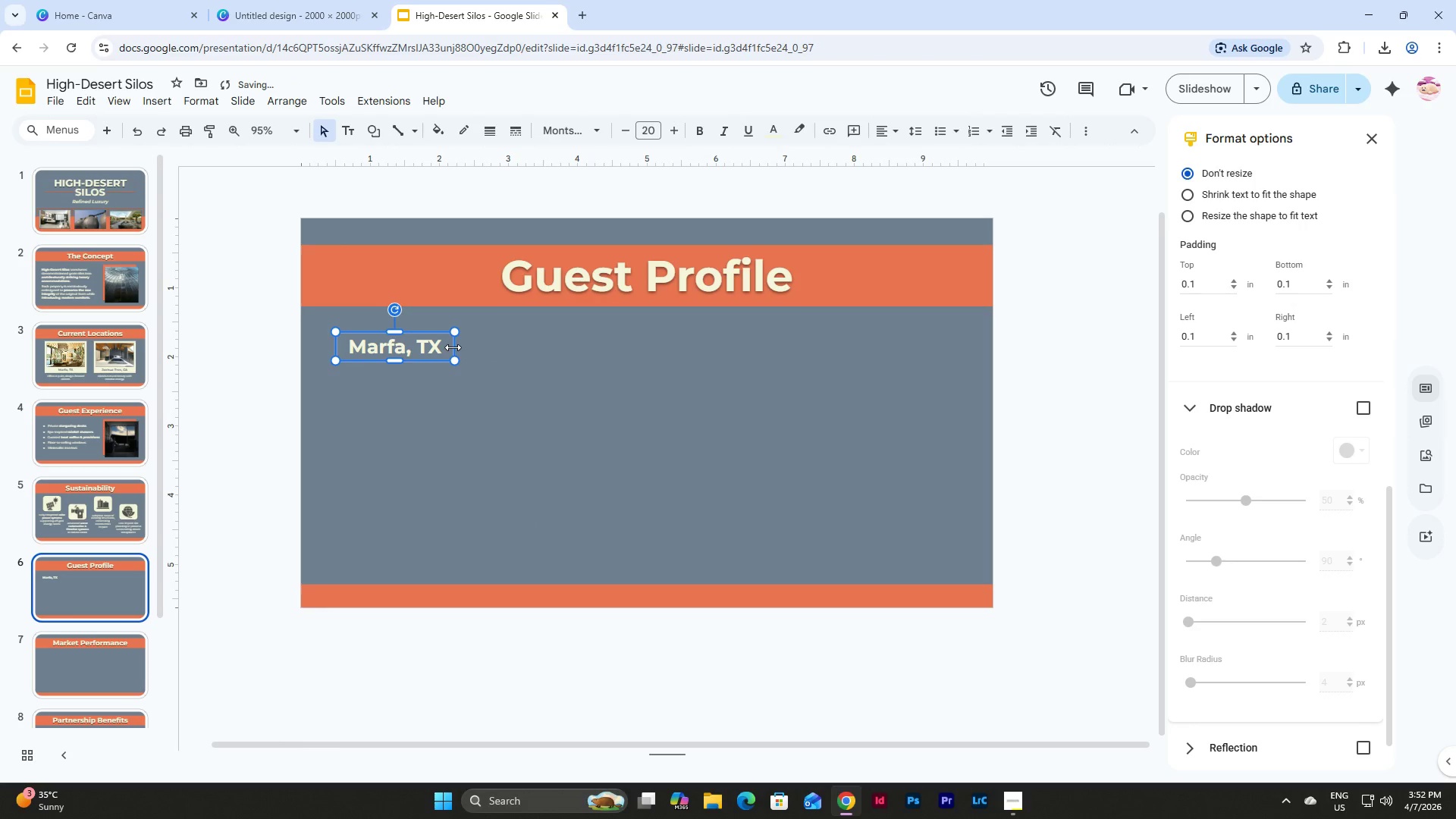 
left_click_drag(start_coordinate=[454, 347], to_coordinate=[545, 356])
 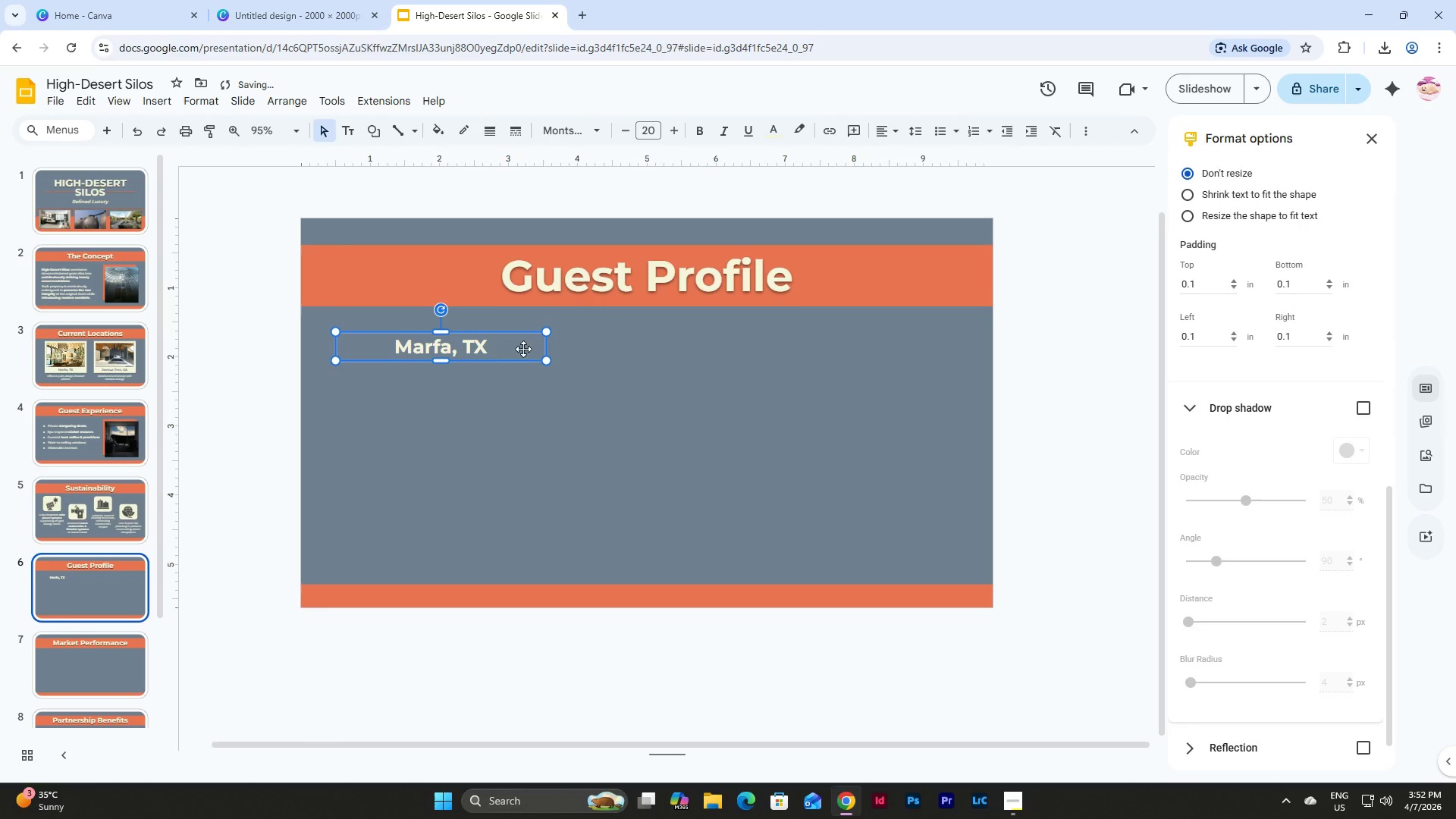 
double_click([491, 348])
 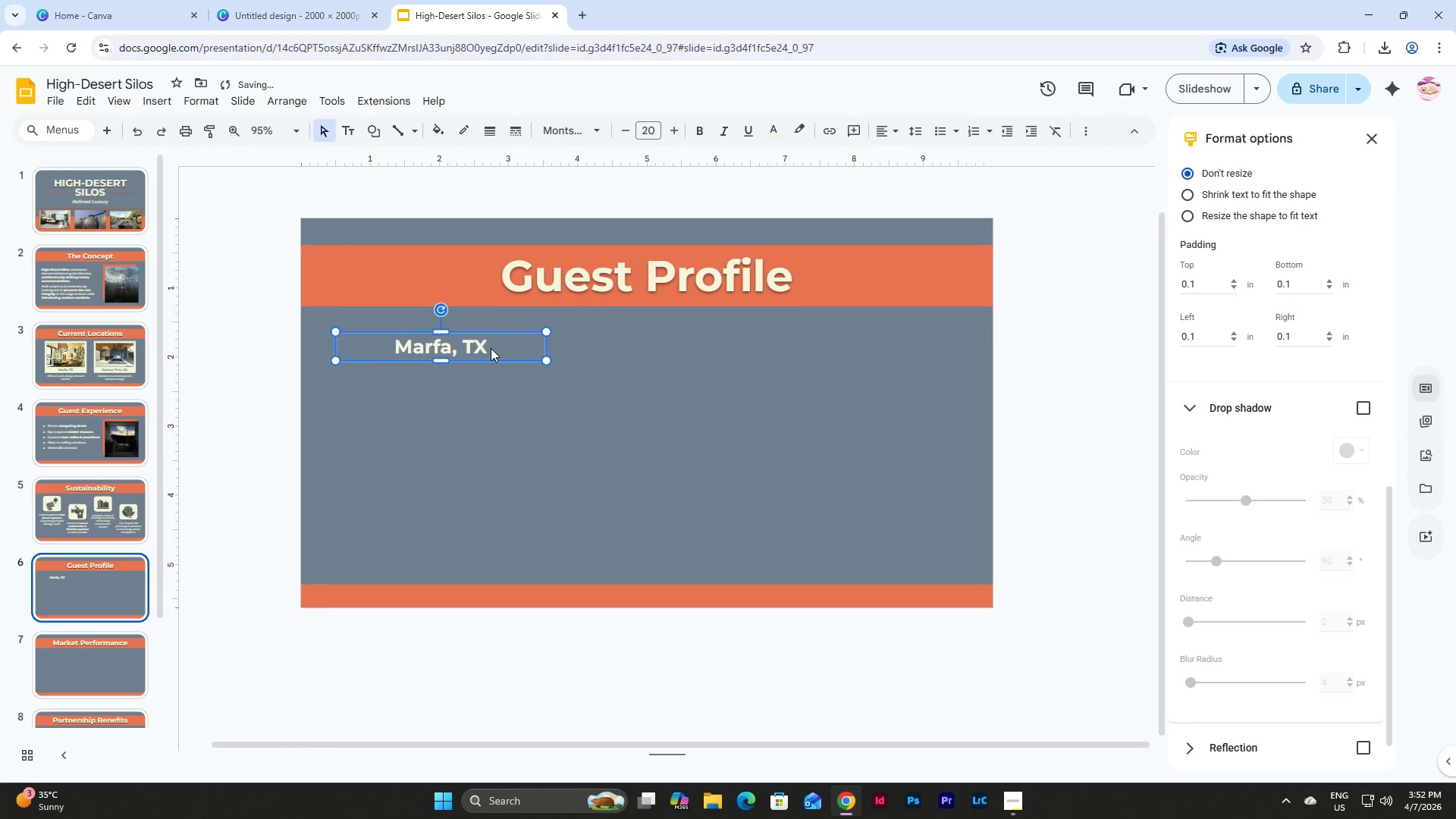 
triple_click([491, 348])
 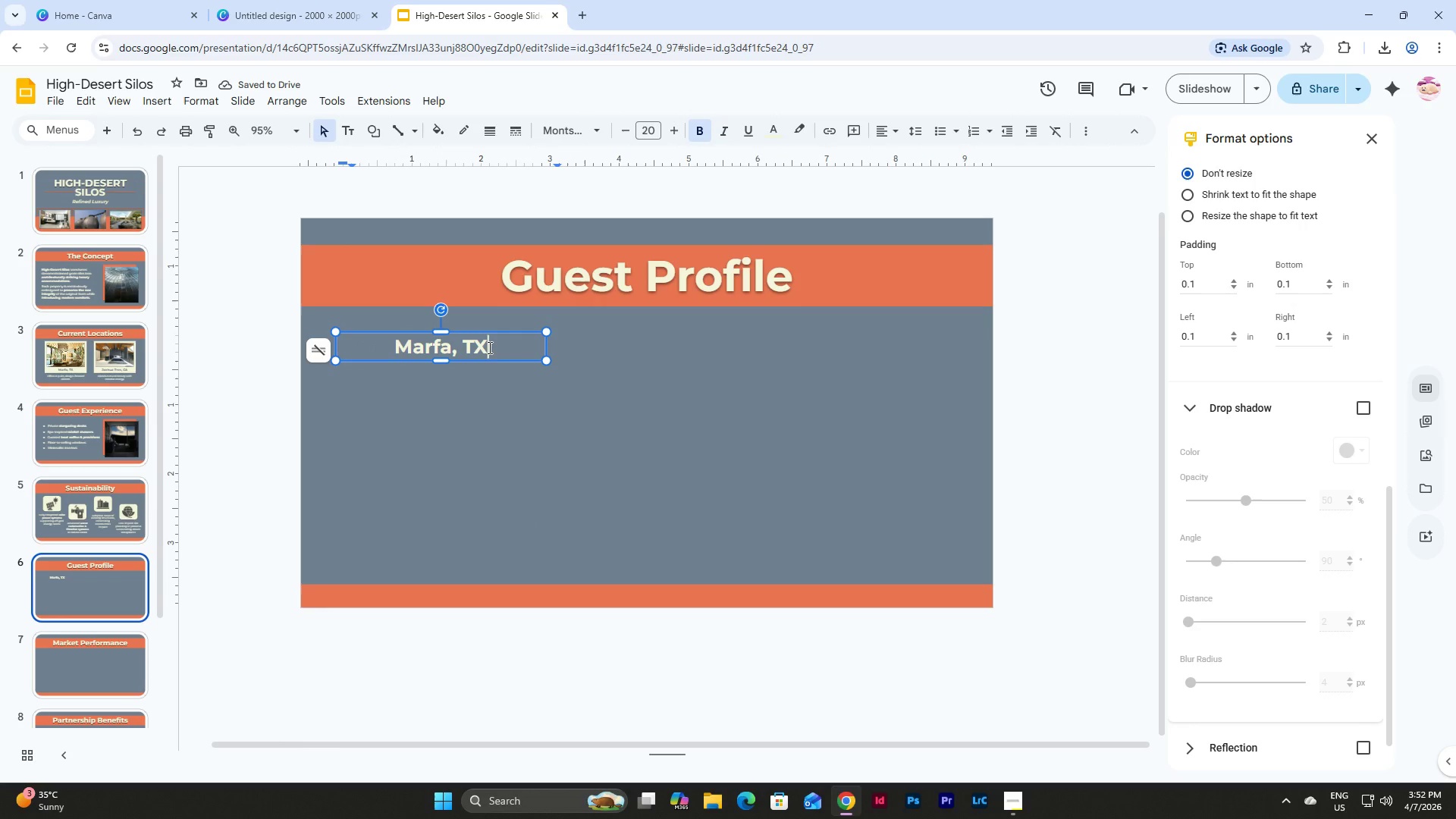 
left_click_drag(start_coordinate=[488, 347], to_coordinate=[394, 347])
 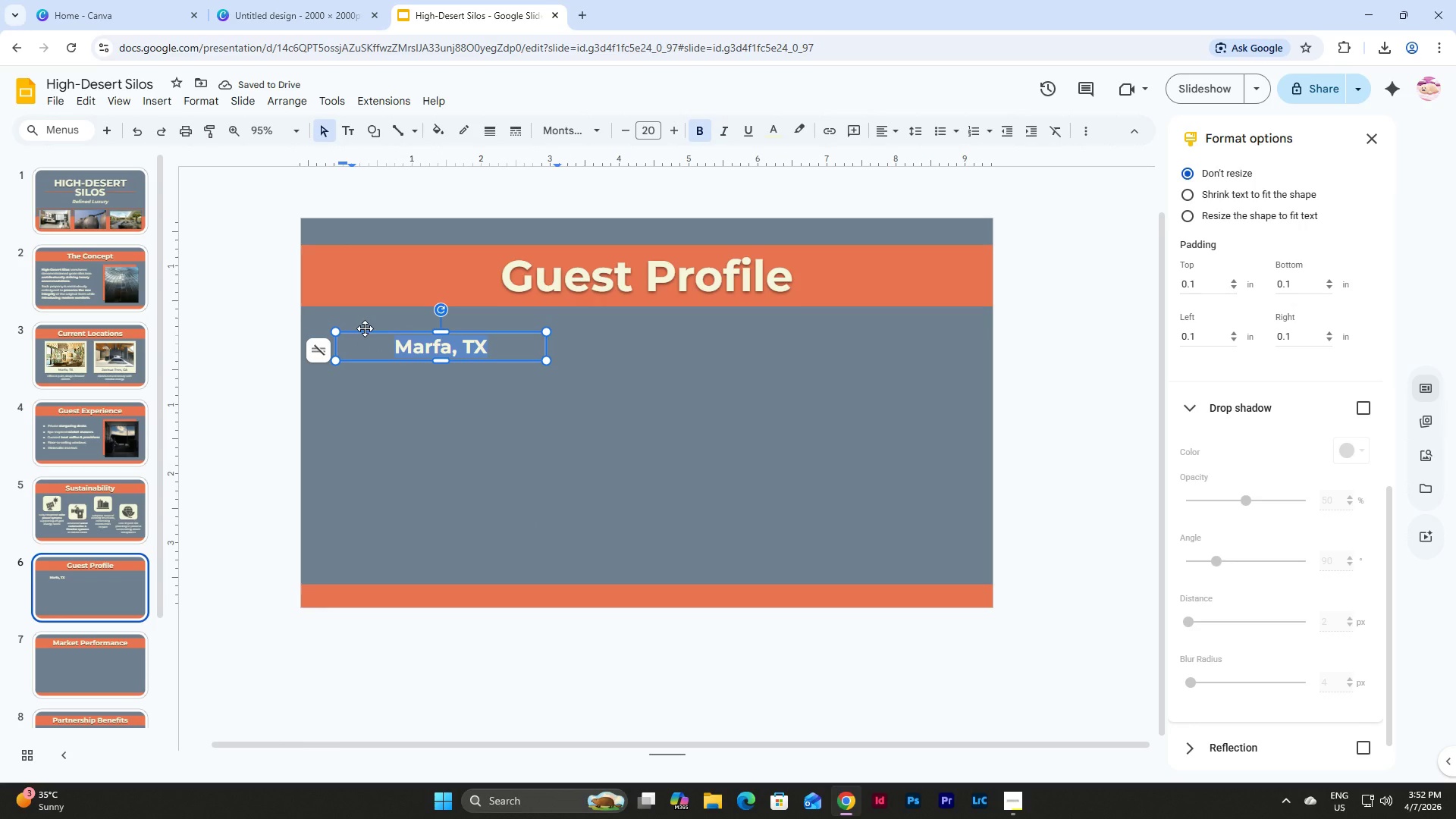 
type(DEMOGRAPHYC)
key(Backspace)
key(Backspace)
type(ICS)
 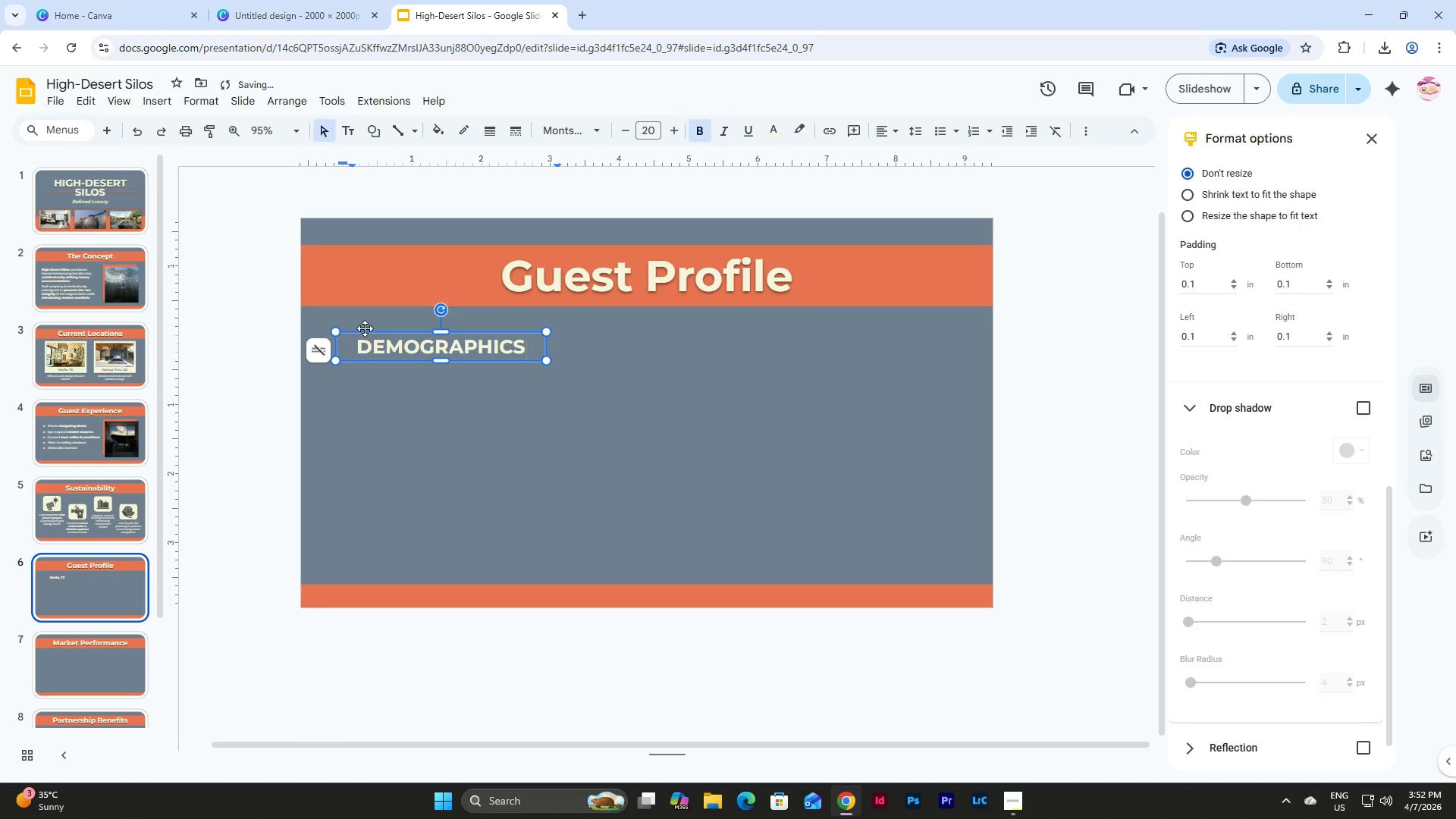 
left_click([883, 129])
 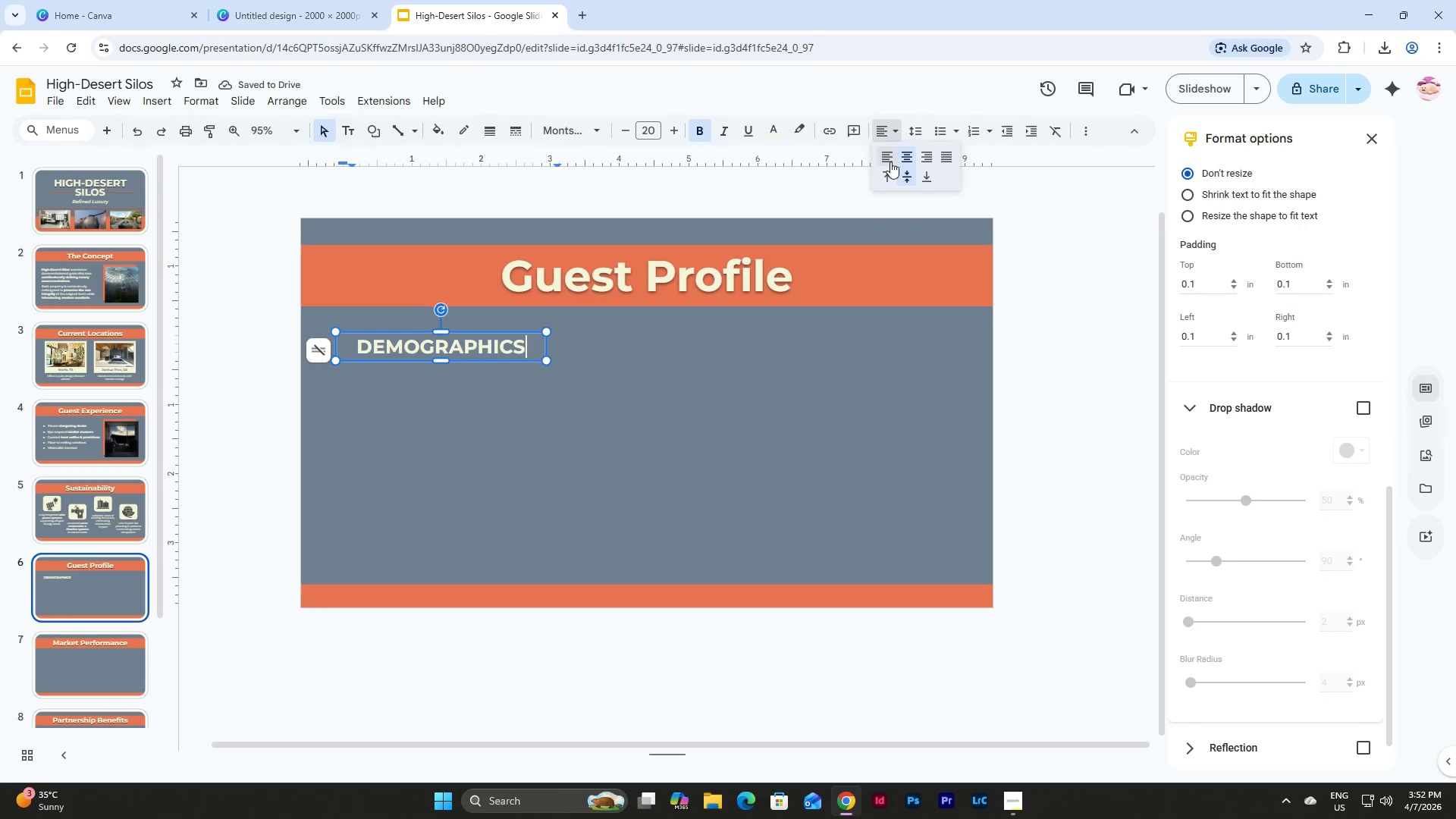 
left_click([890, 162])
 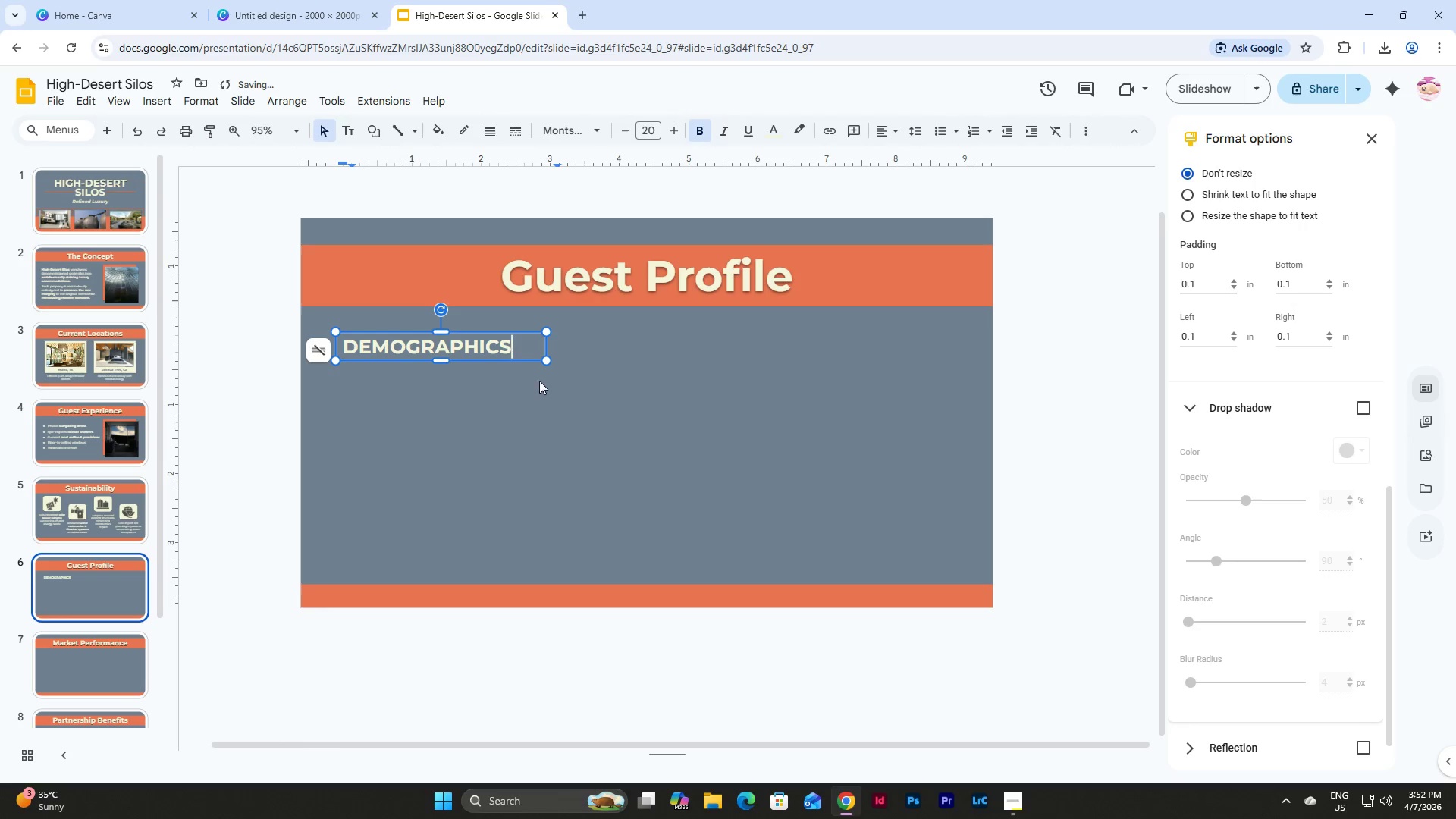 
left_click([522, 397])
 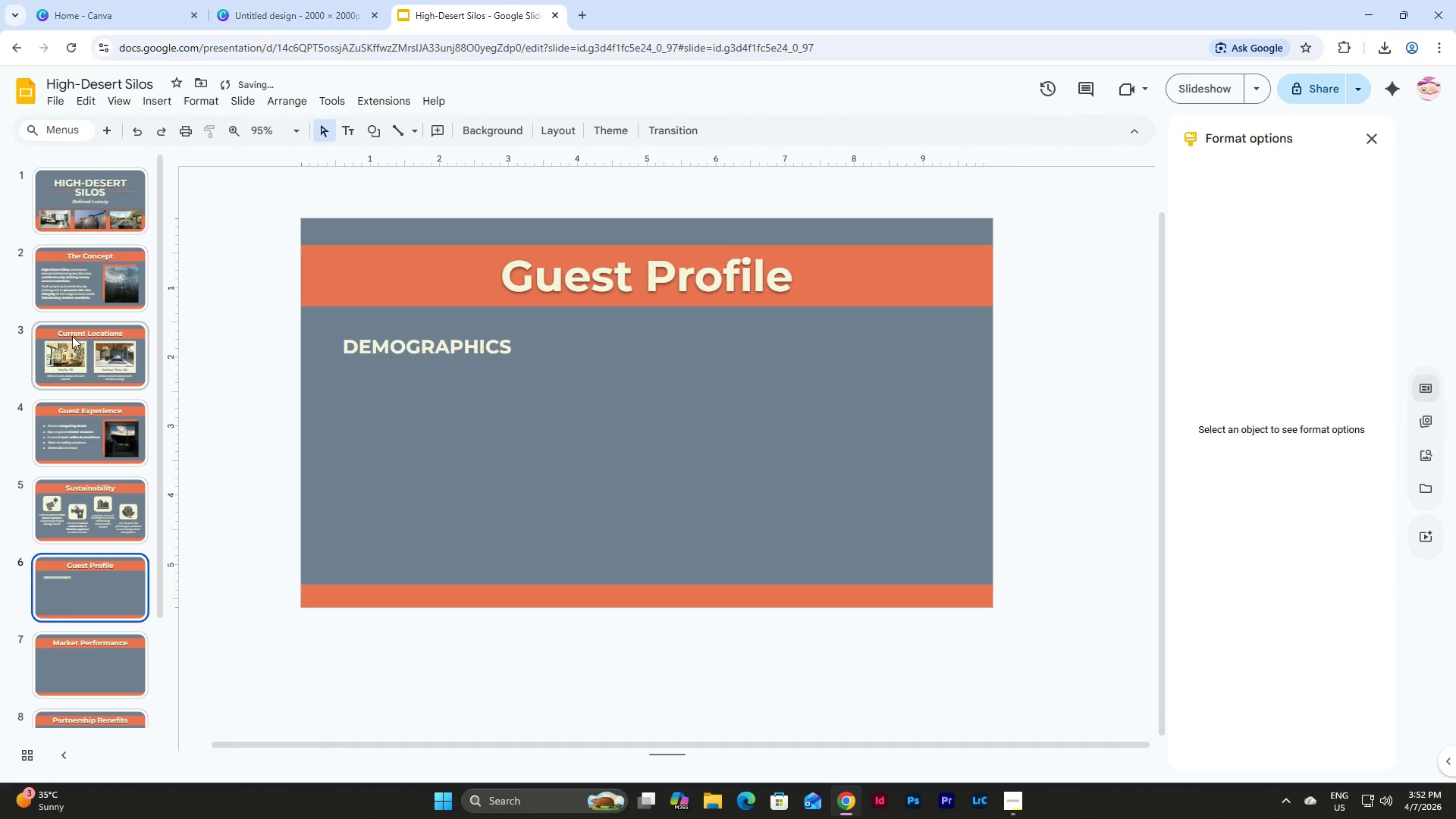 
left_click([83, 190])
 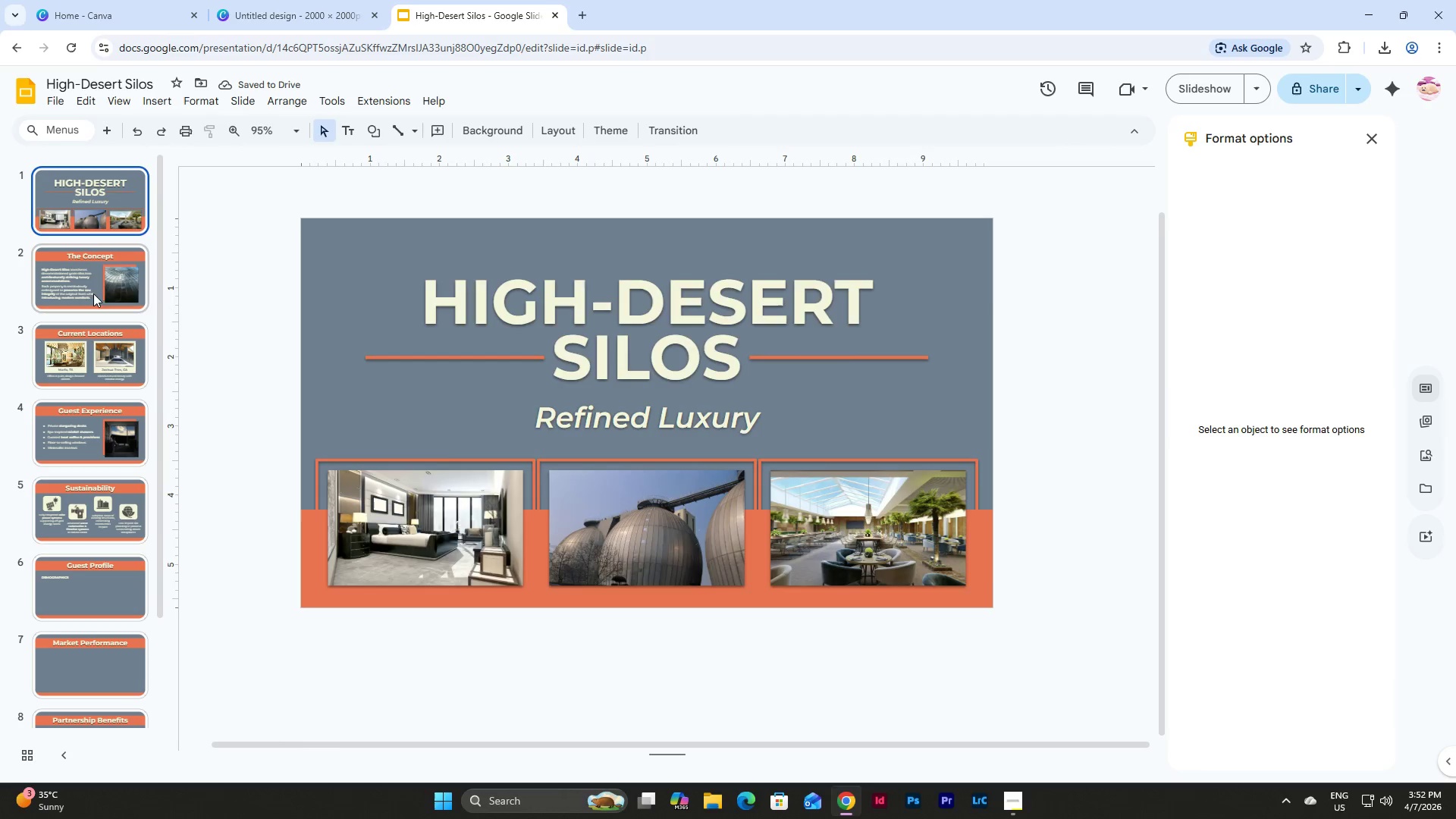 
left_click([93, 284])
 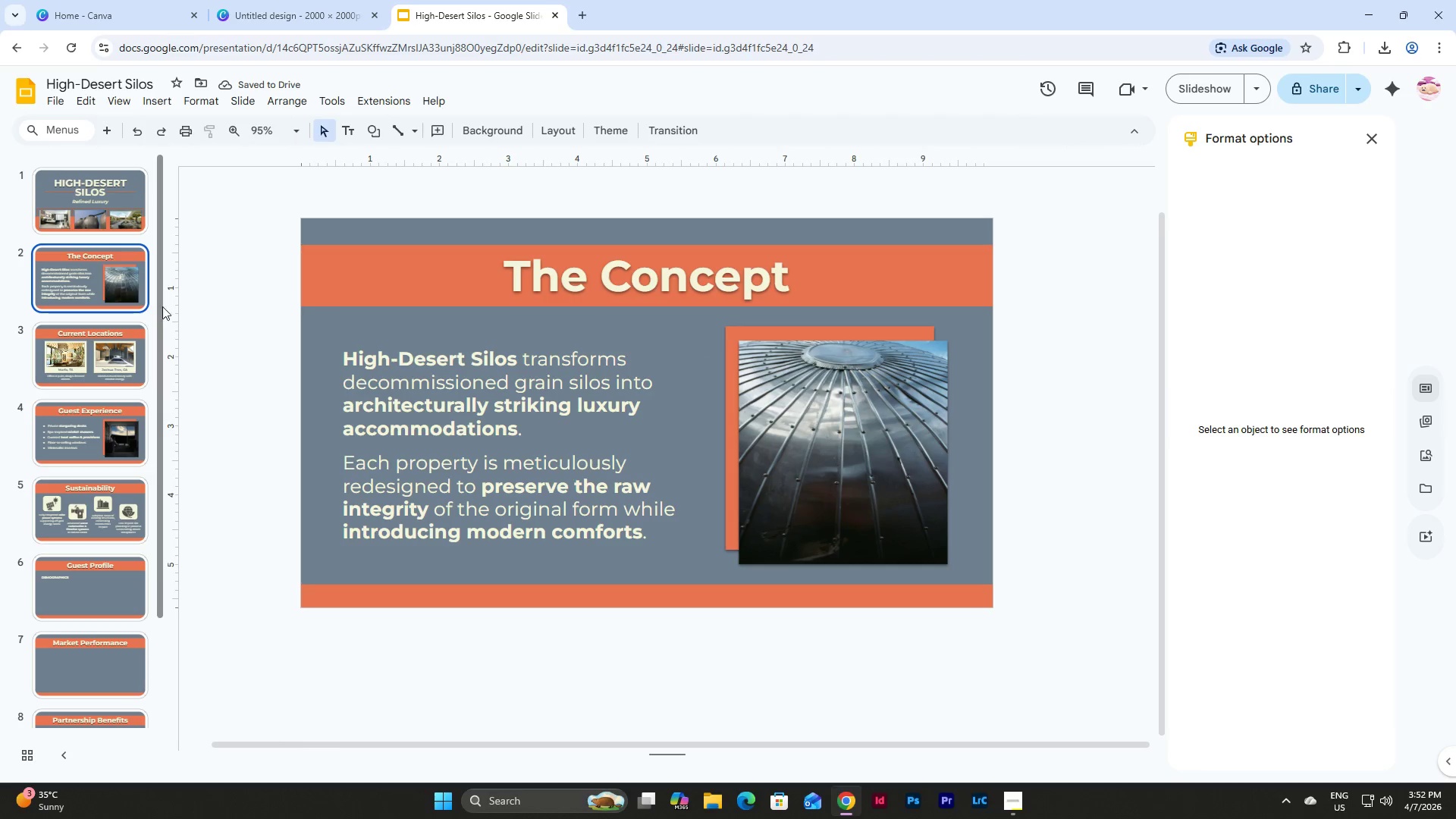 
left_click([99, 337])
 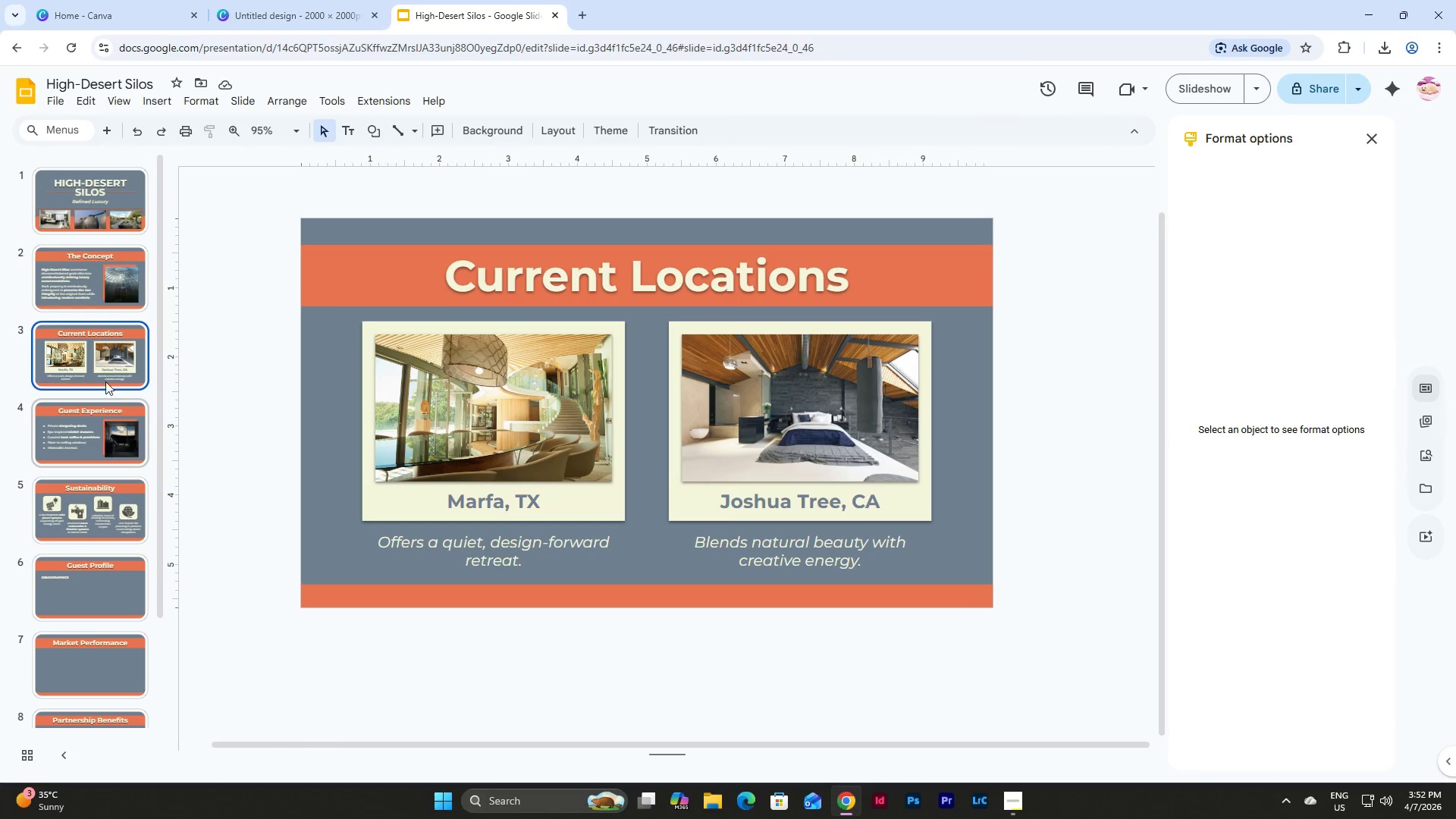 
left_click([100, 431])
 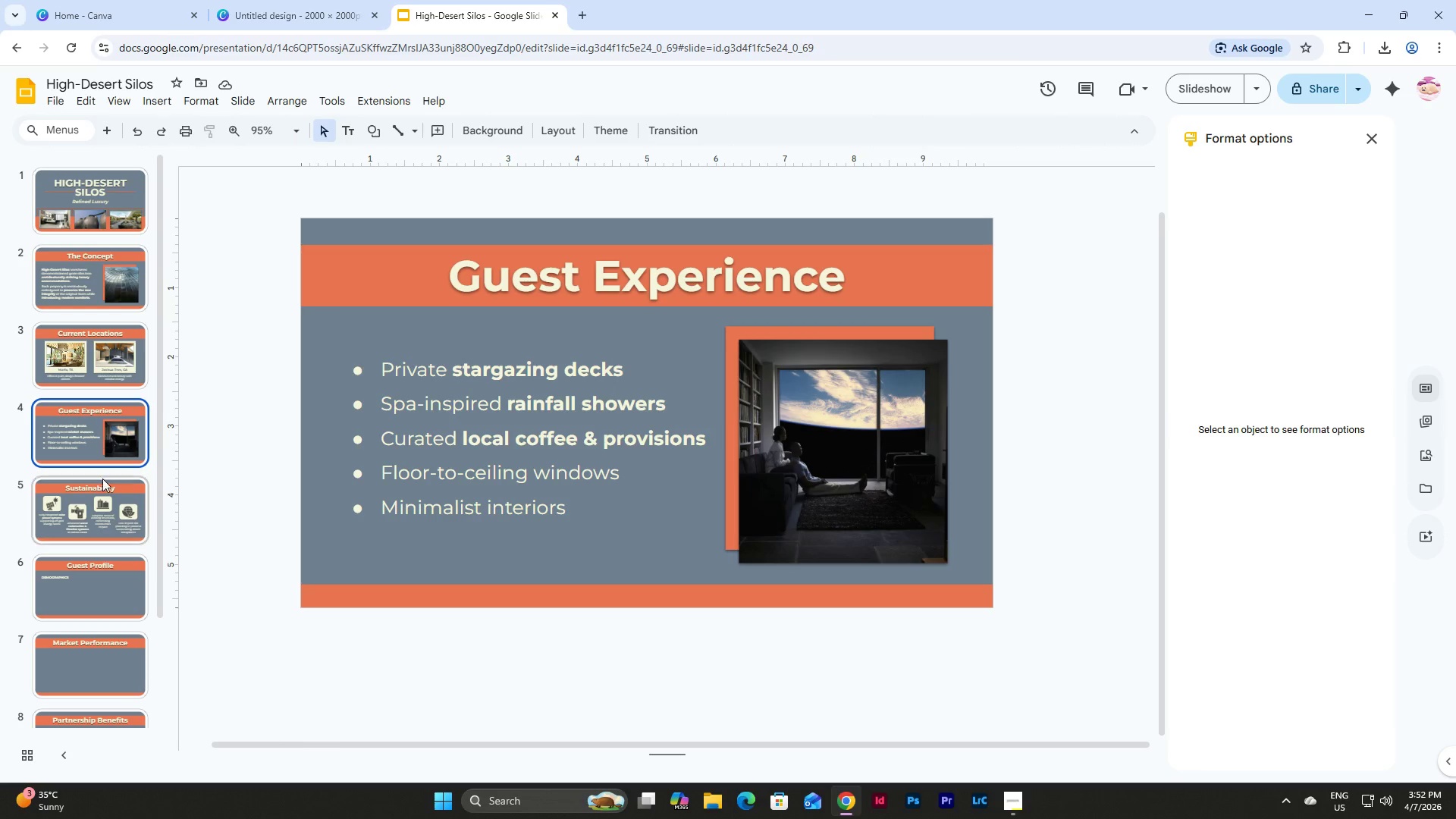 
left_click([101, 515])
 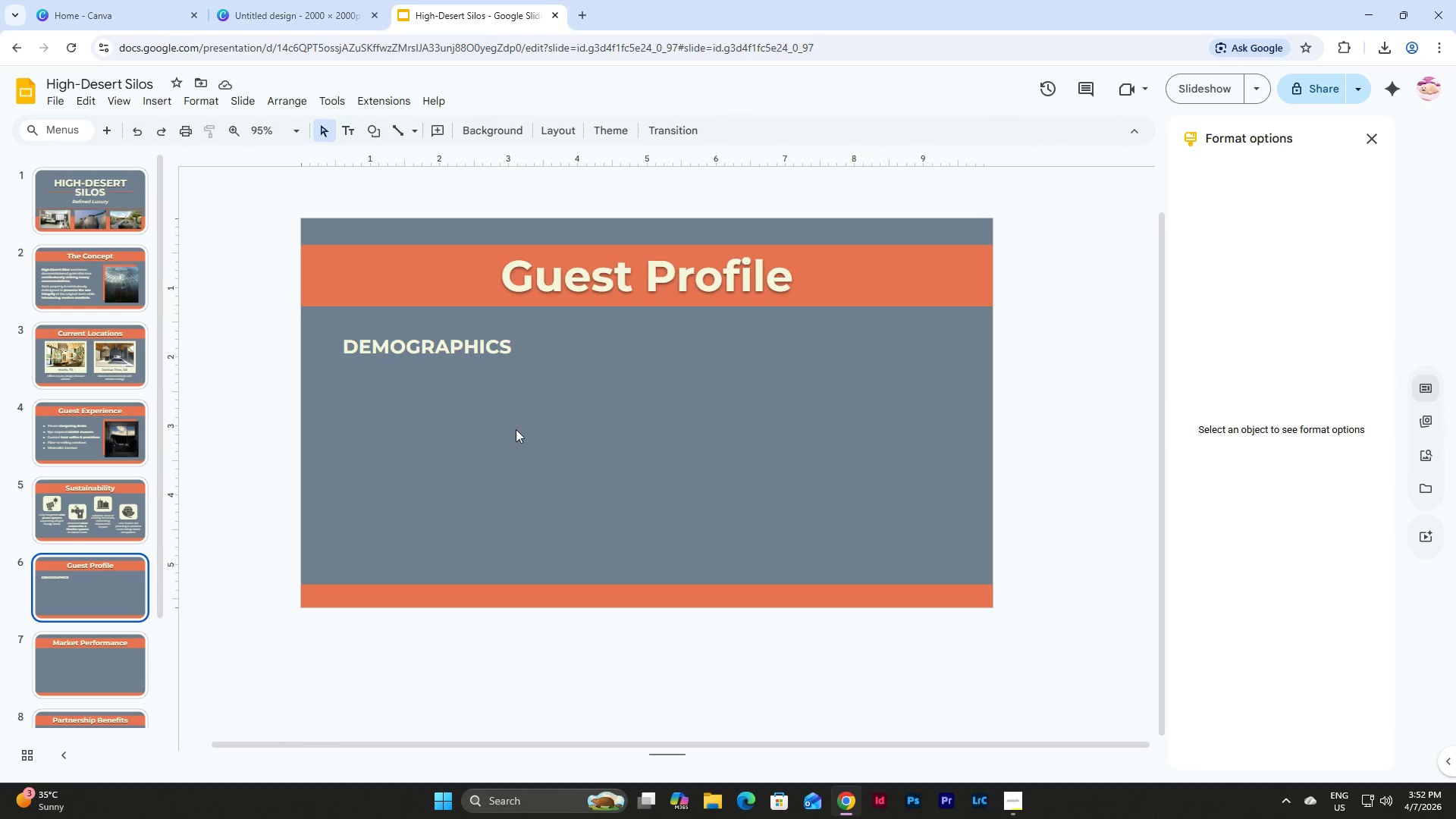 
left_click([471, 341])
 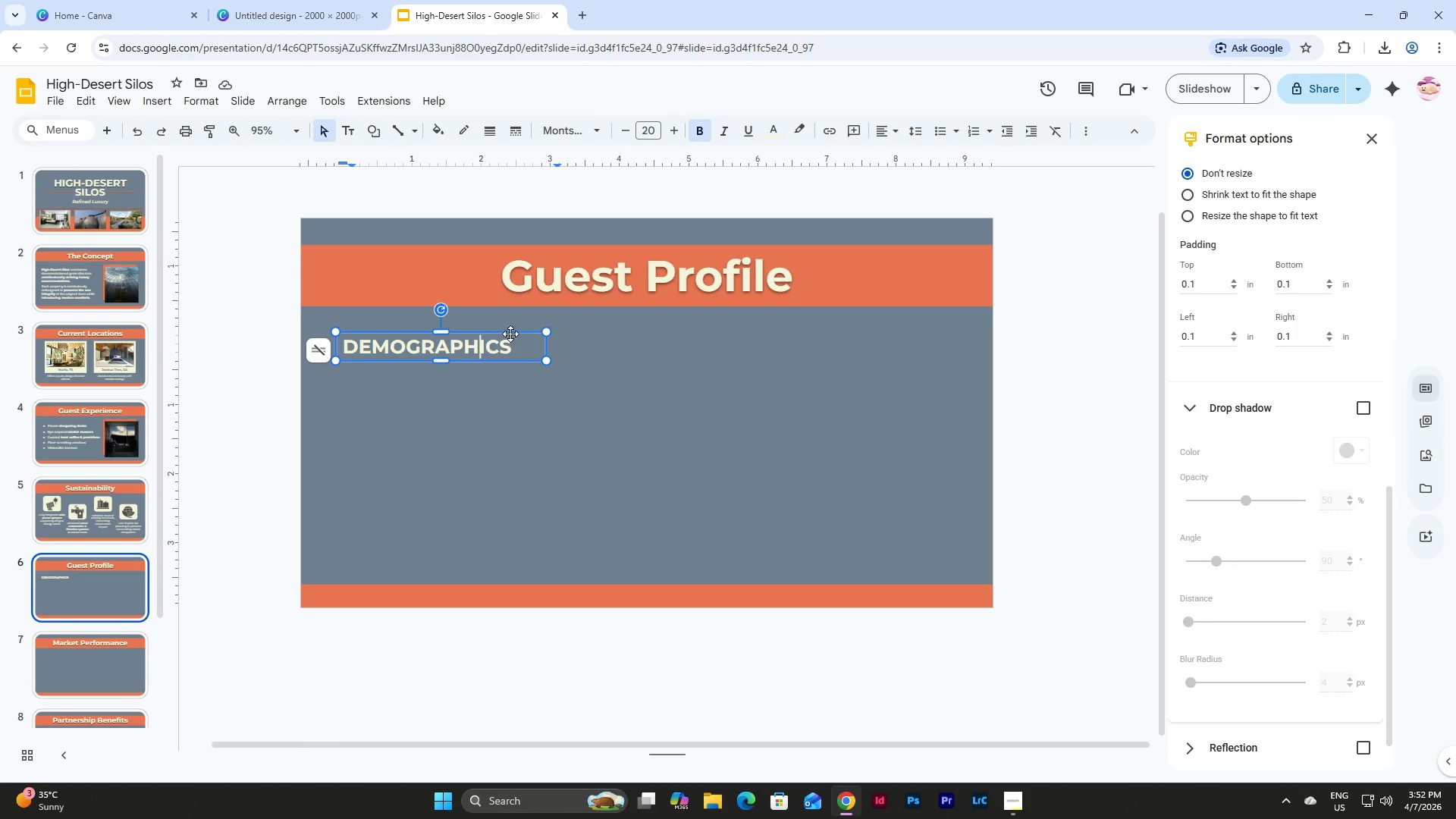 
left_click([510, 334])
 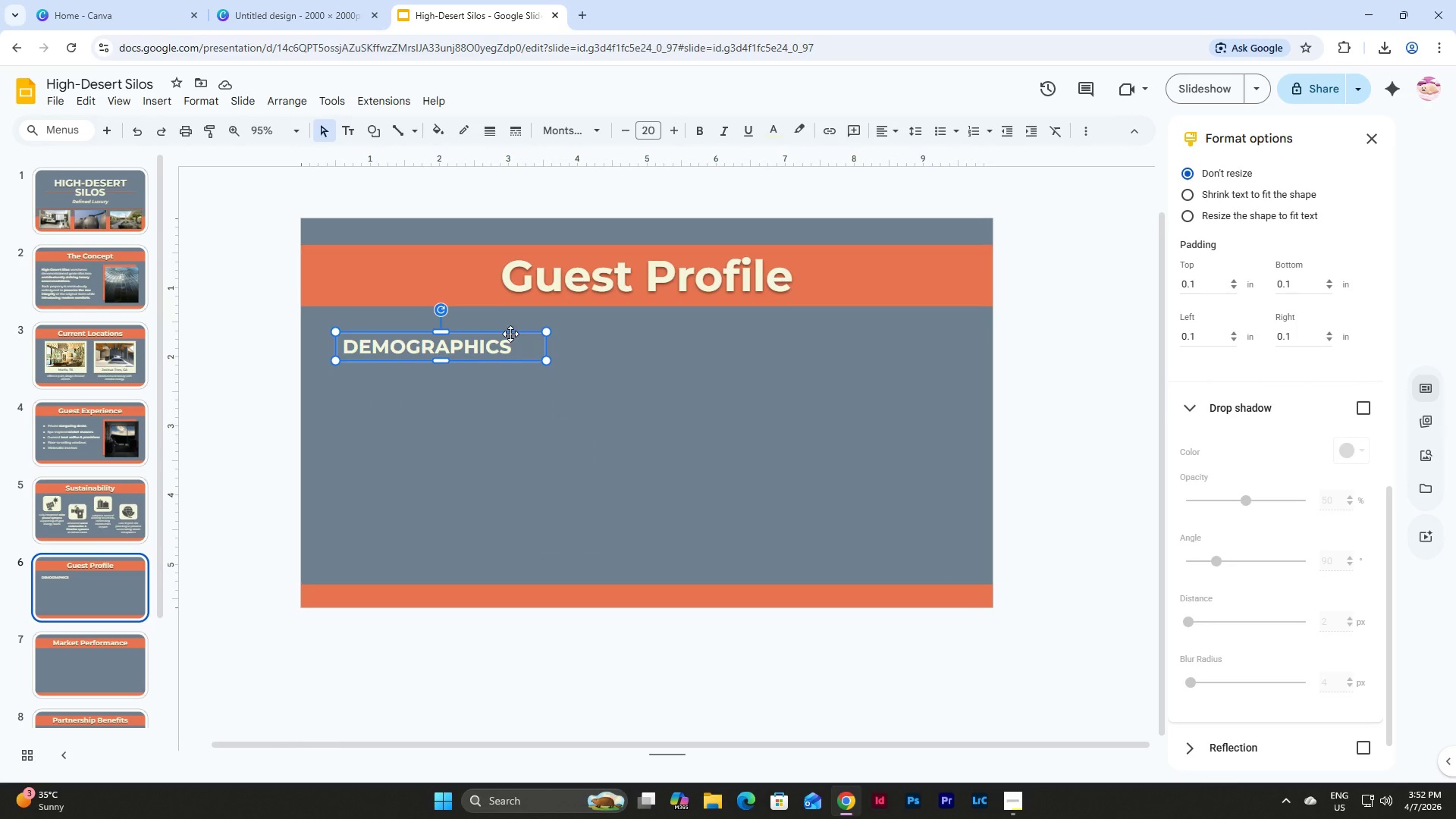 
key(Shift+ShiftLeft)
 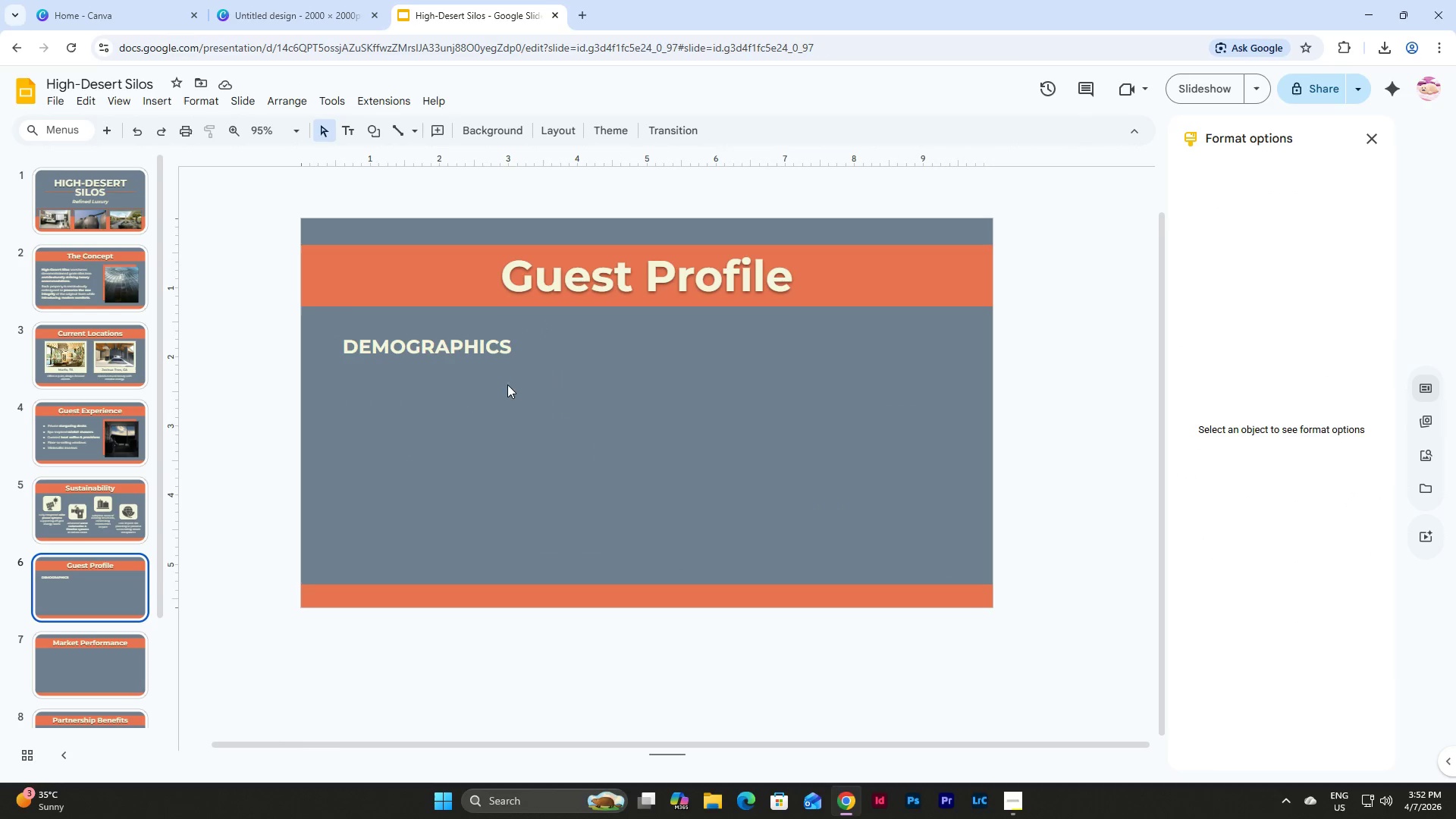 
double_click([497, 329])
 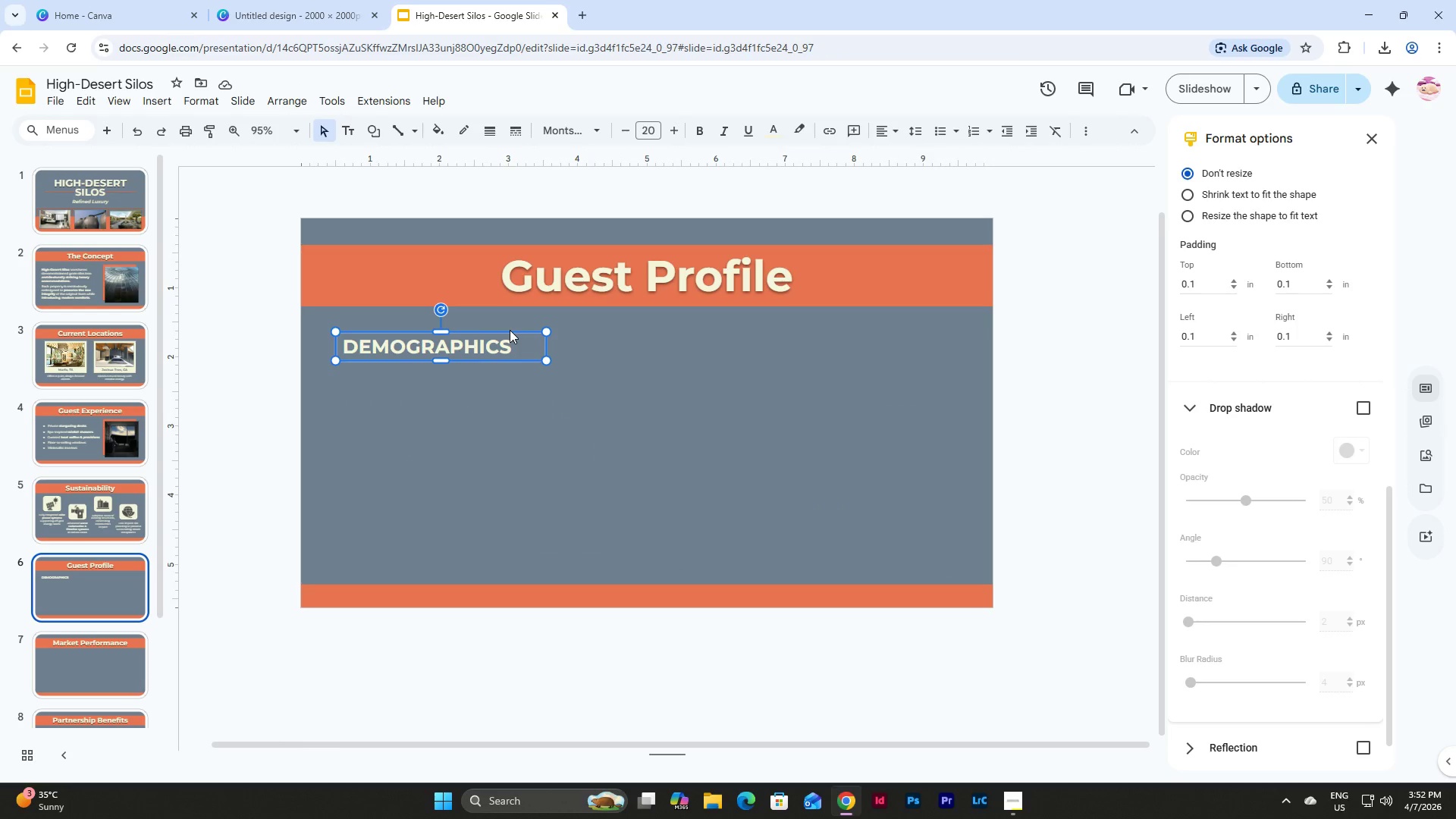 
triple_click([510, 330])
 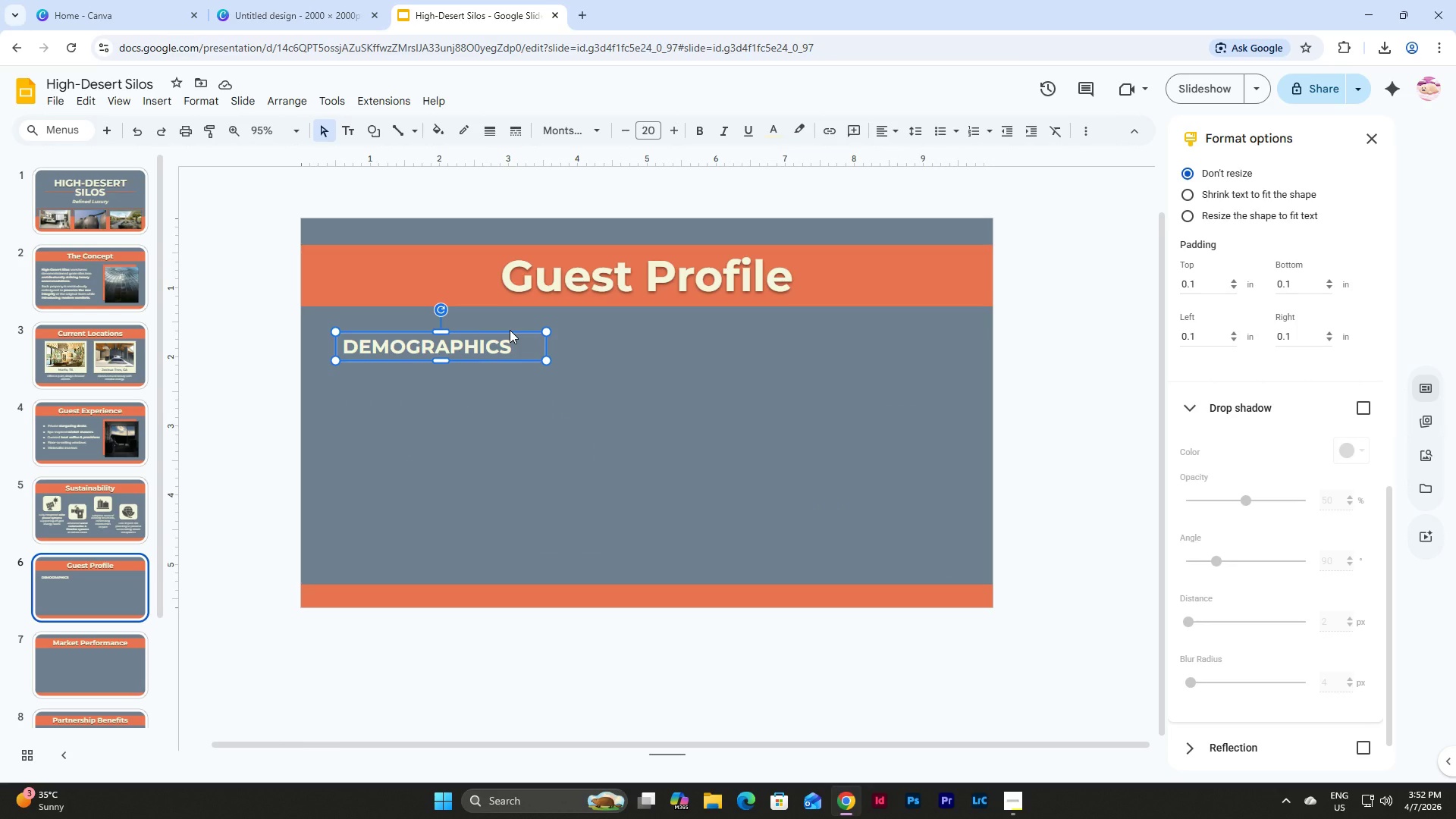 
key(Control+C)
 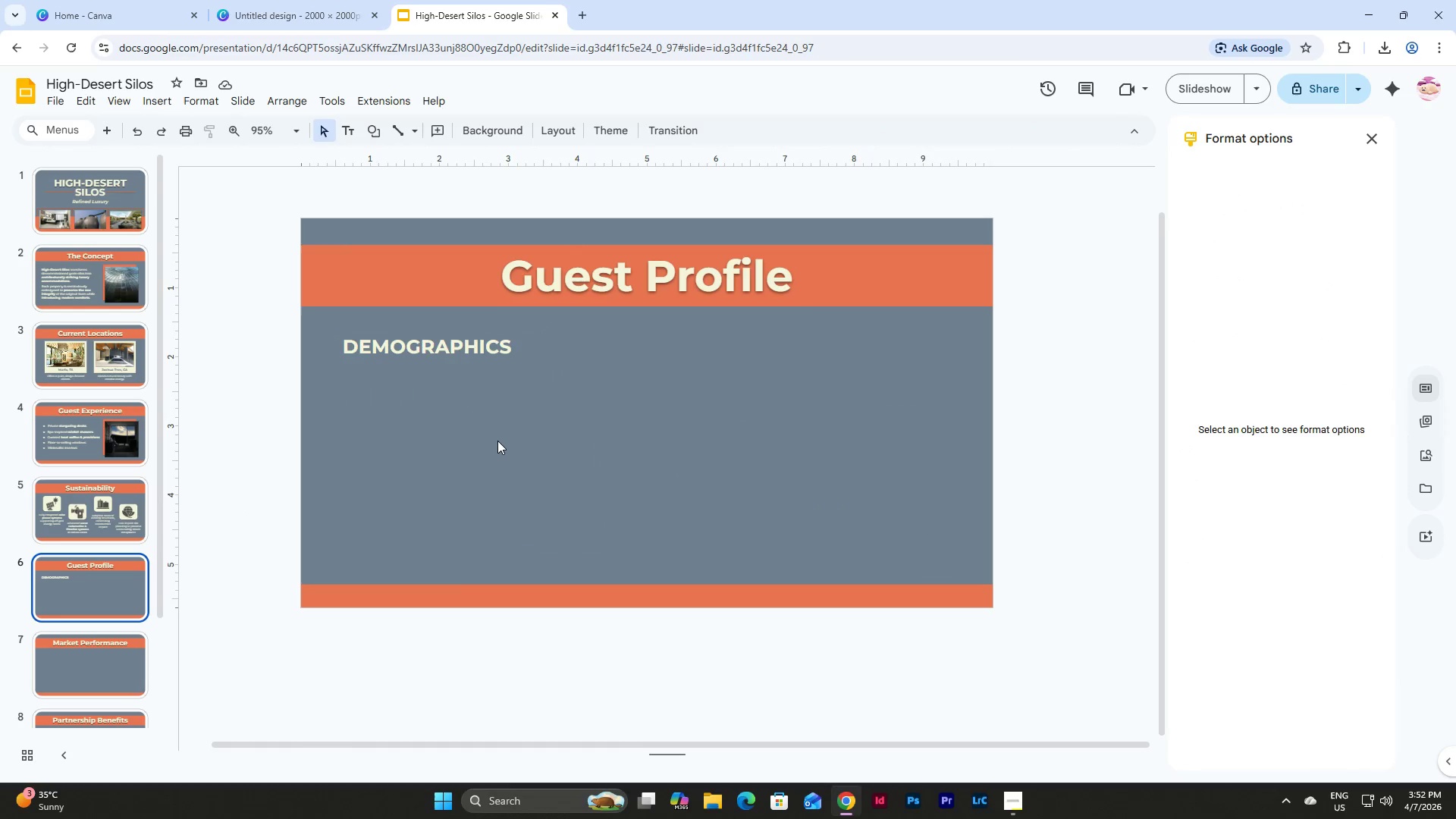 
left_click([497, 441])
 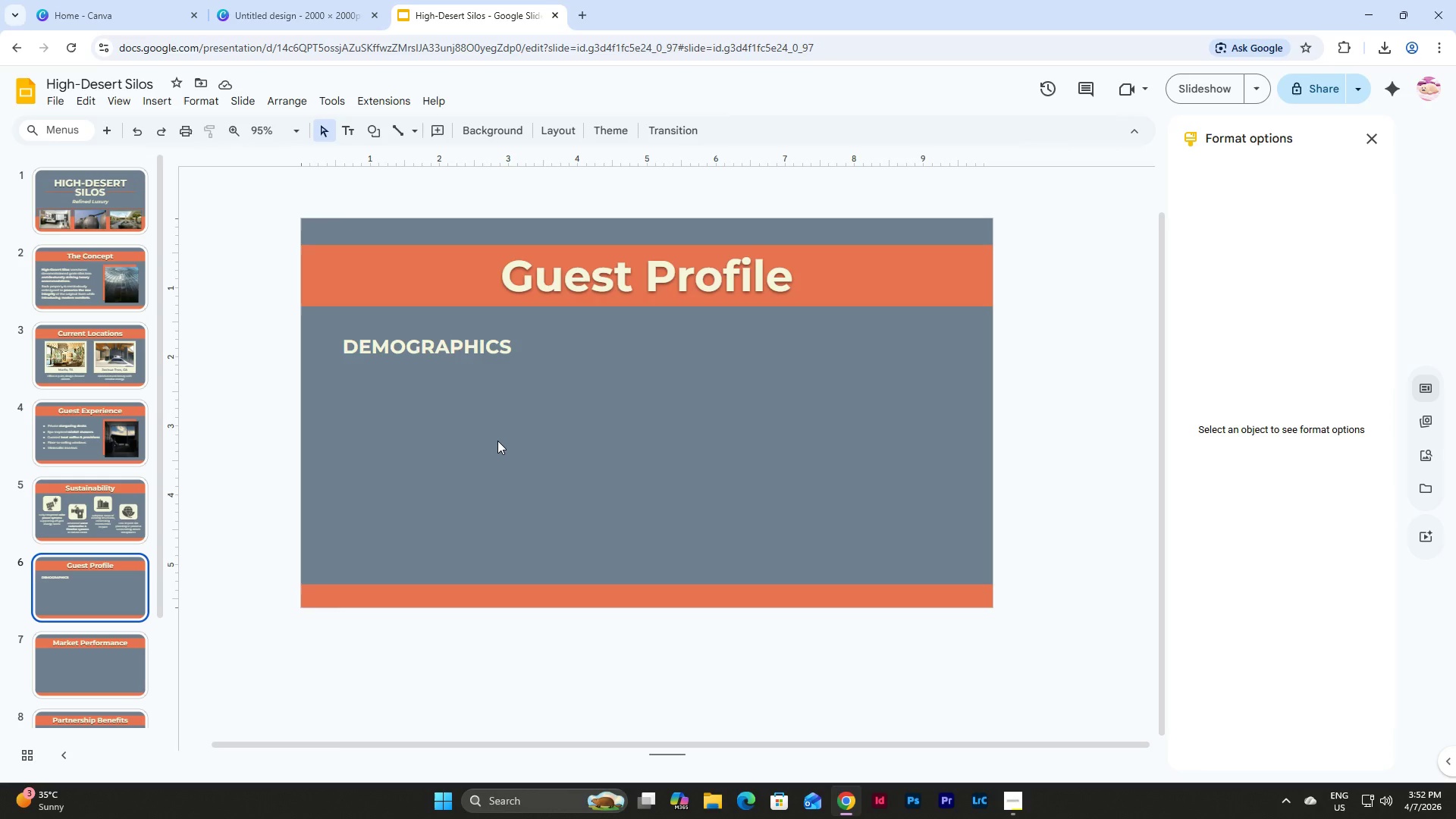 
key(Control+V)
 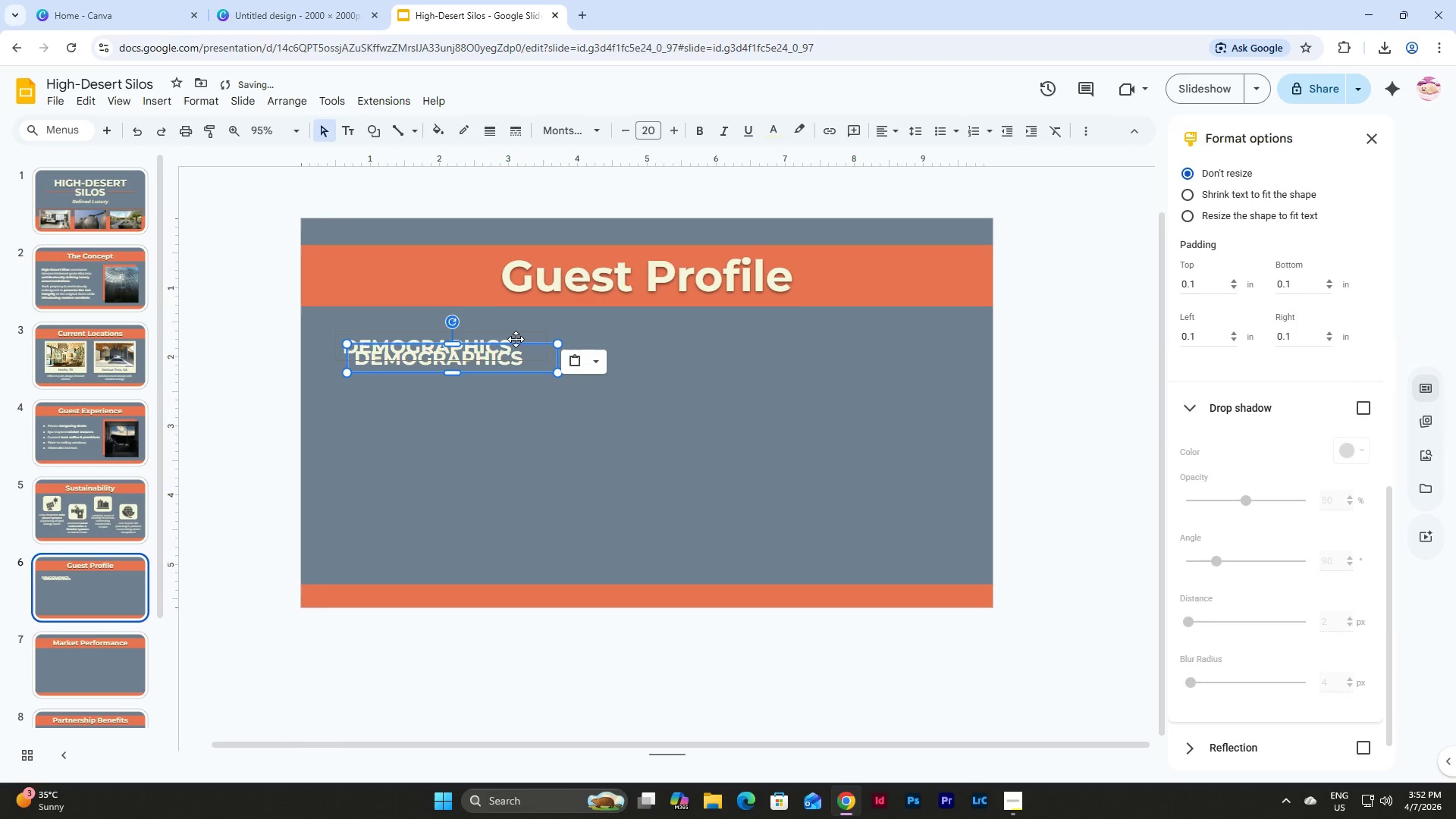 
left_click([516, 339])
 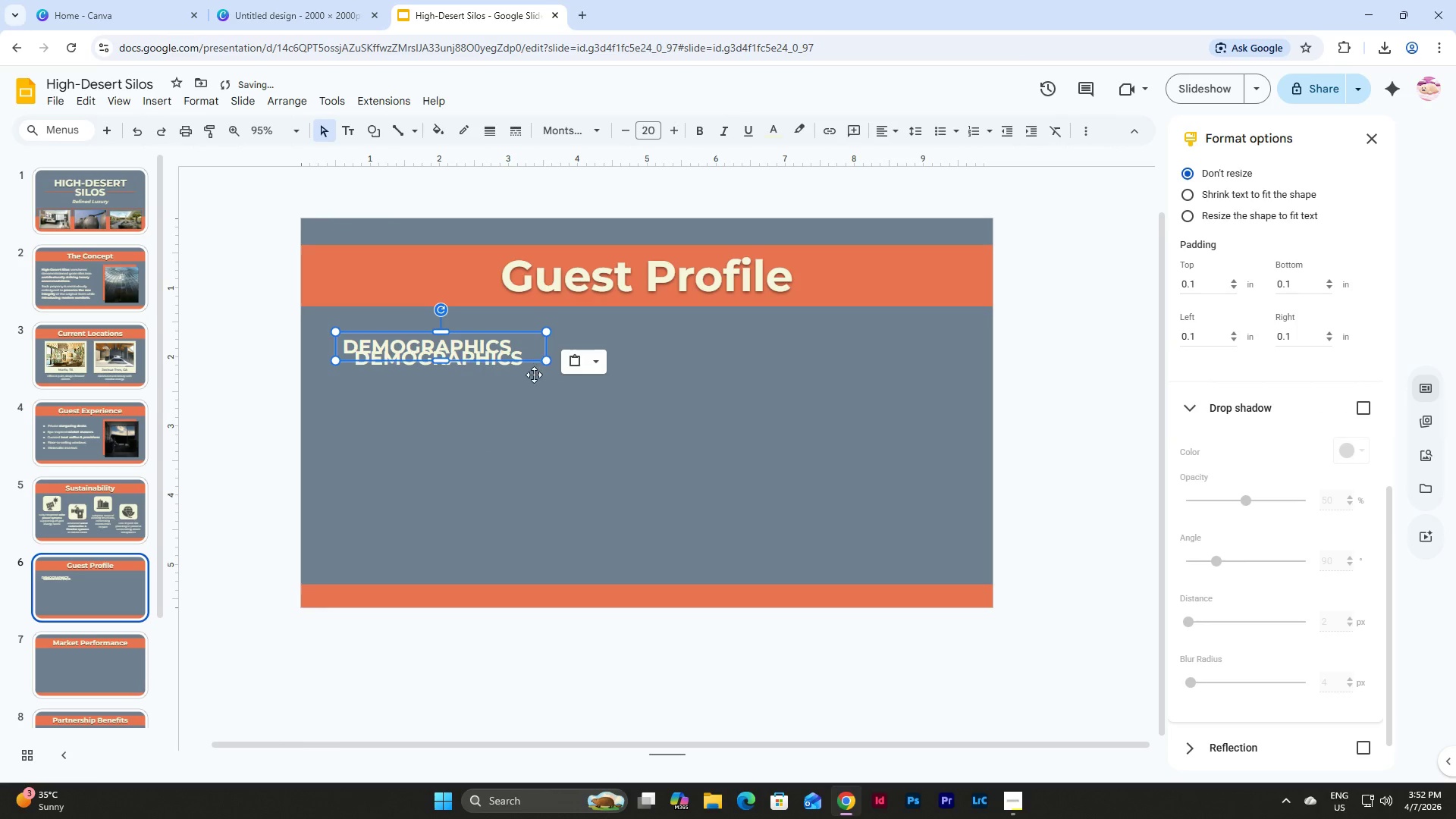 
left_click([532, 375])
 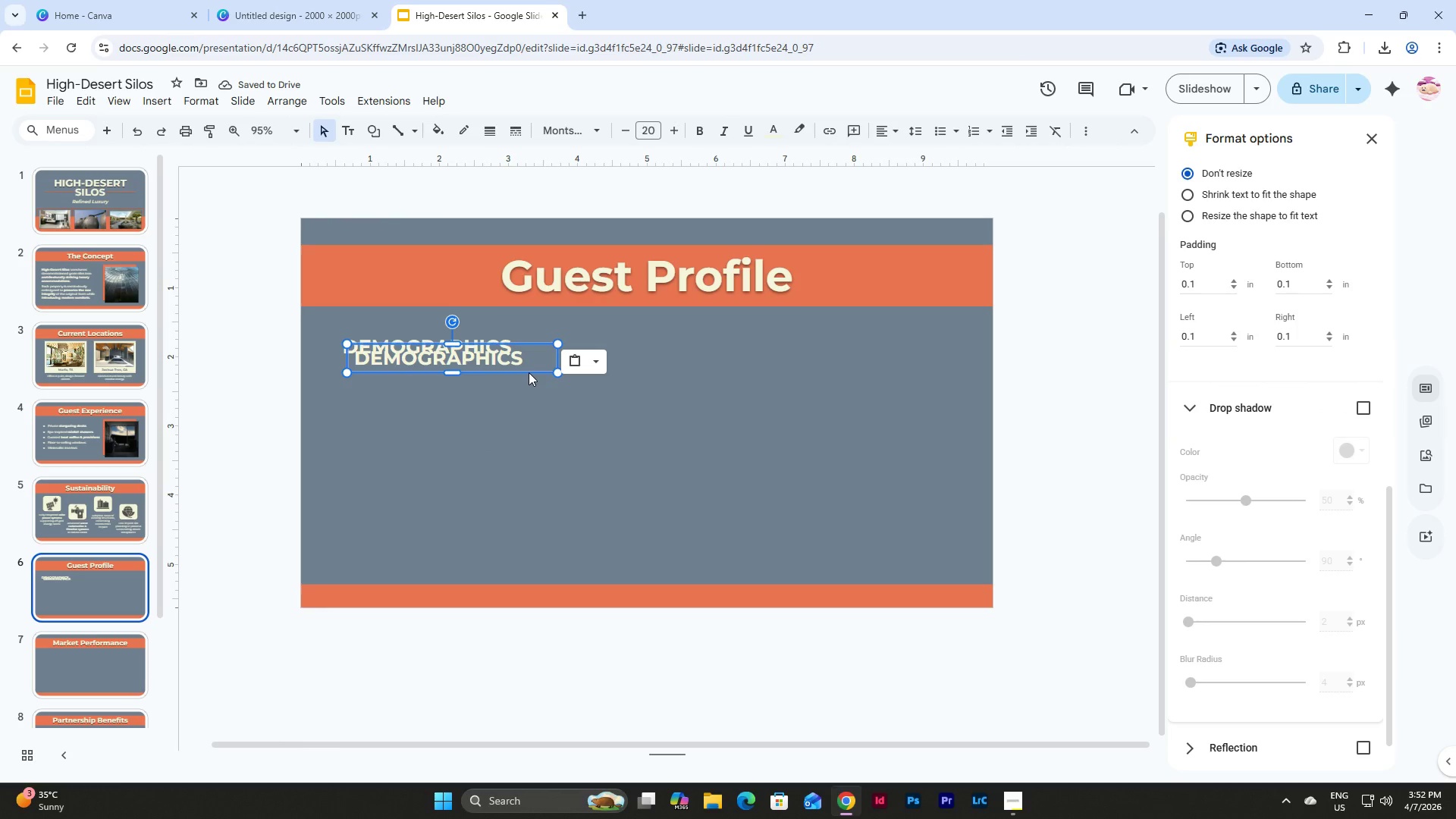 
left_click_drag(start_coordinate=[529, 372], to_coordinate=[552, 399])
 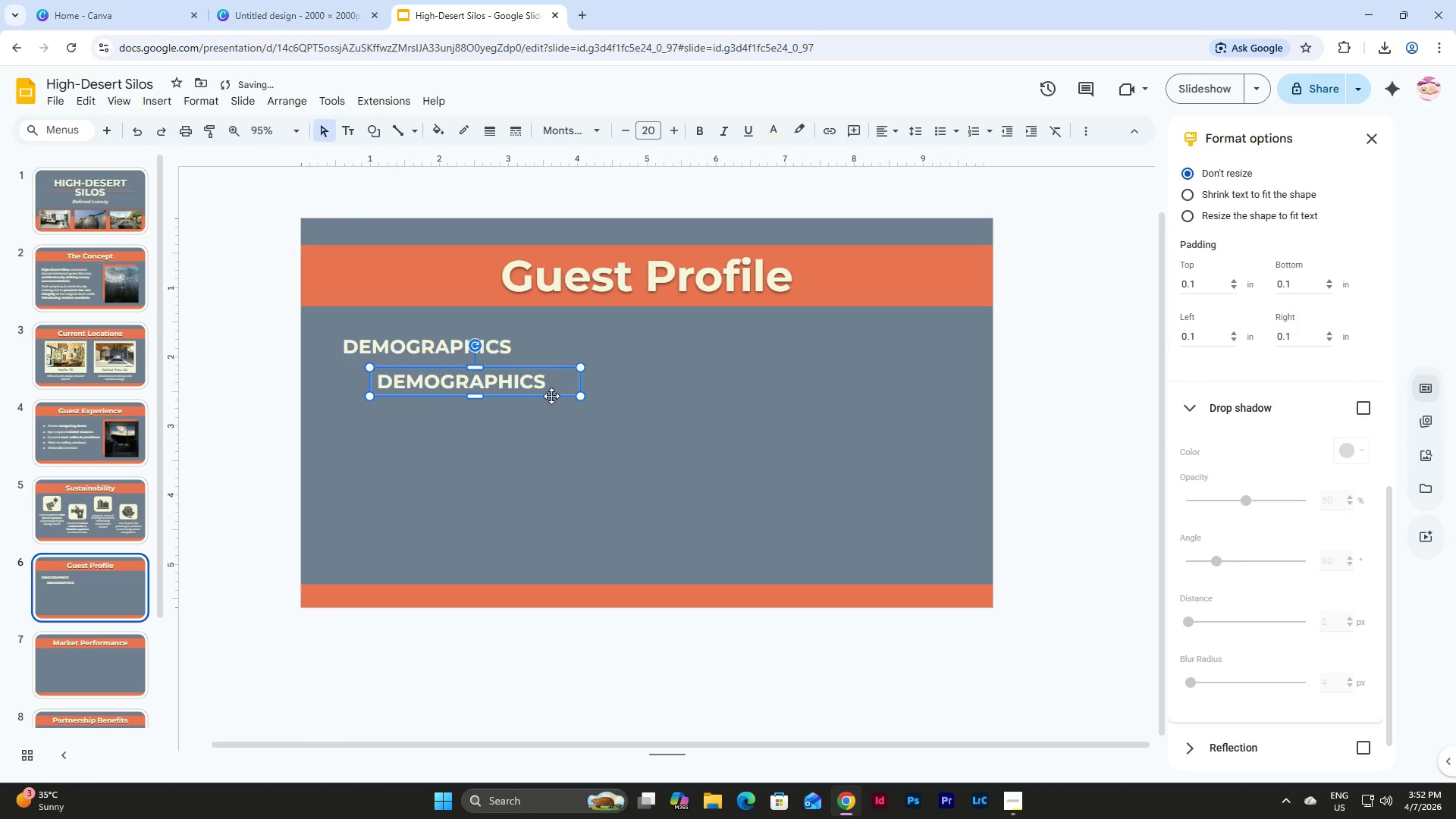 
double_click([535, 380])
 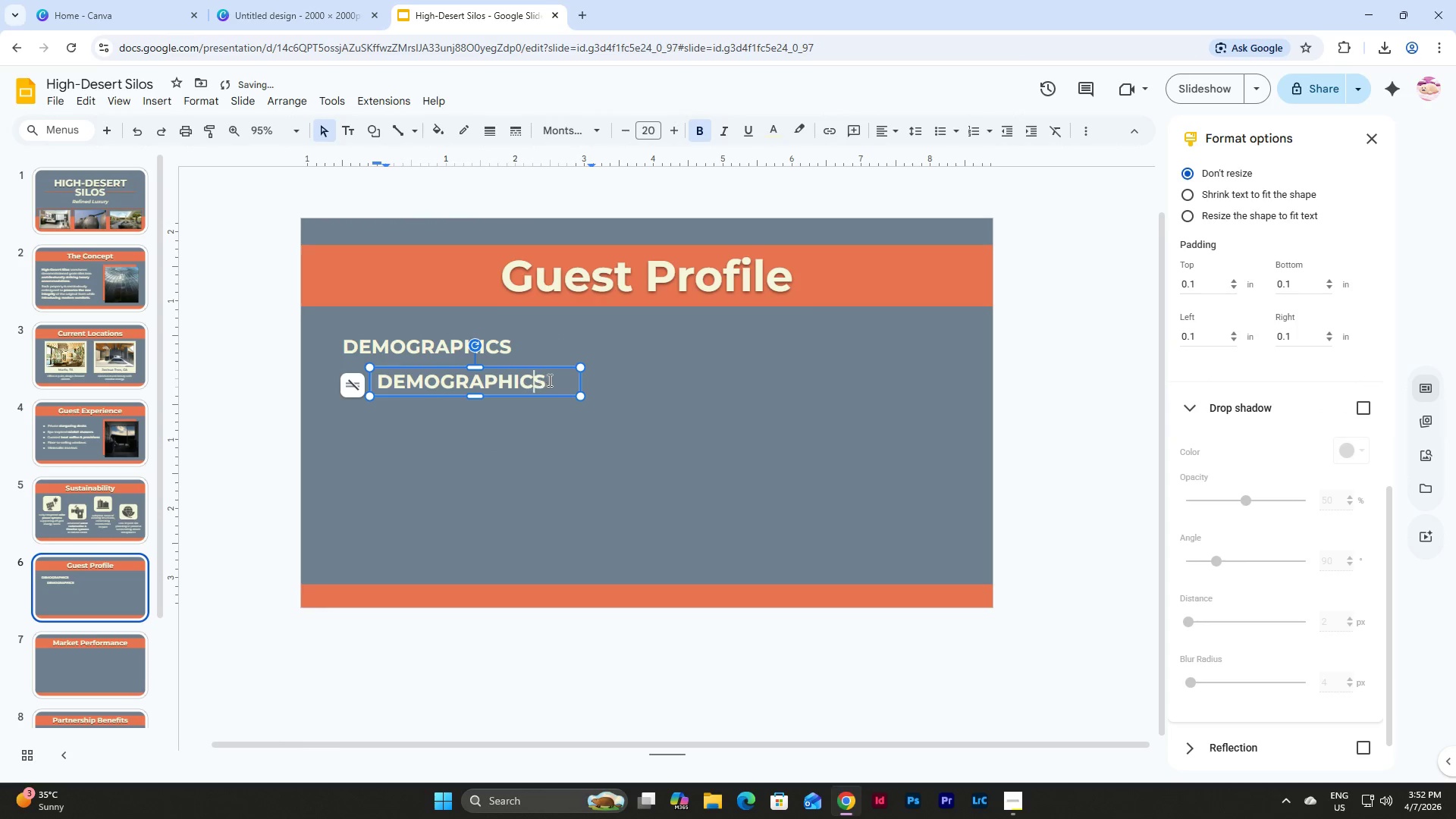 
triple_click([548, 380])
 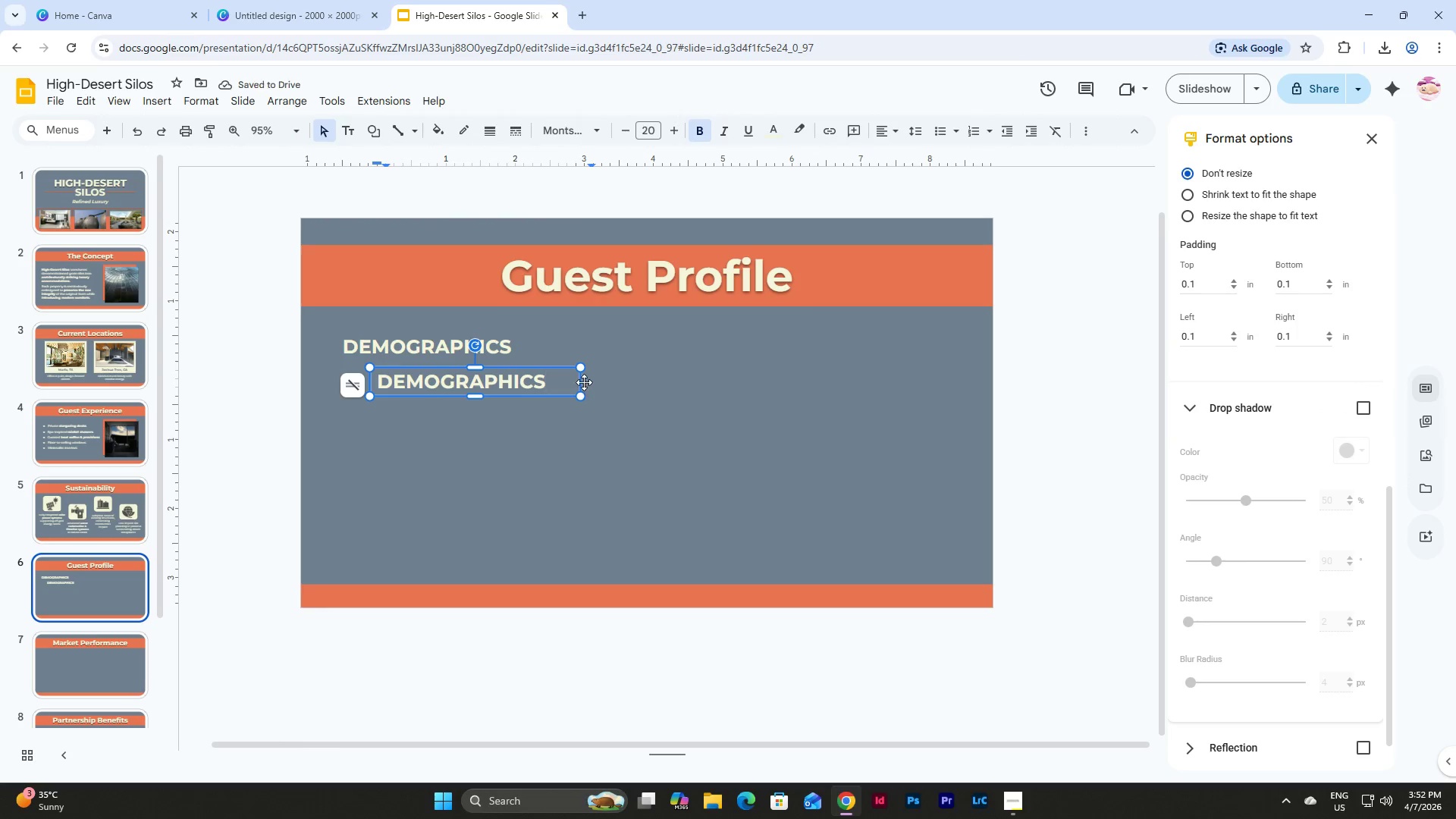 
left_click_drag(start_coordinate=[583, 382], to_coordinate=[649, 390])
 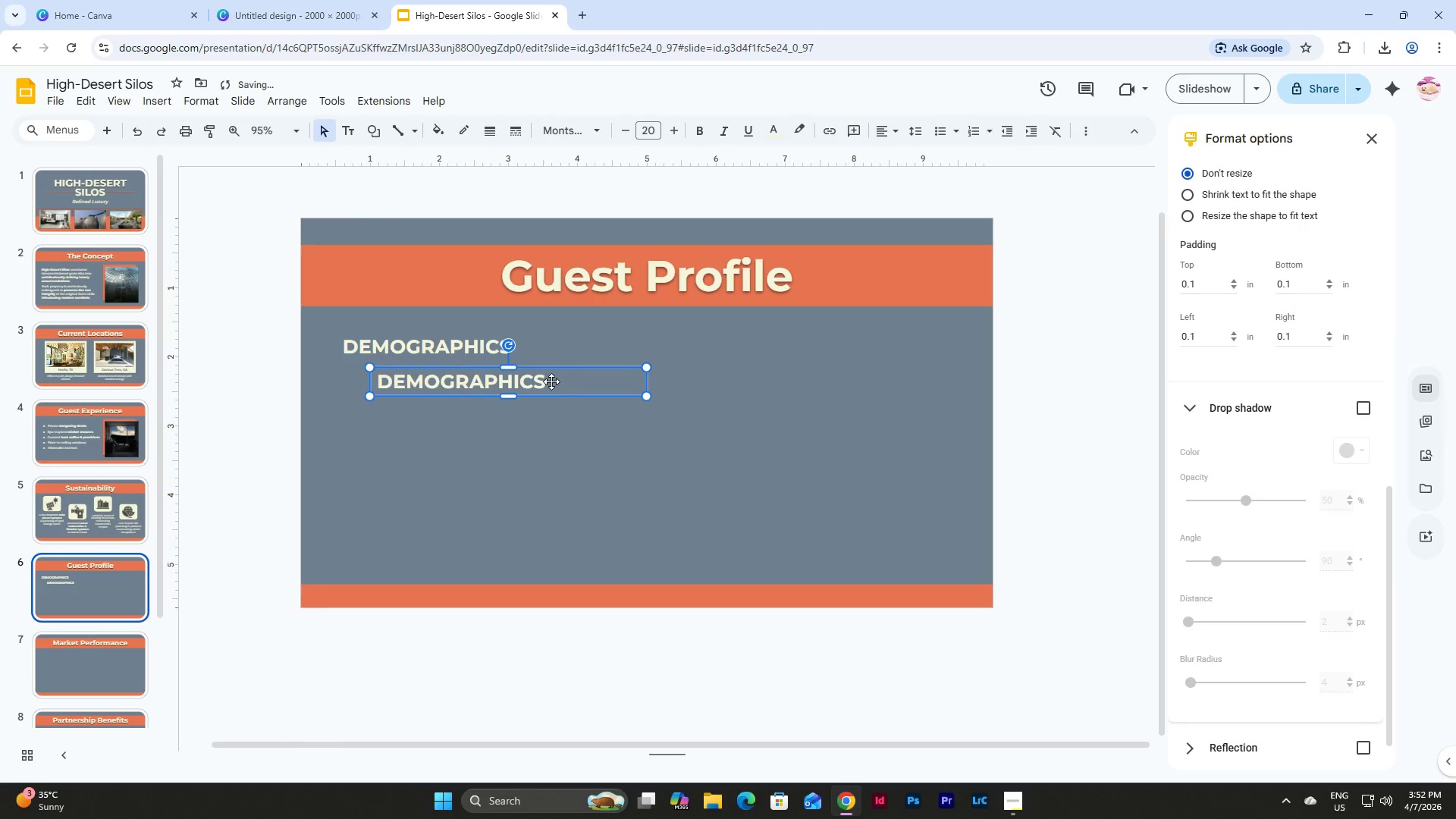 
left_click([551, 381])
 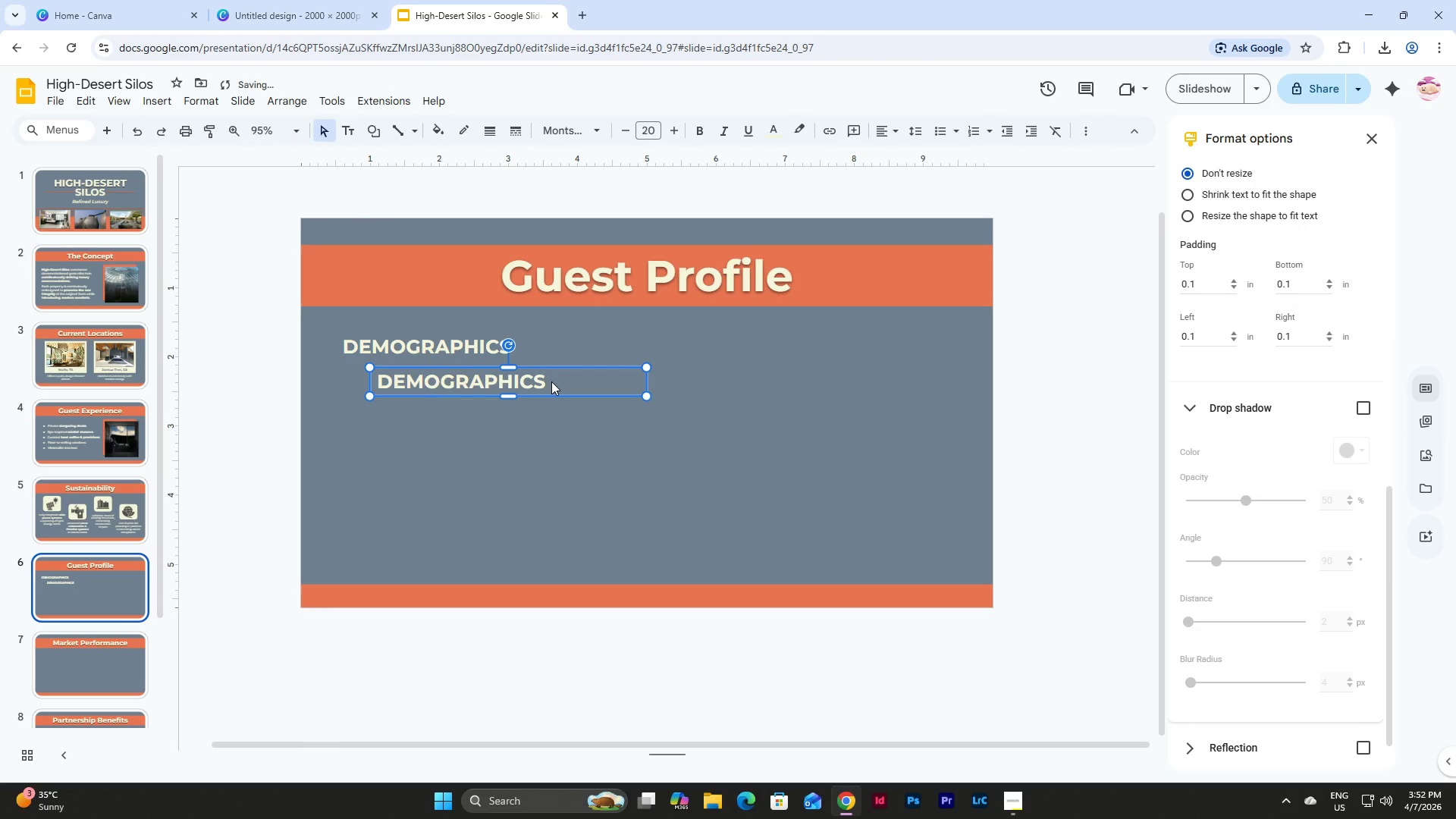 
double_click([551, 381])
 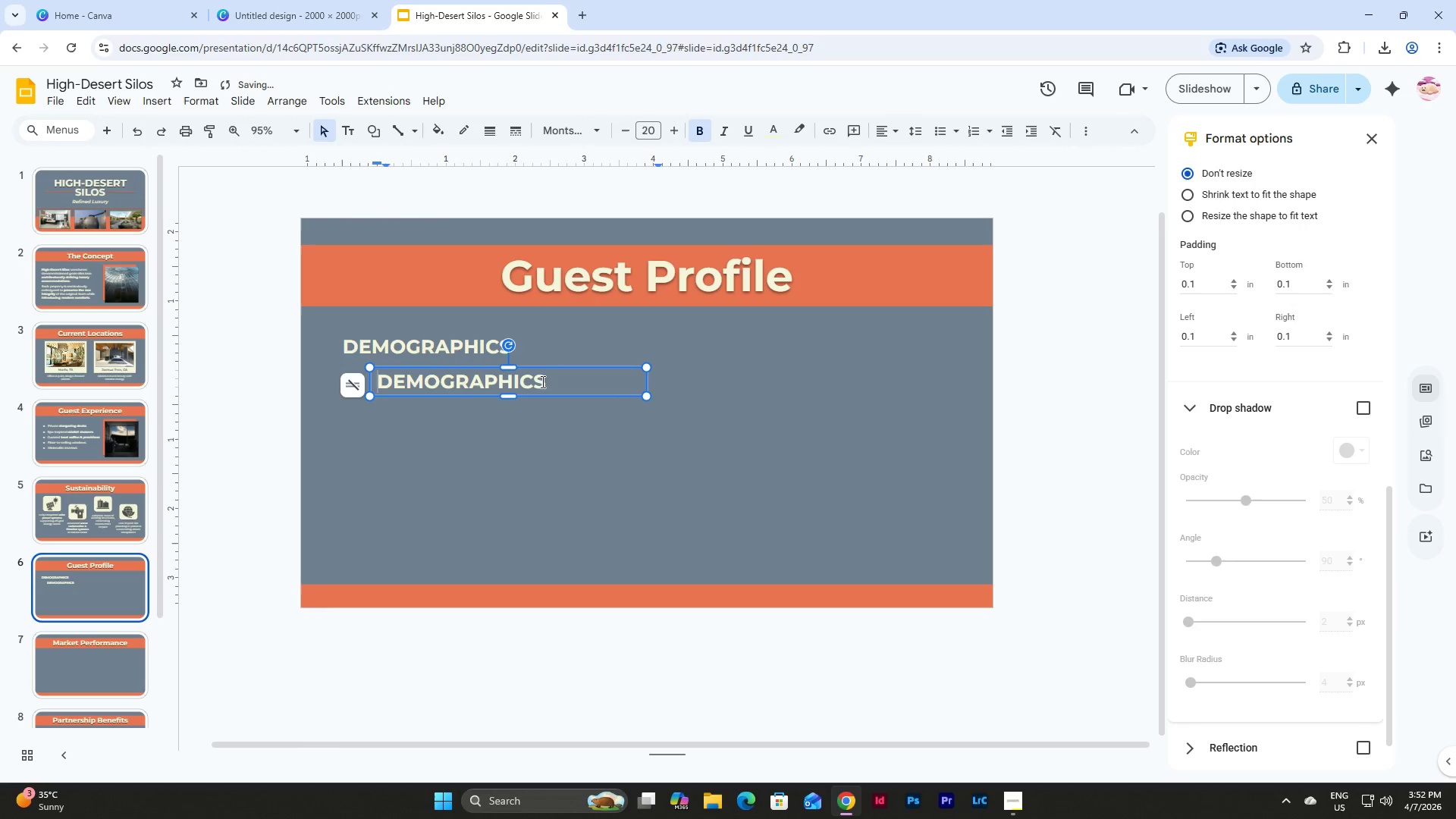 
left_click_drag(start_coordinate=[541, 381], to_coordinate=[316, 372])
 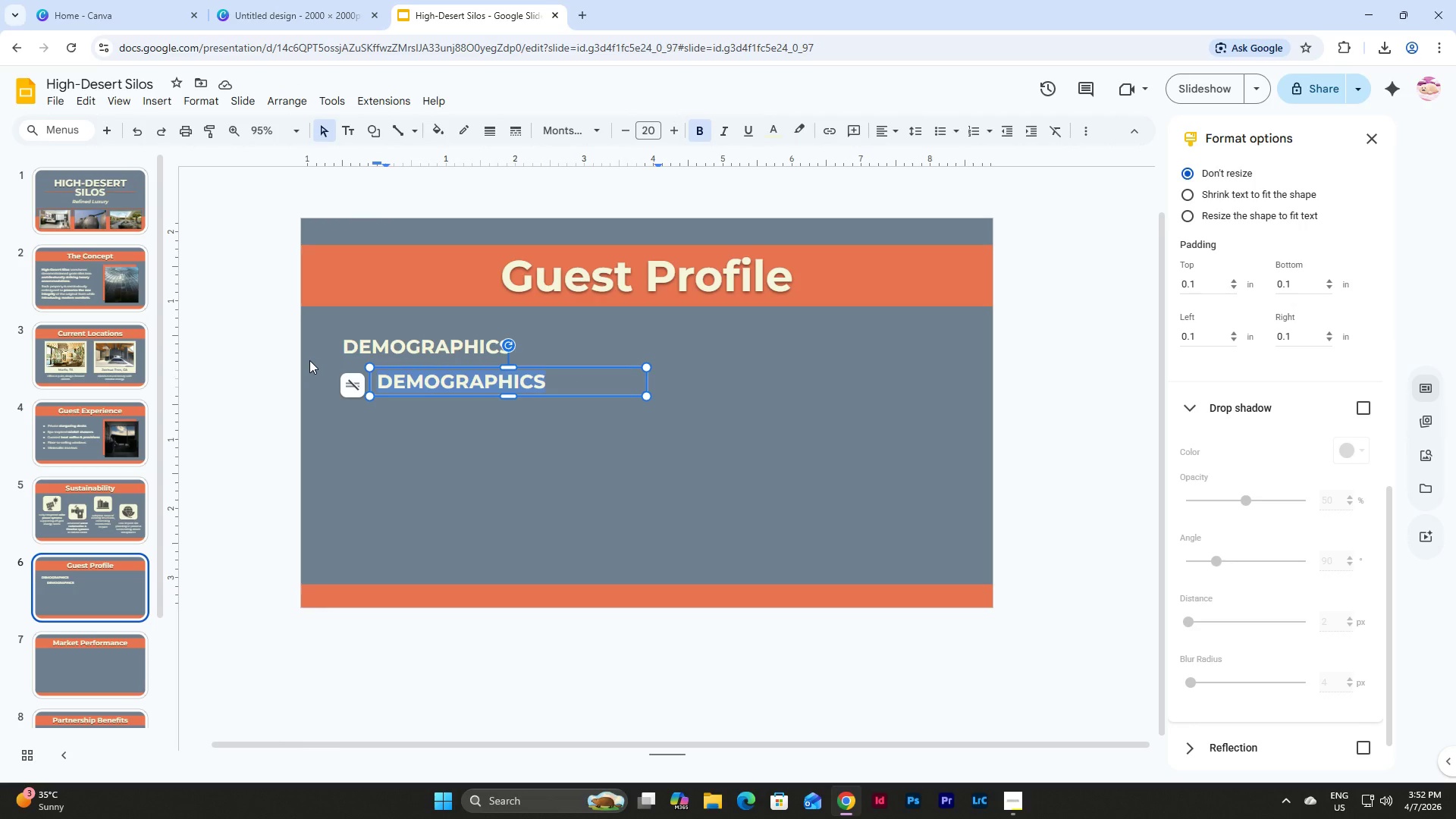 
left_click([702, 135])
 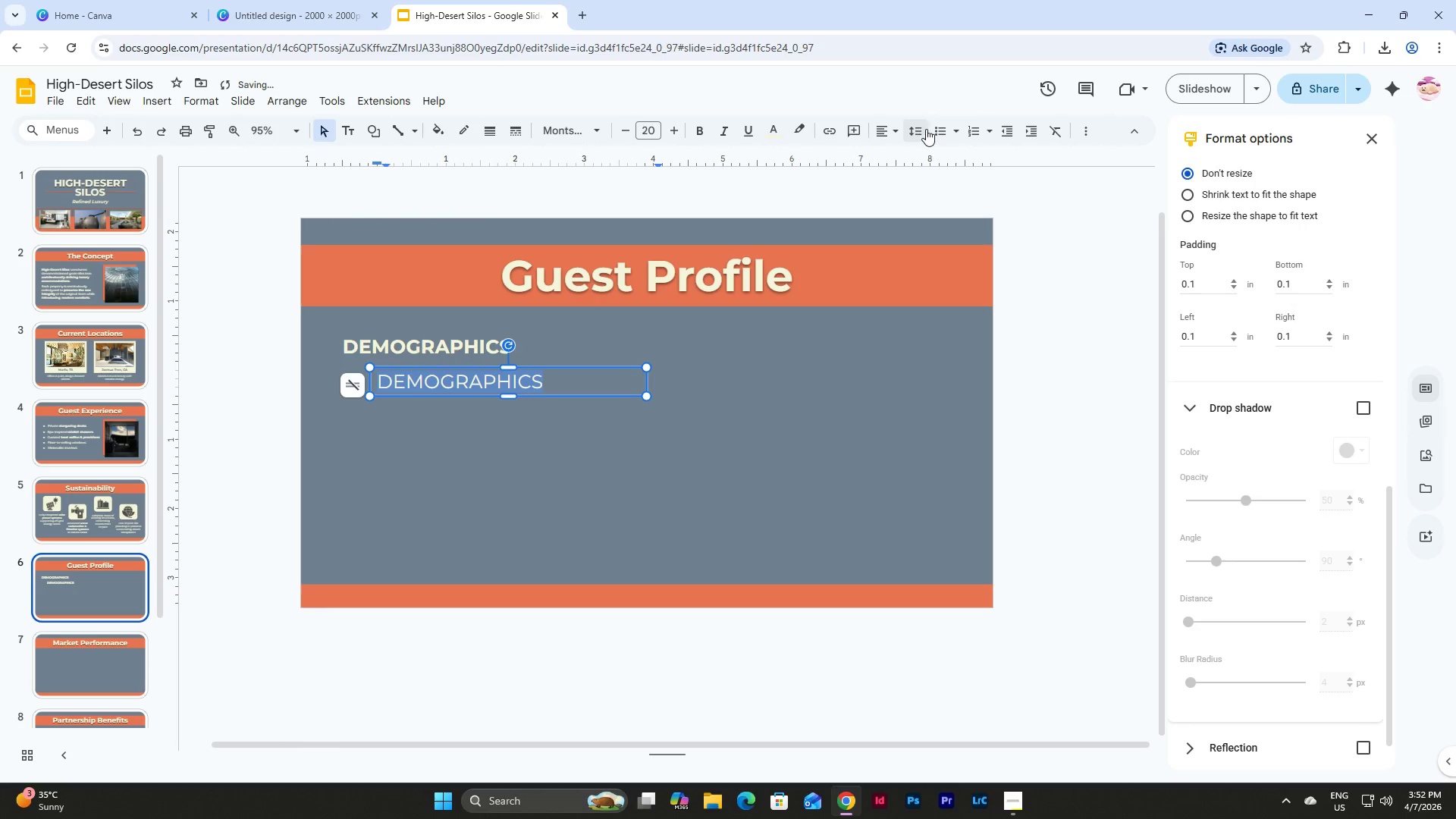 
left_click([943, 129])
 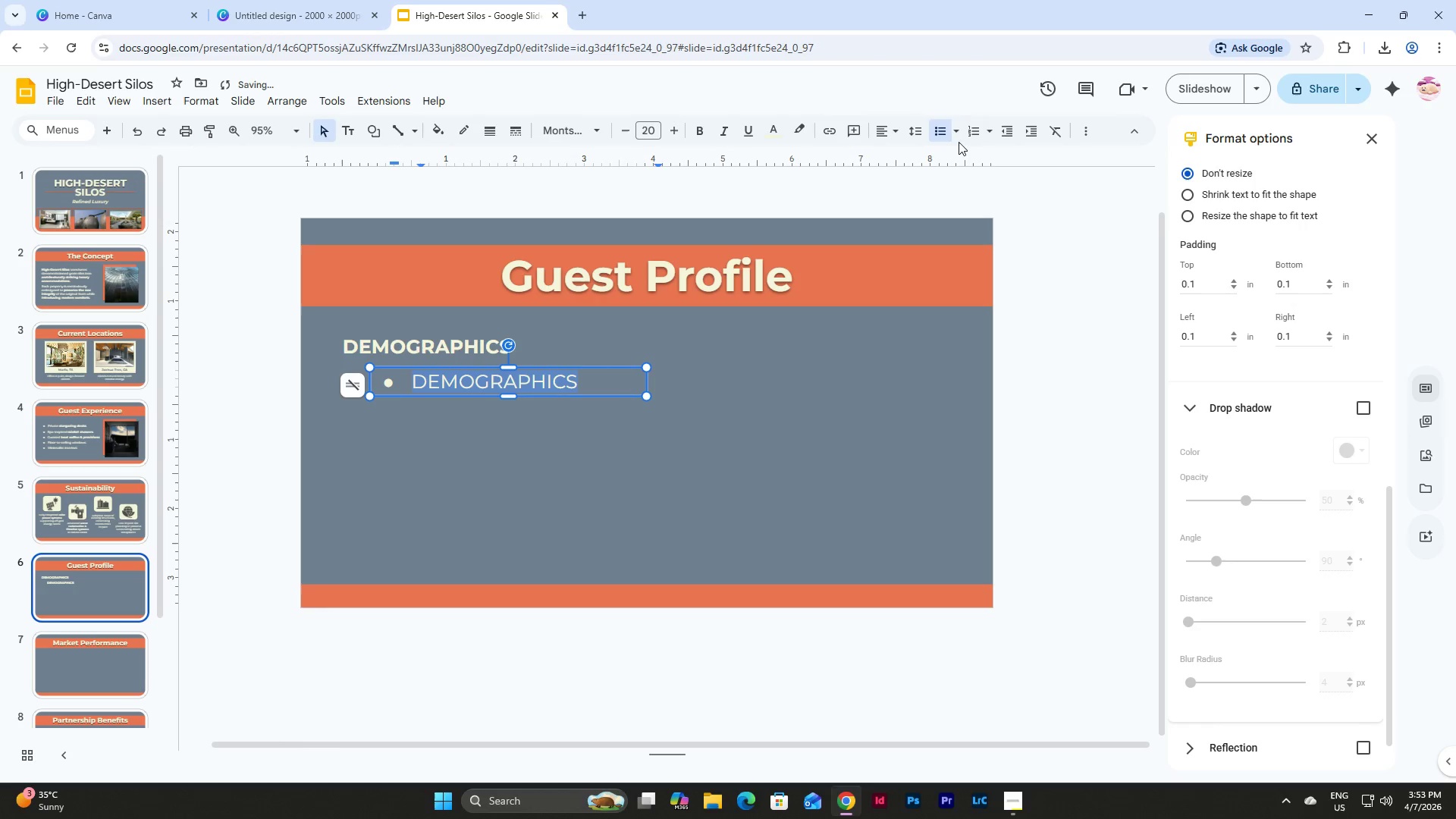 
left_click([953, 128])
 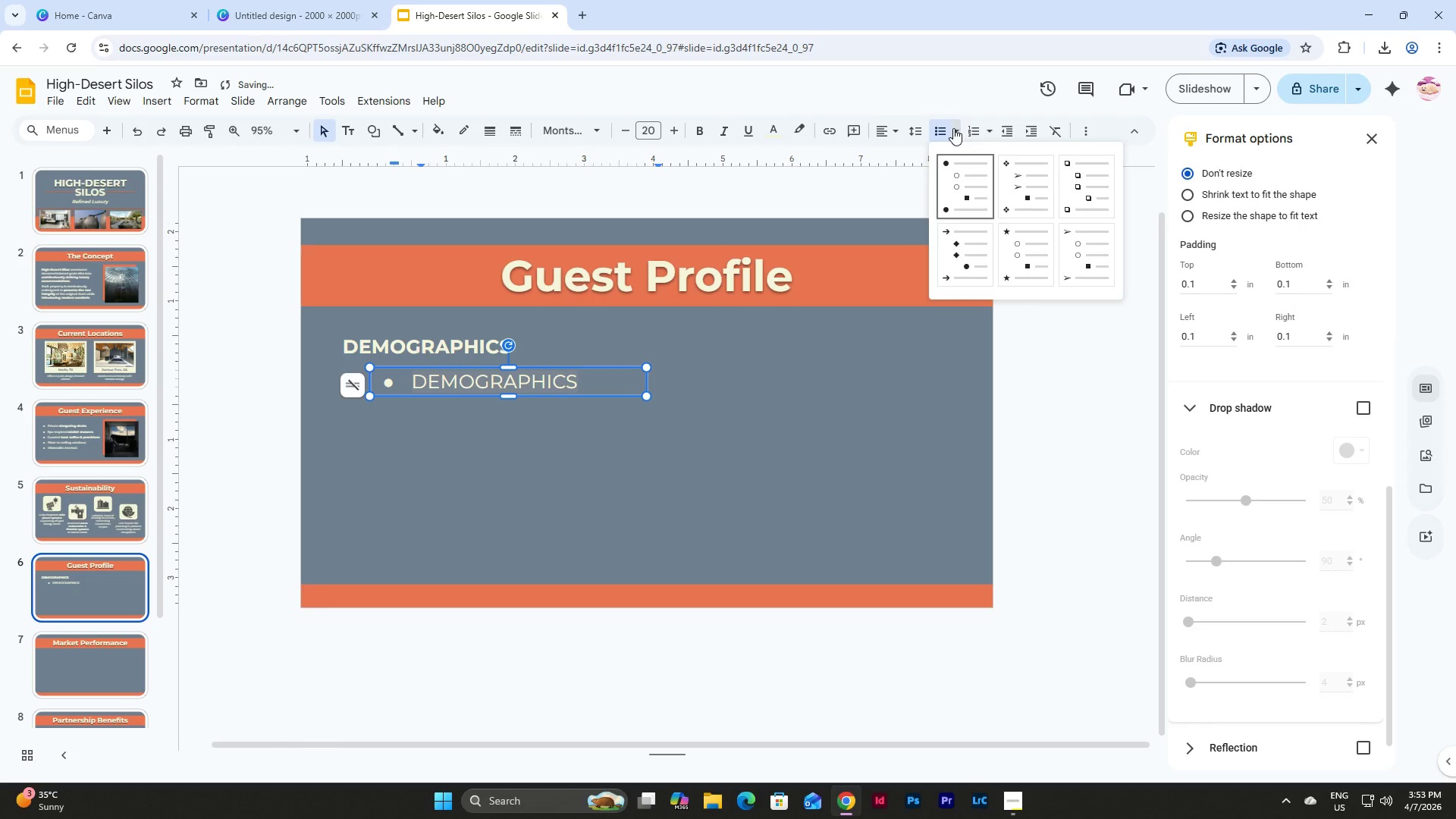 
left_click([953, 128])
 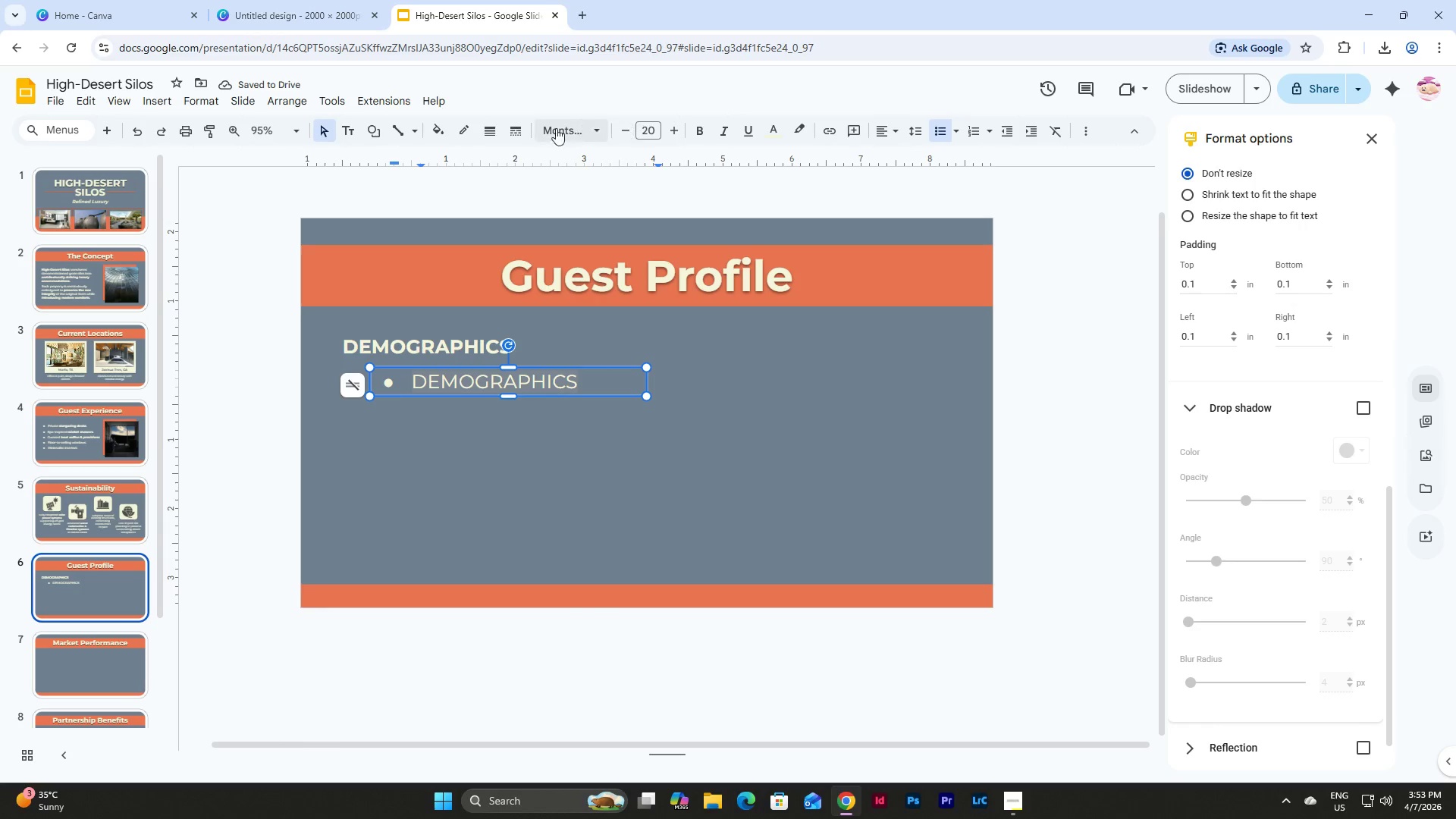 
left_click([547, 128])
 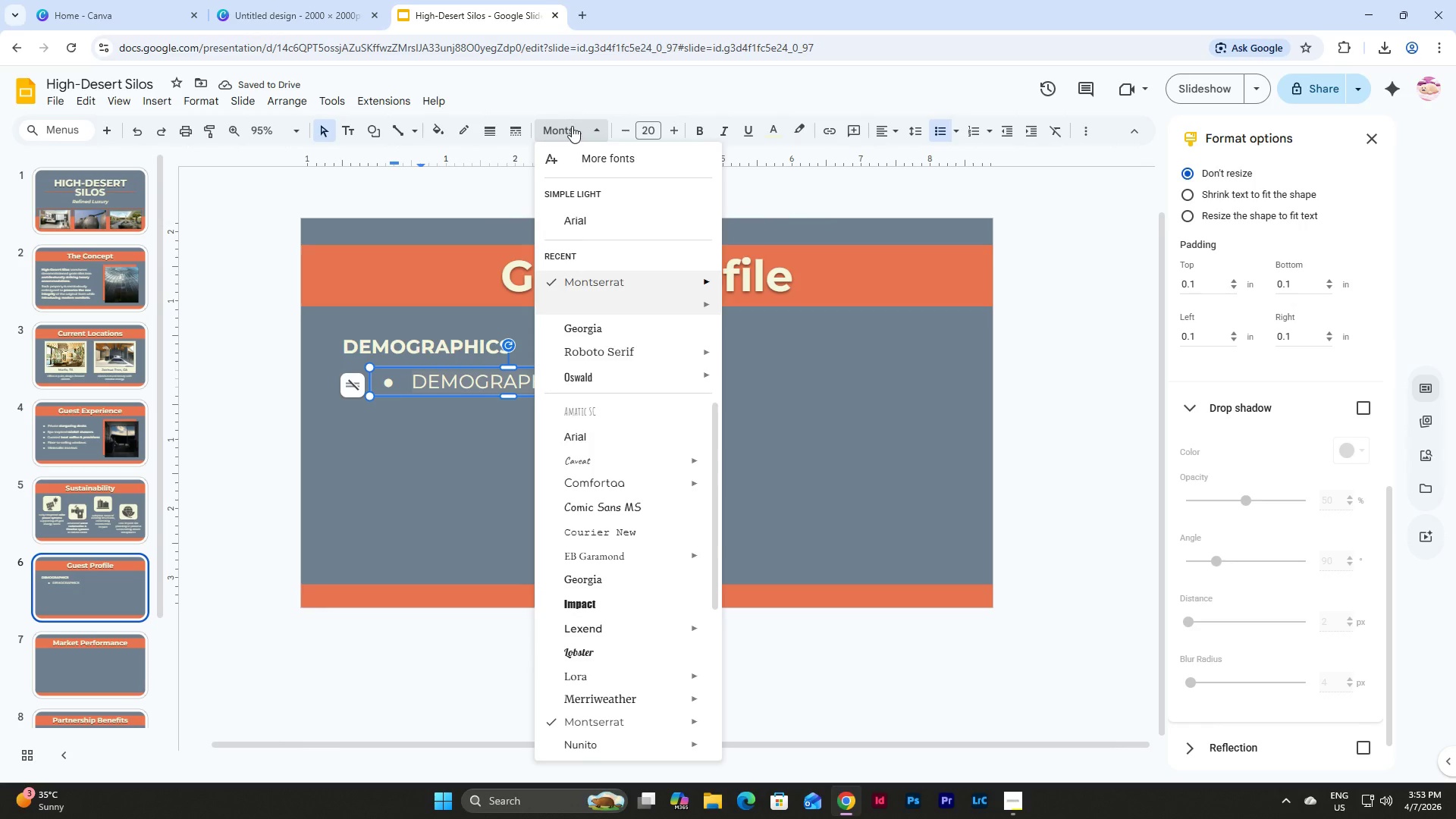 
left_click([573, 126])
 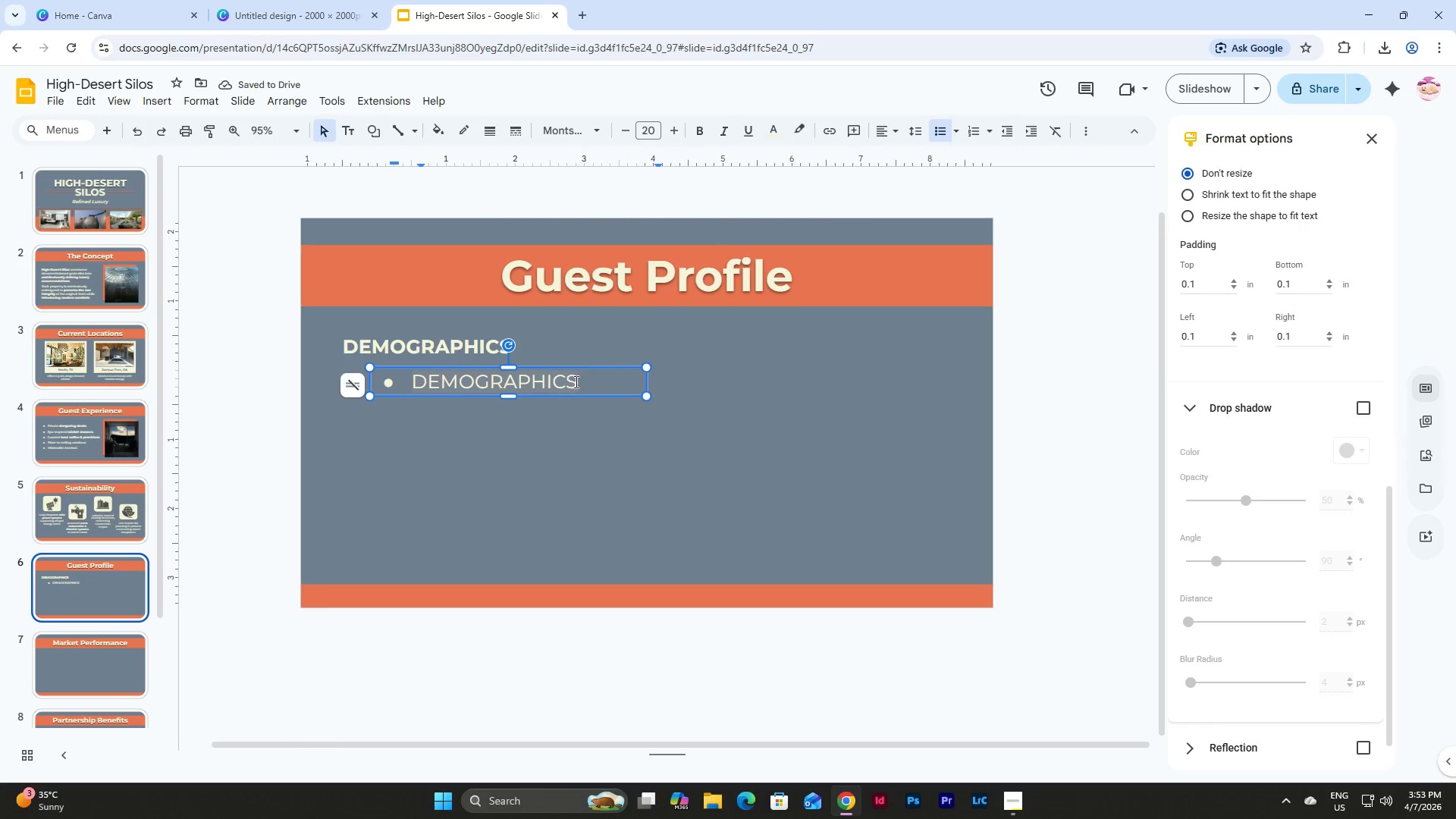 
left_click([575, 383])
 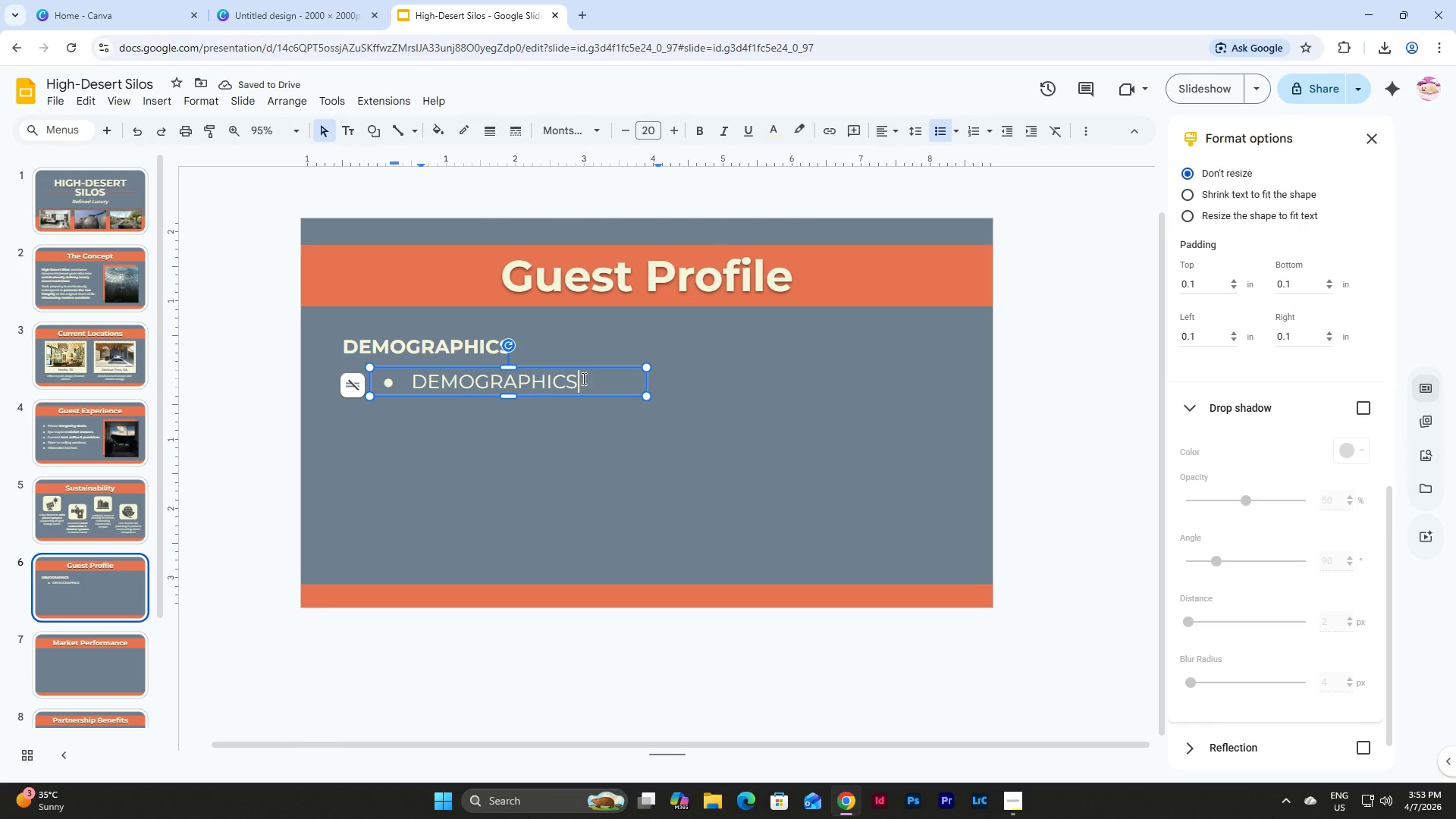 
left_click_drag(start_coordinate=[582, 378], to_coordinate=[410, 384])
 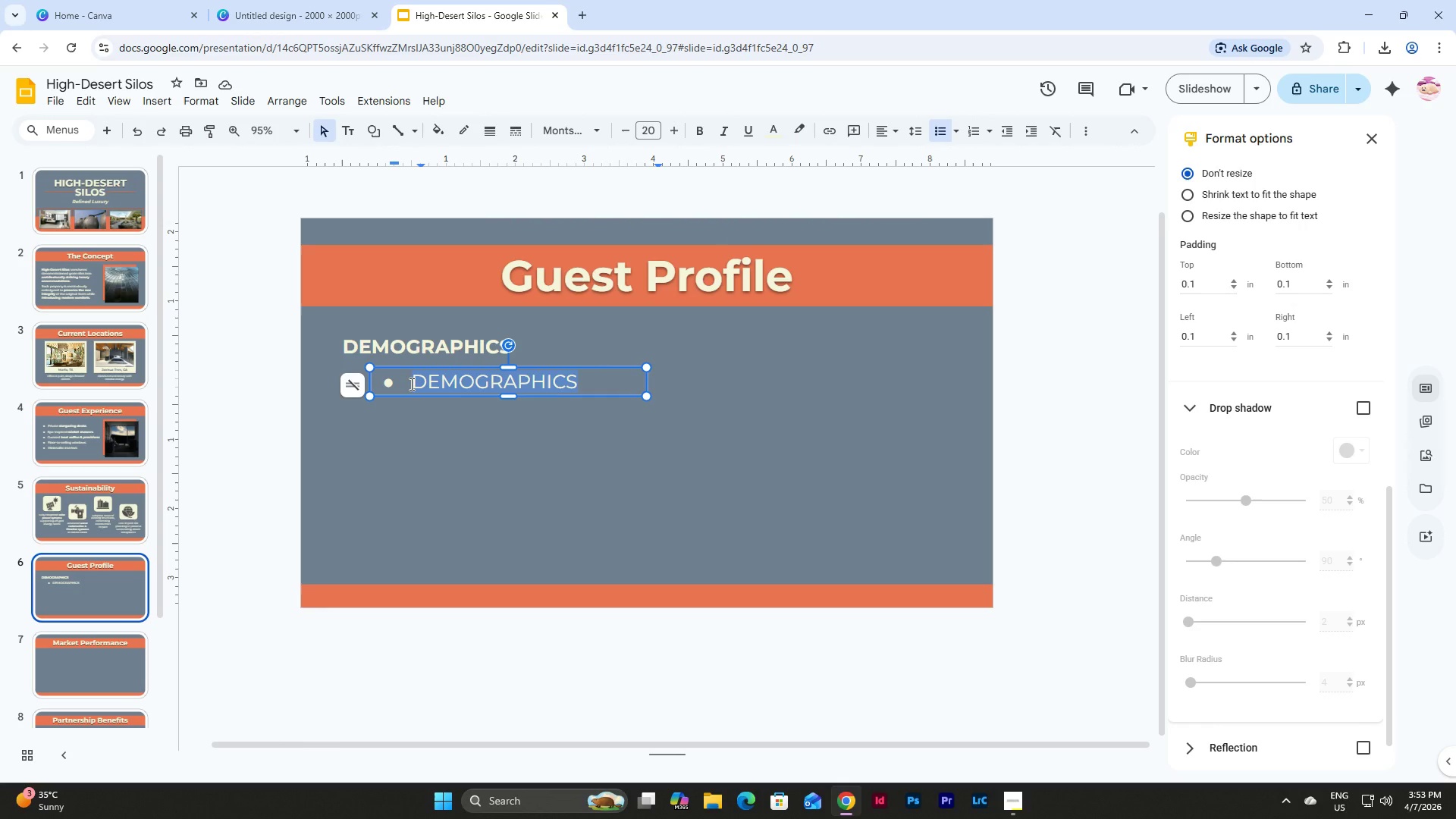 
type(Income Level:)
 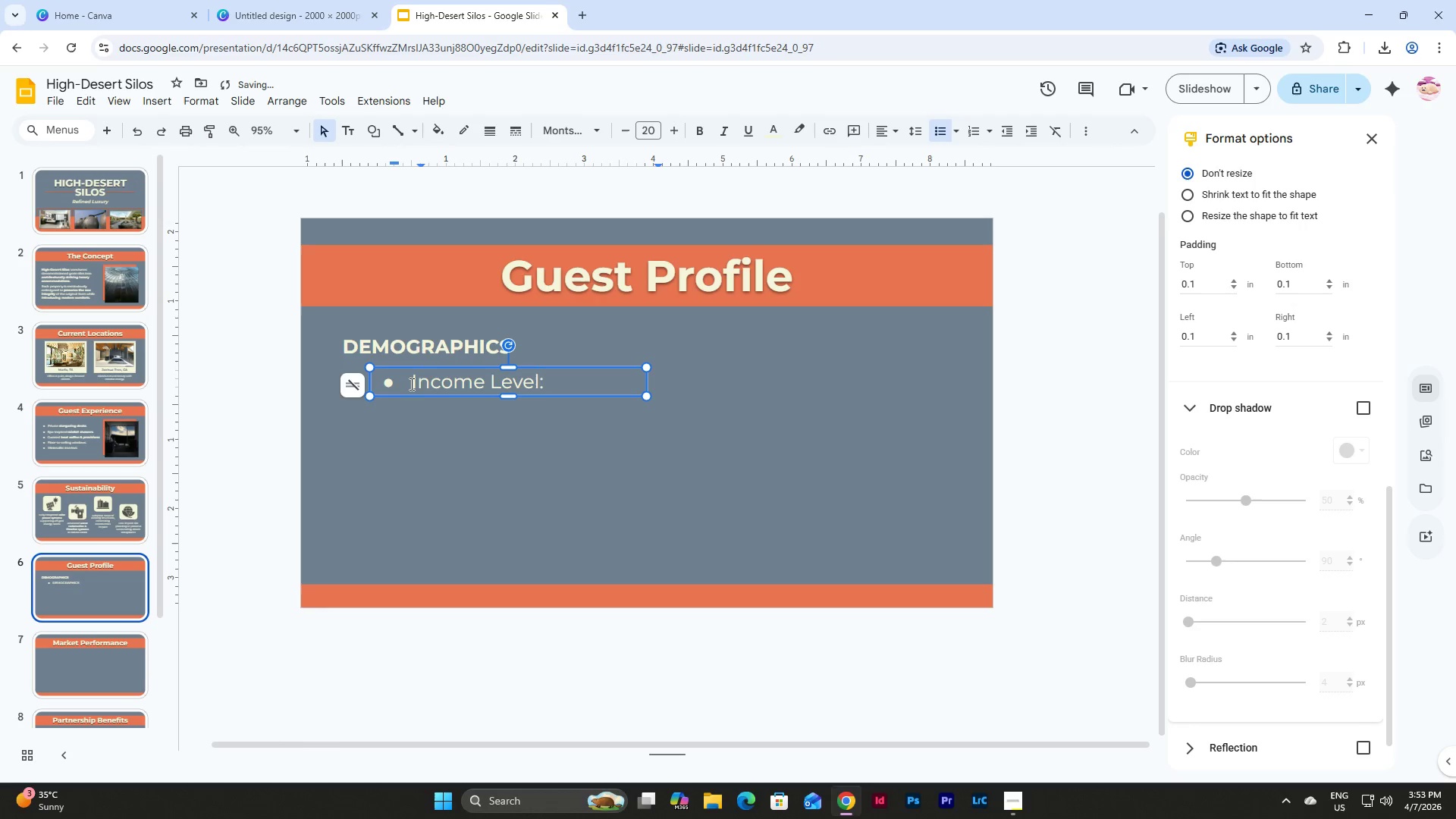 
key(Enter)
 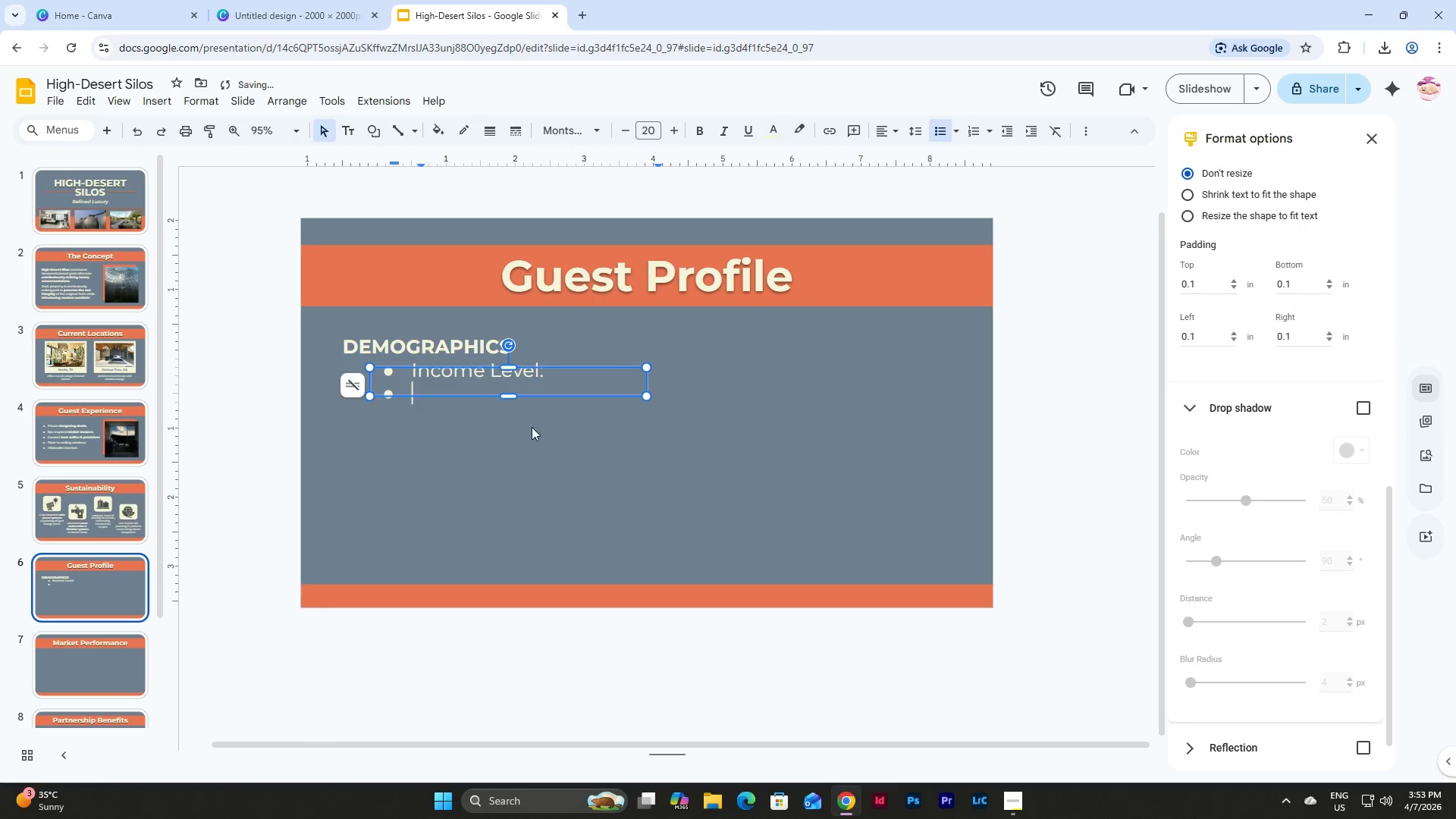 
left_click_drag(start_coordinate=[507, 398], to_coordinate=[510, 467])
 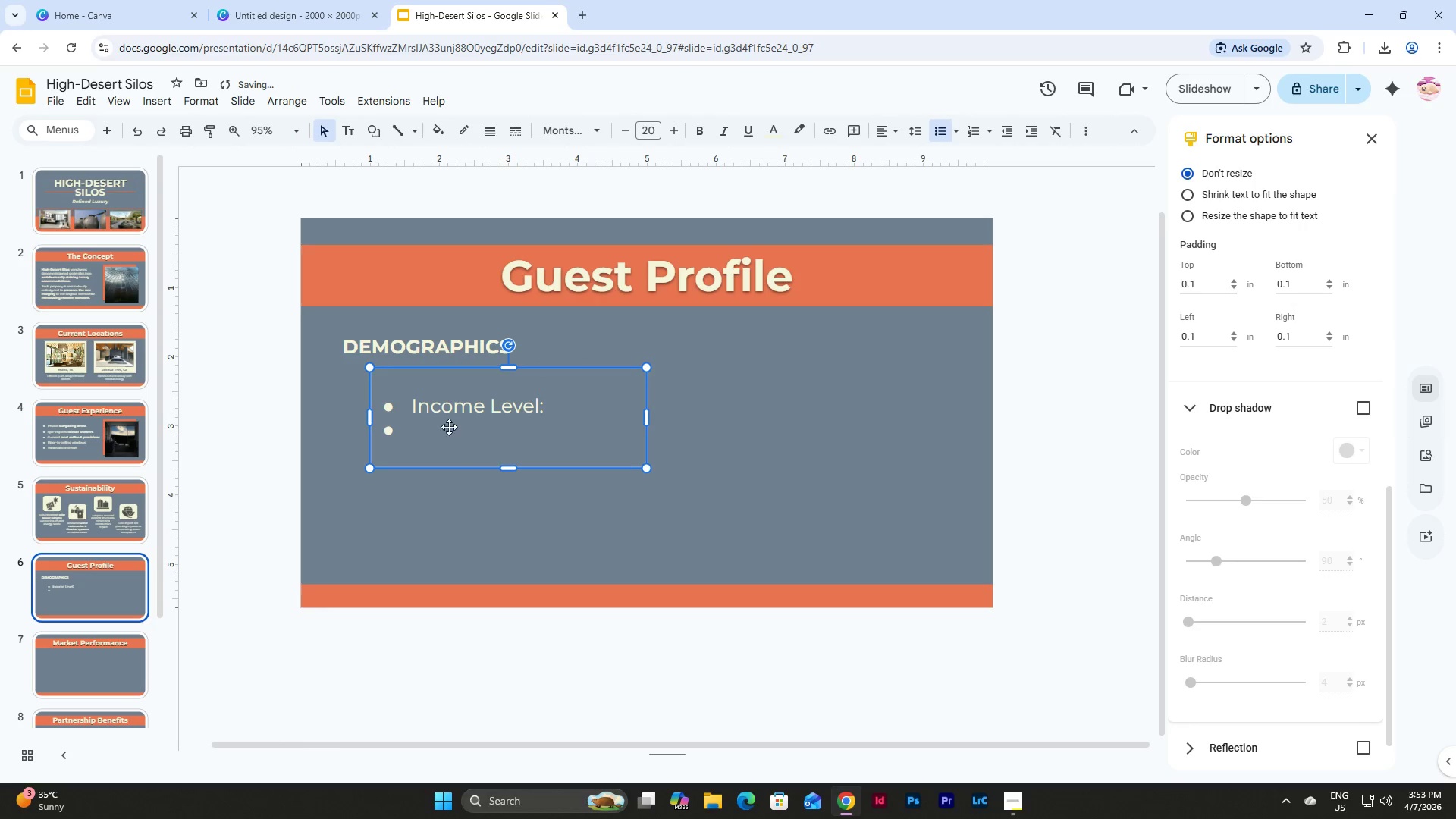 
double_click([440, 425])
 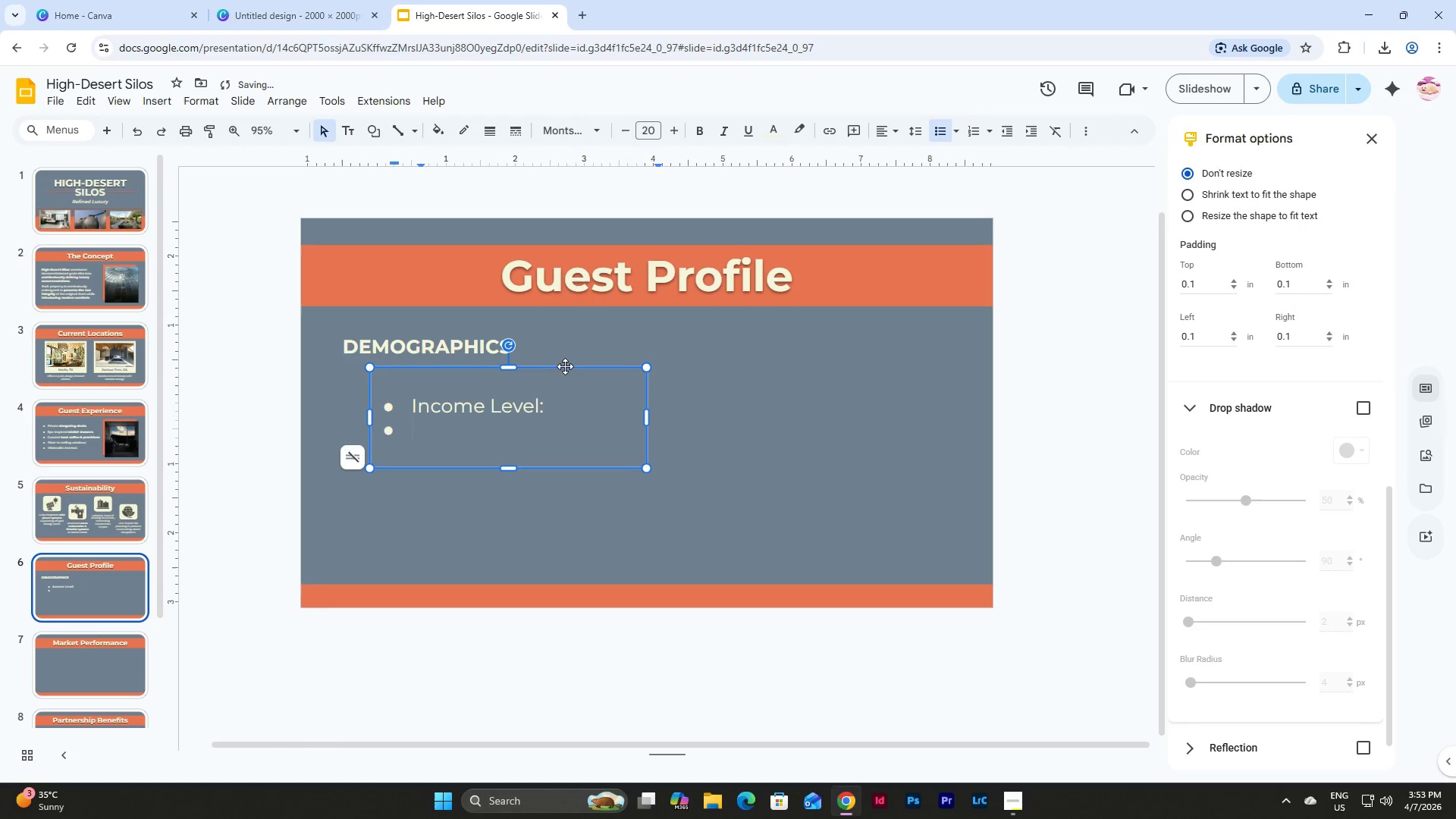 
left_click([565, 366])
 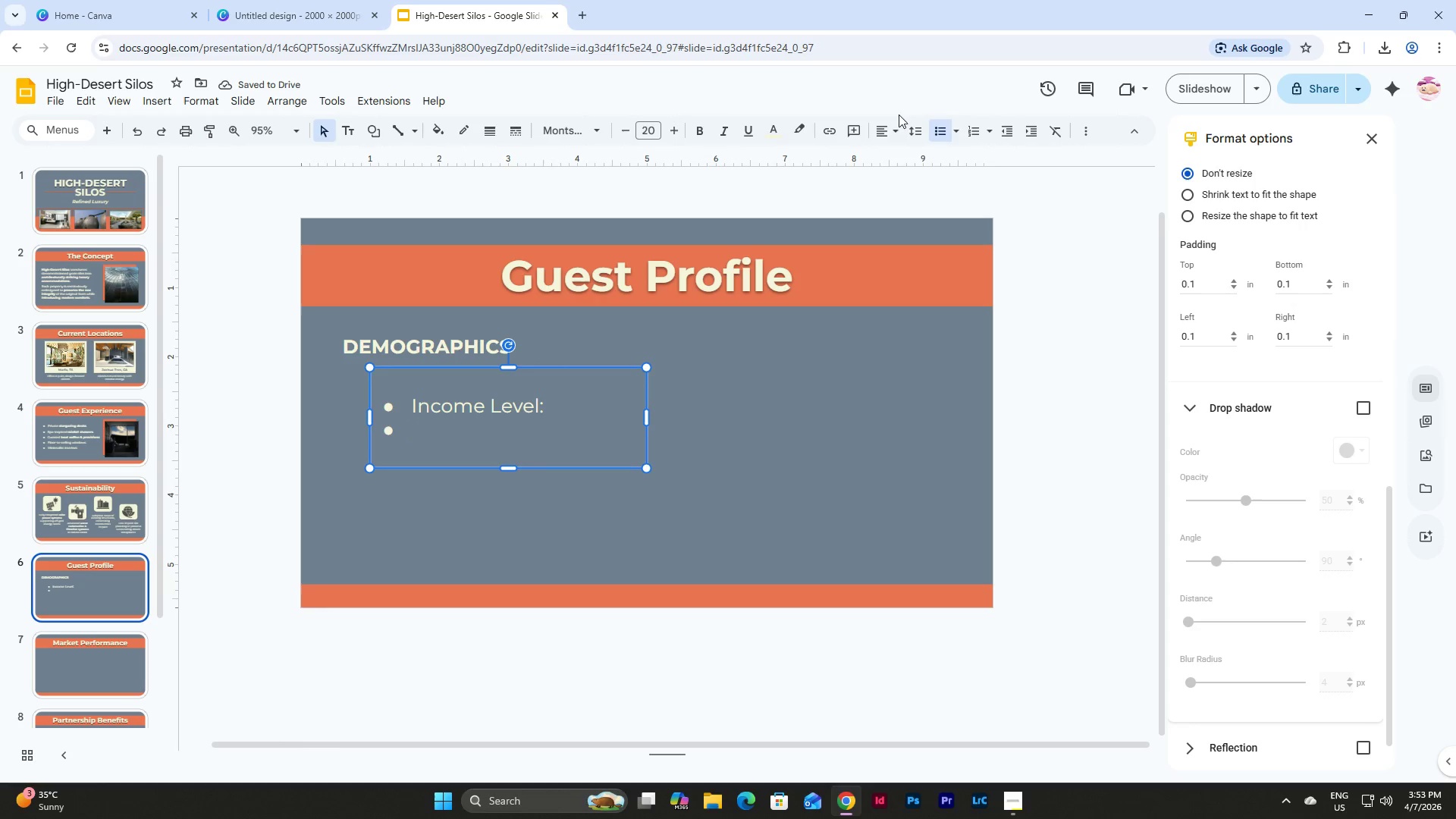 
left_click([892, 122])
 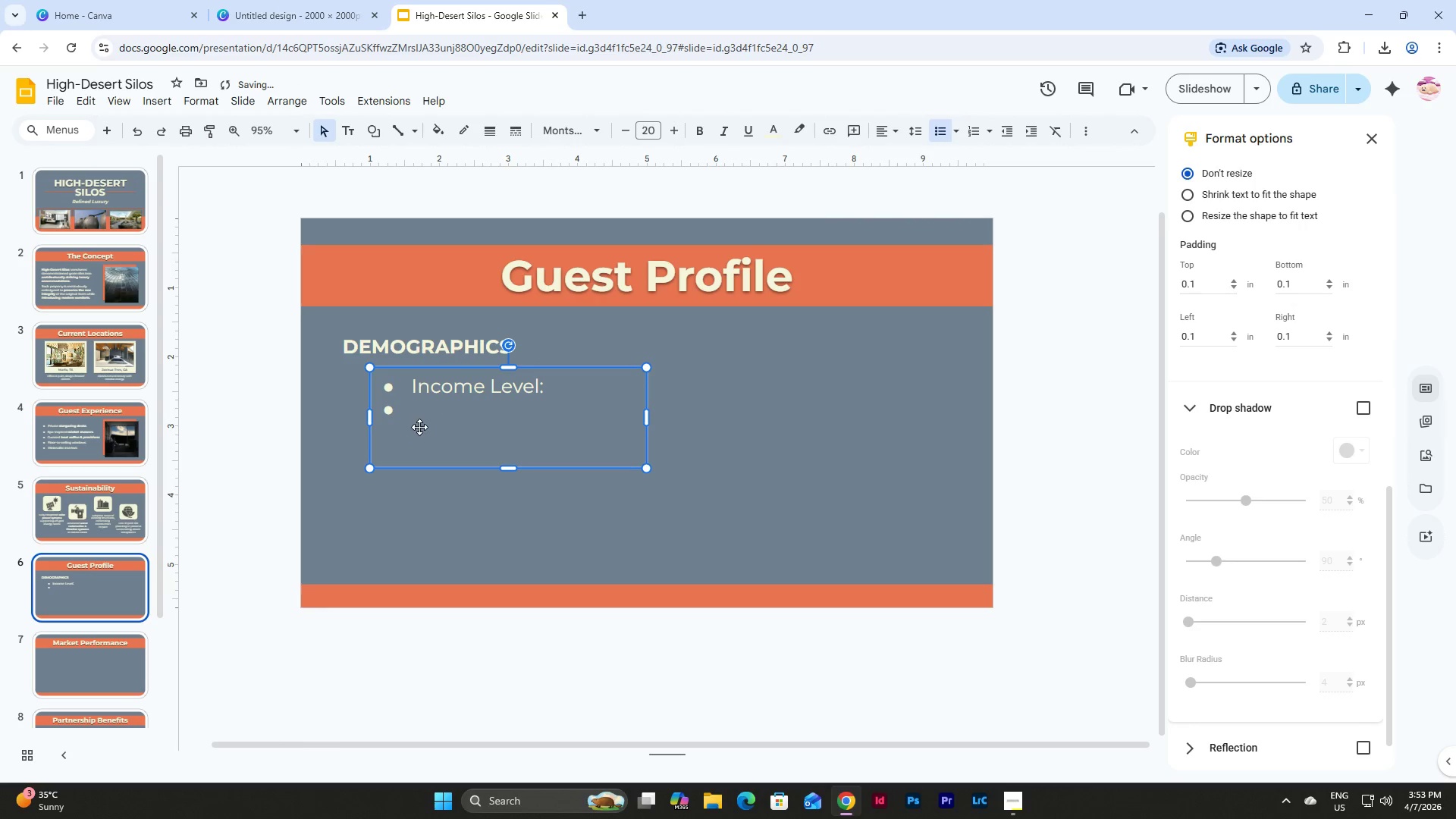 
double_click([426, 410])
 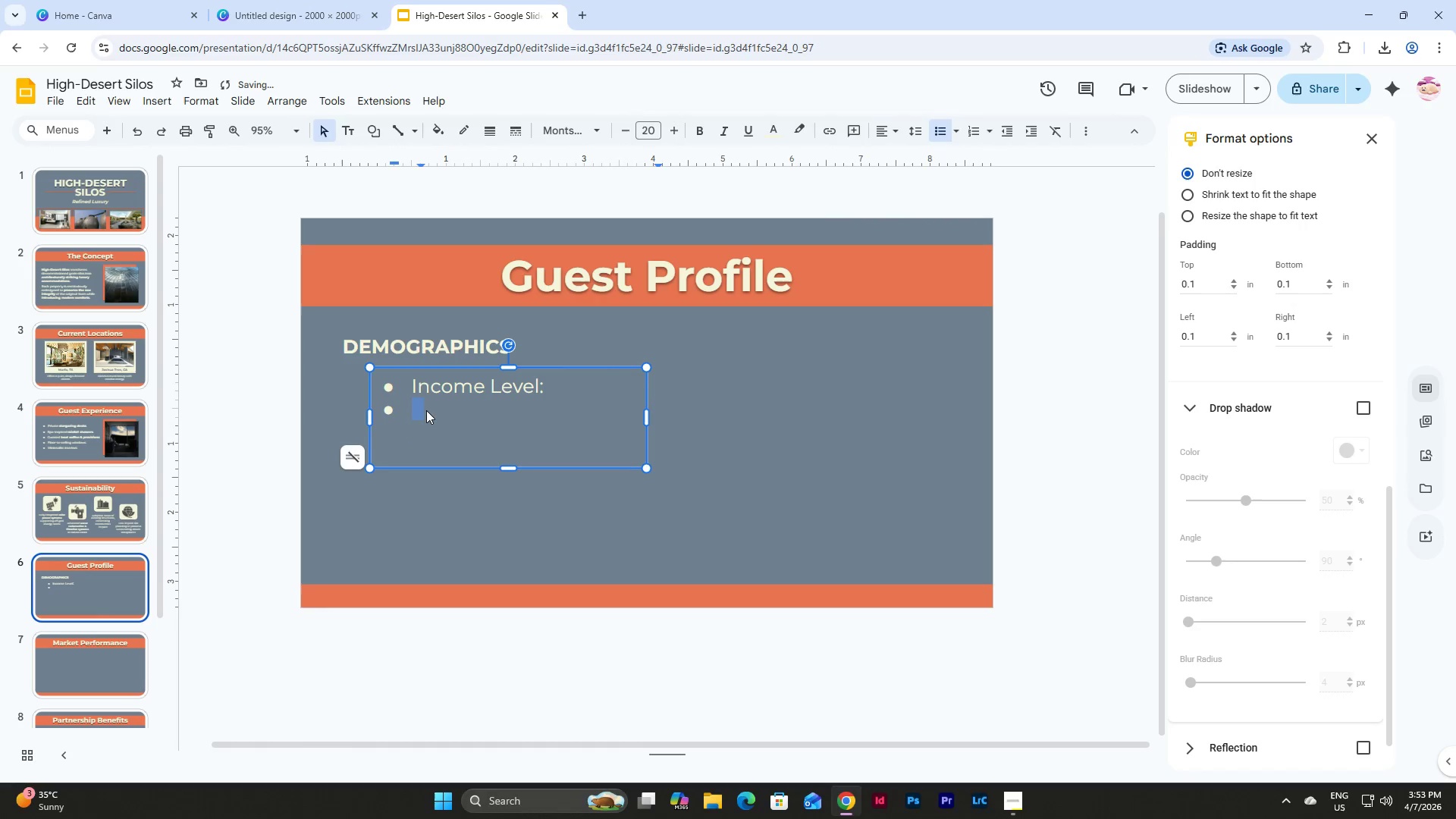 
triple_click([426, 410])
 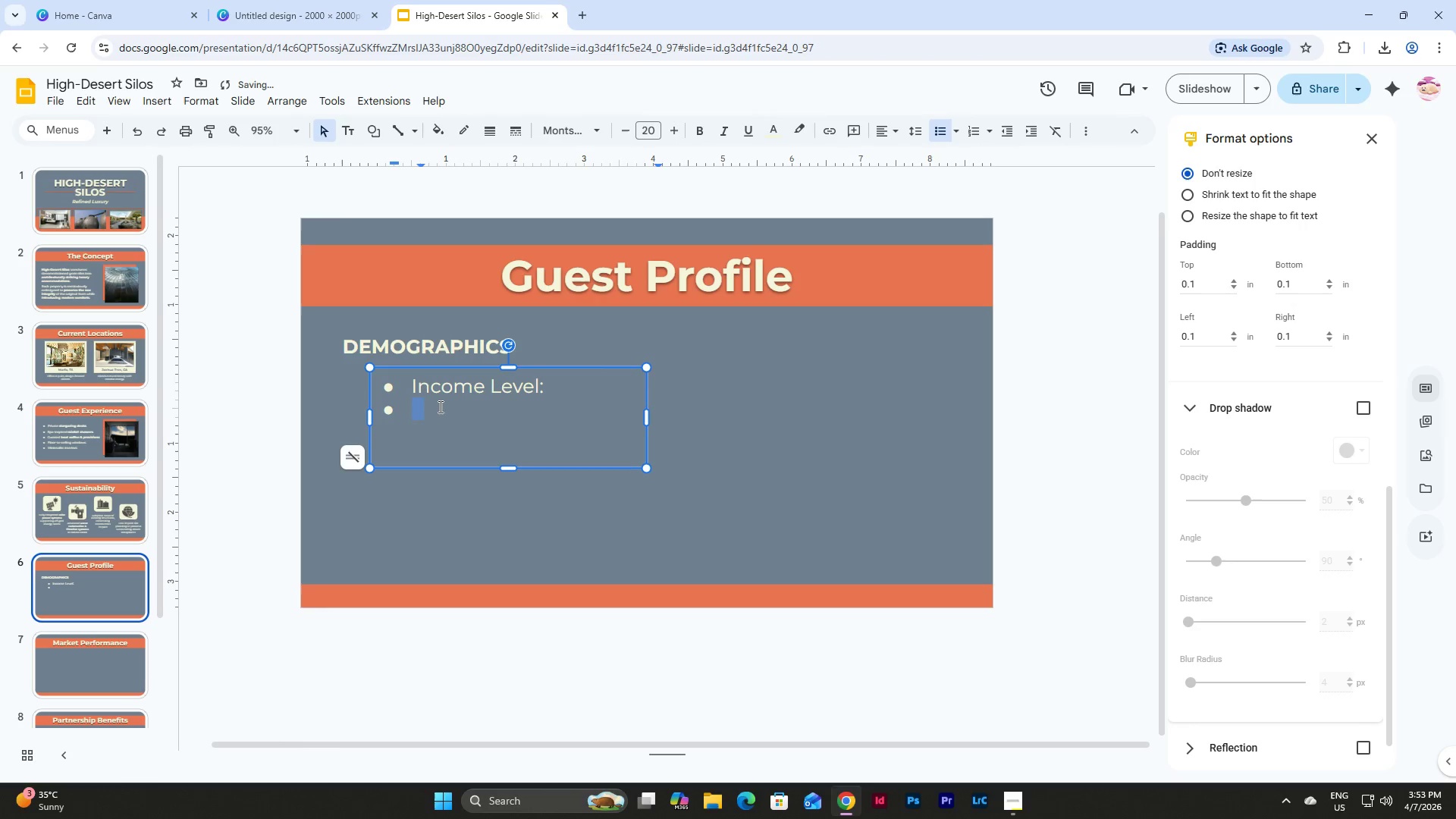 
left_click([441, 405])
 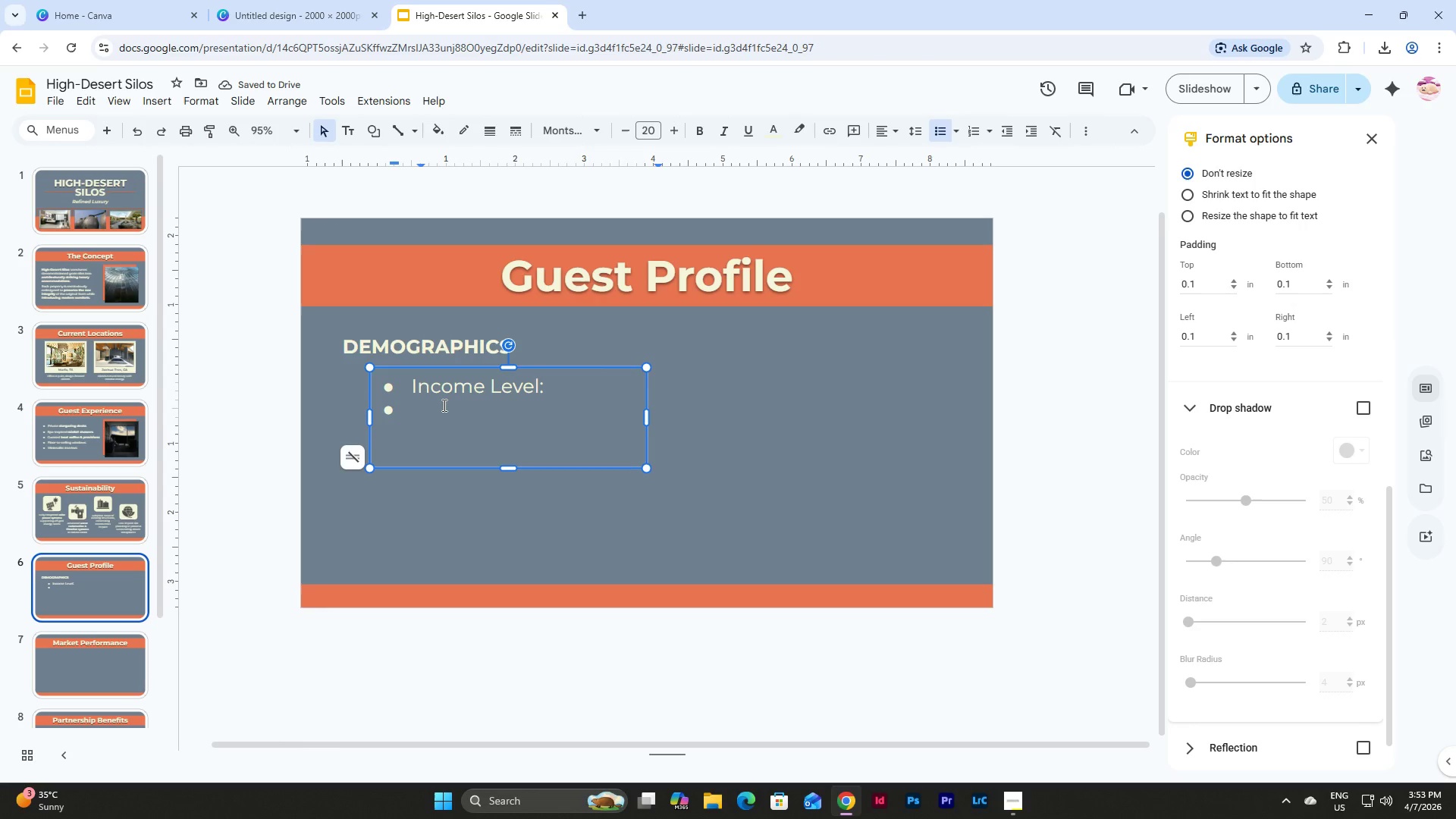 
type(Age Range:)
 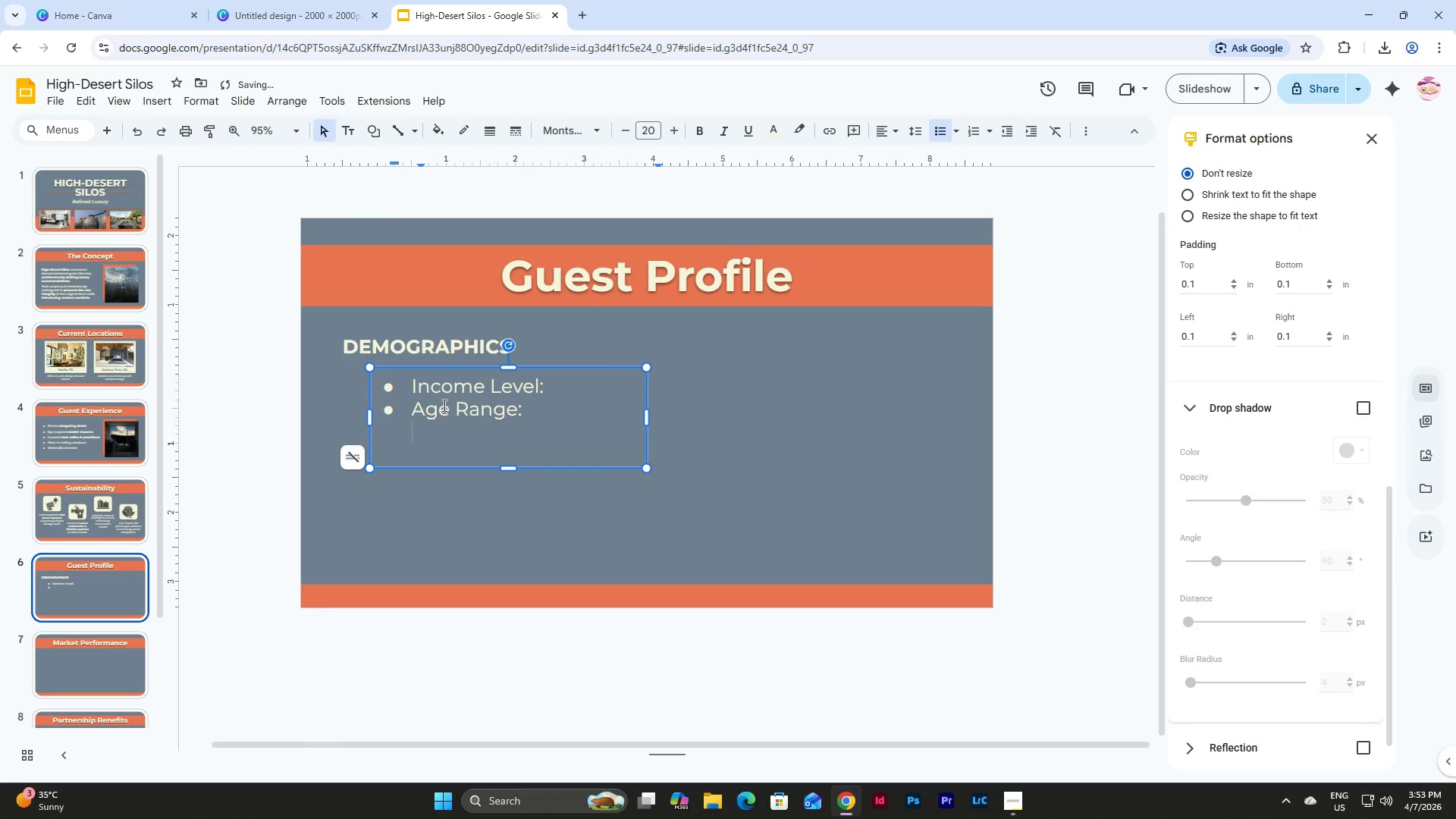 
 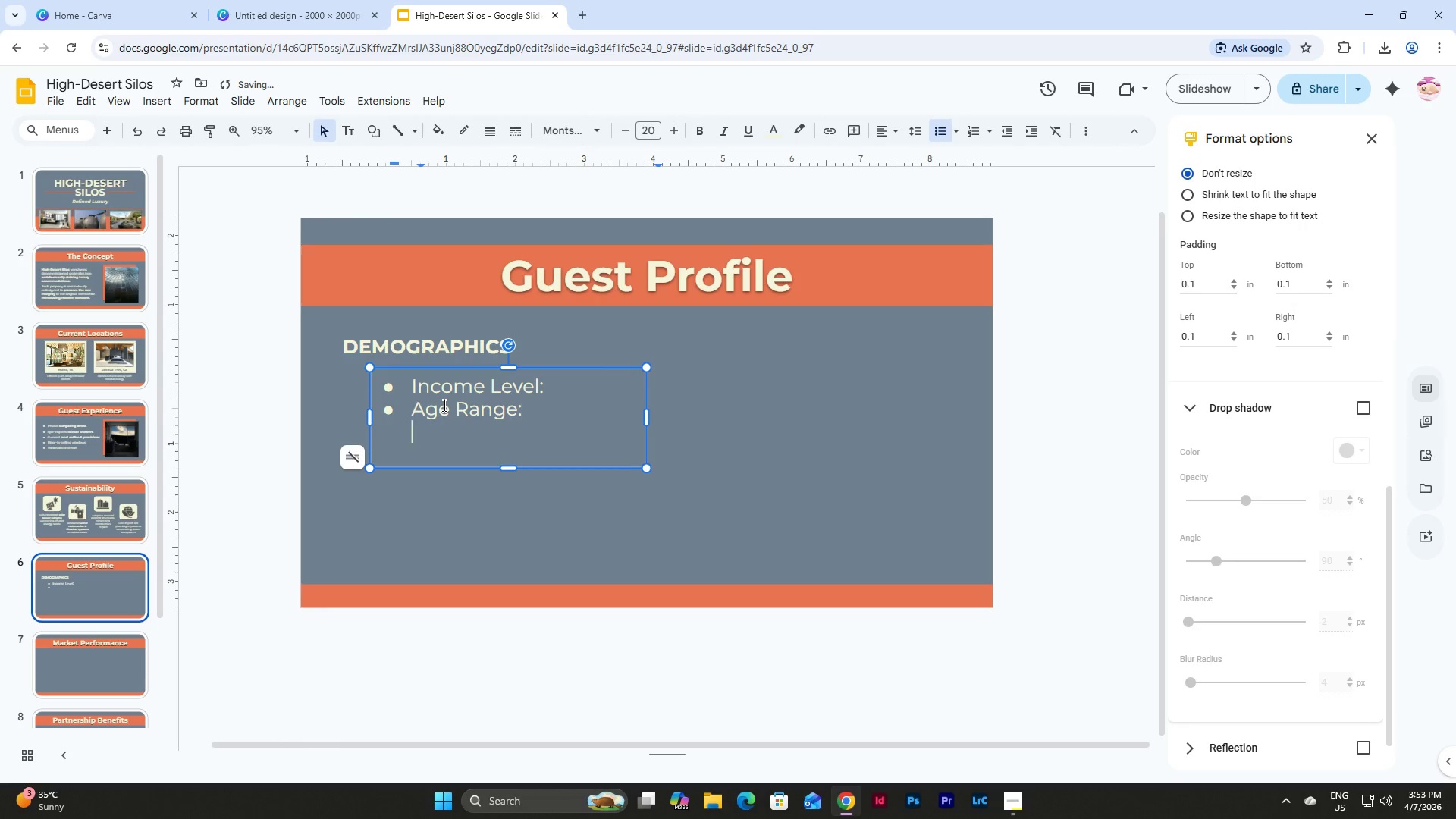 
key(Shift+Enter)
 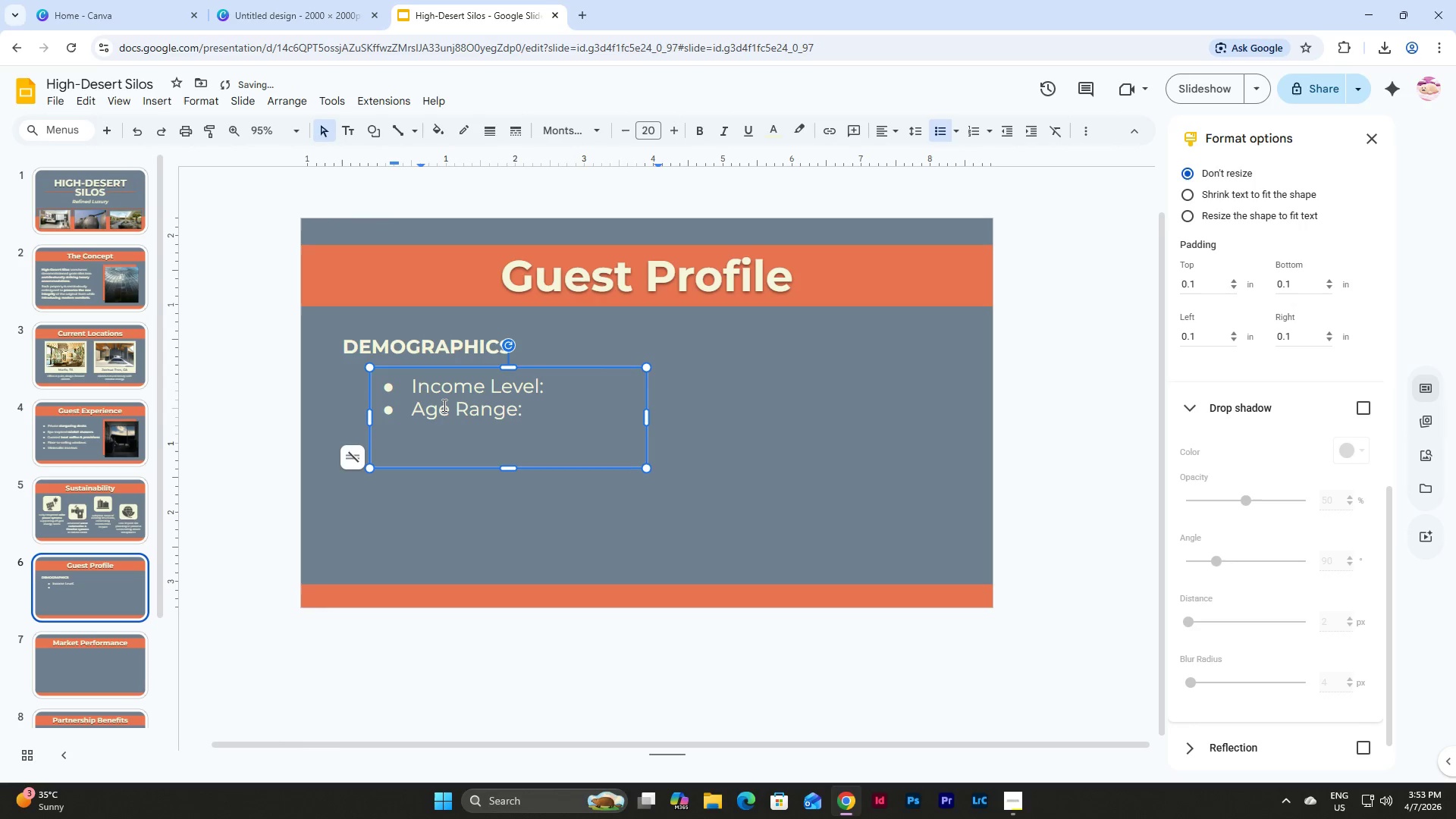 
key(Backspace)
 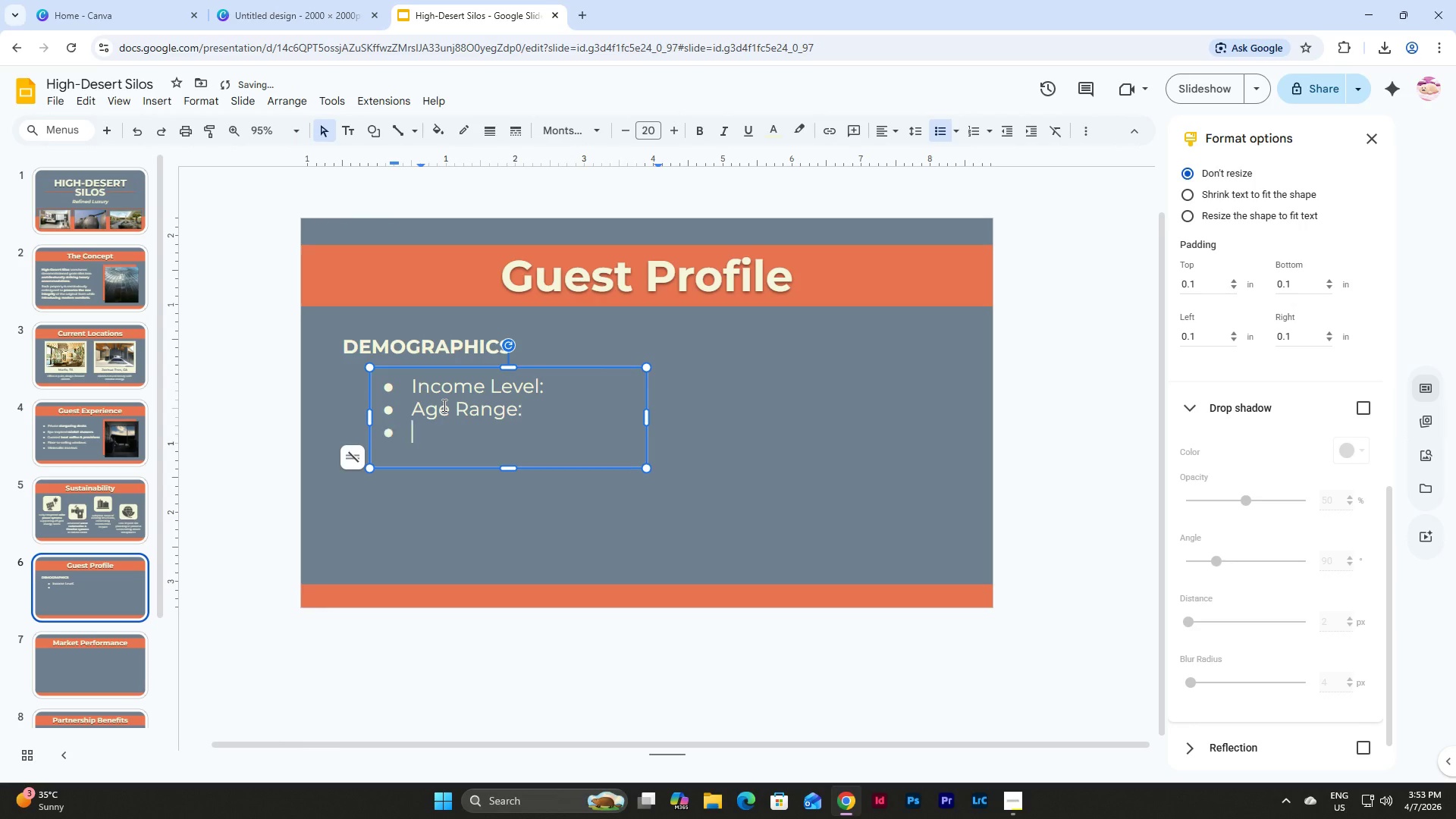 
key(Enter)
 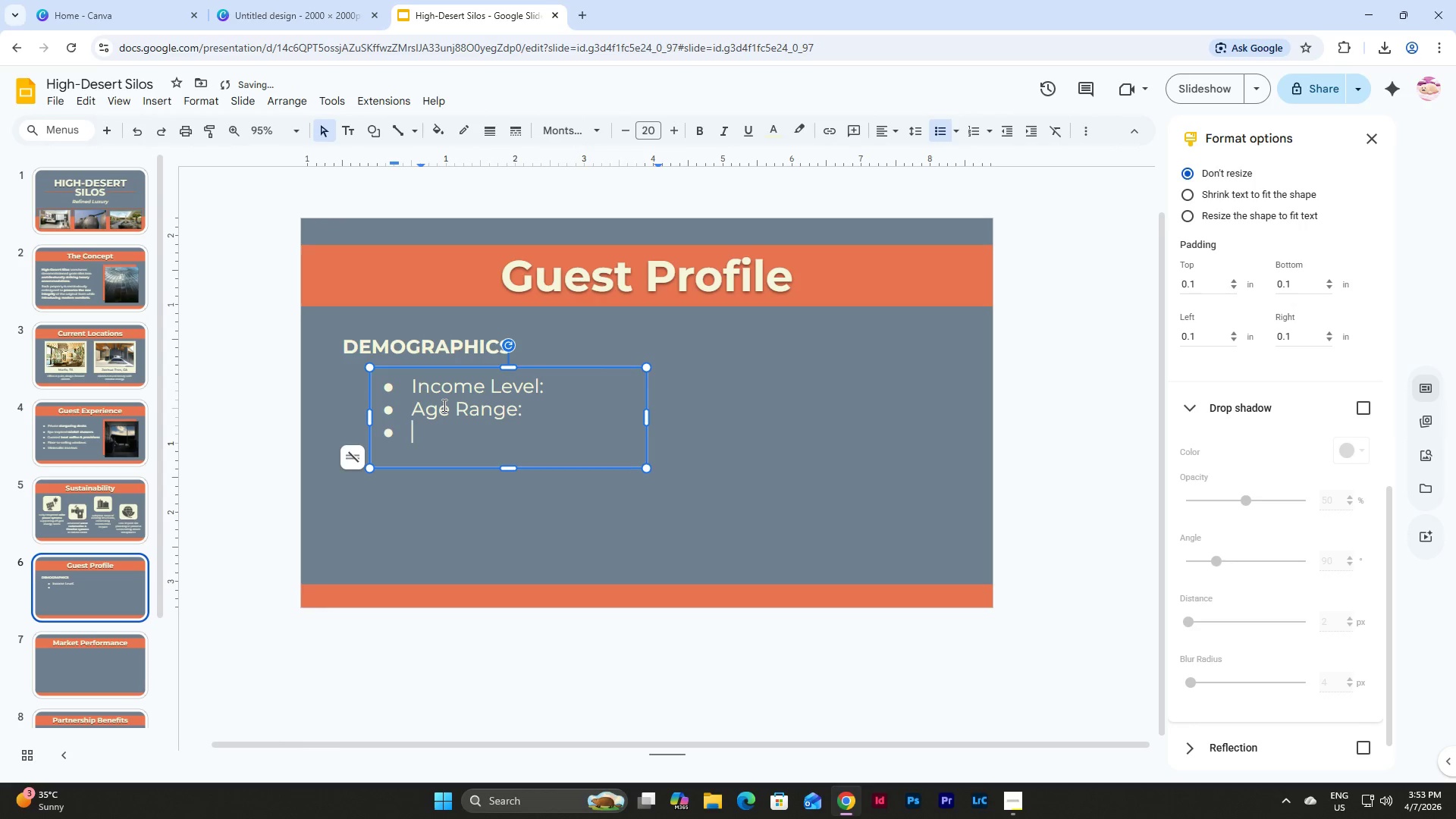 
type(Psychographics:)
 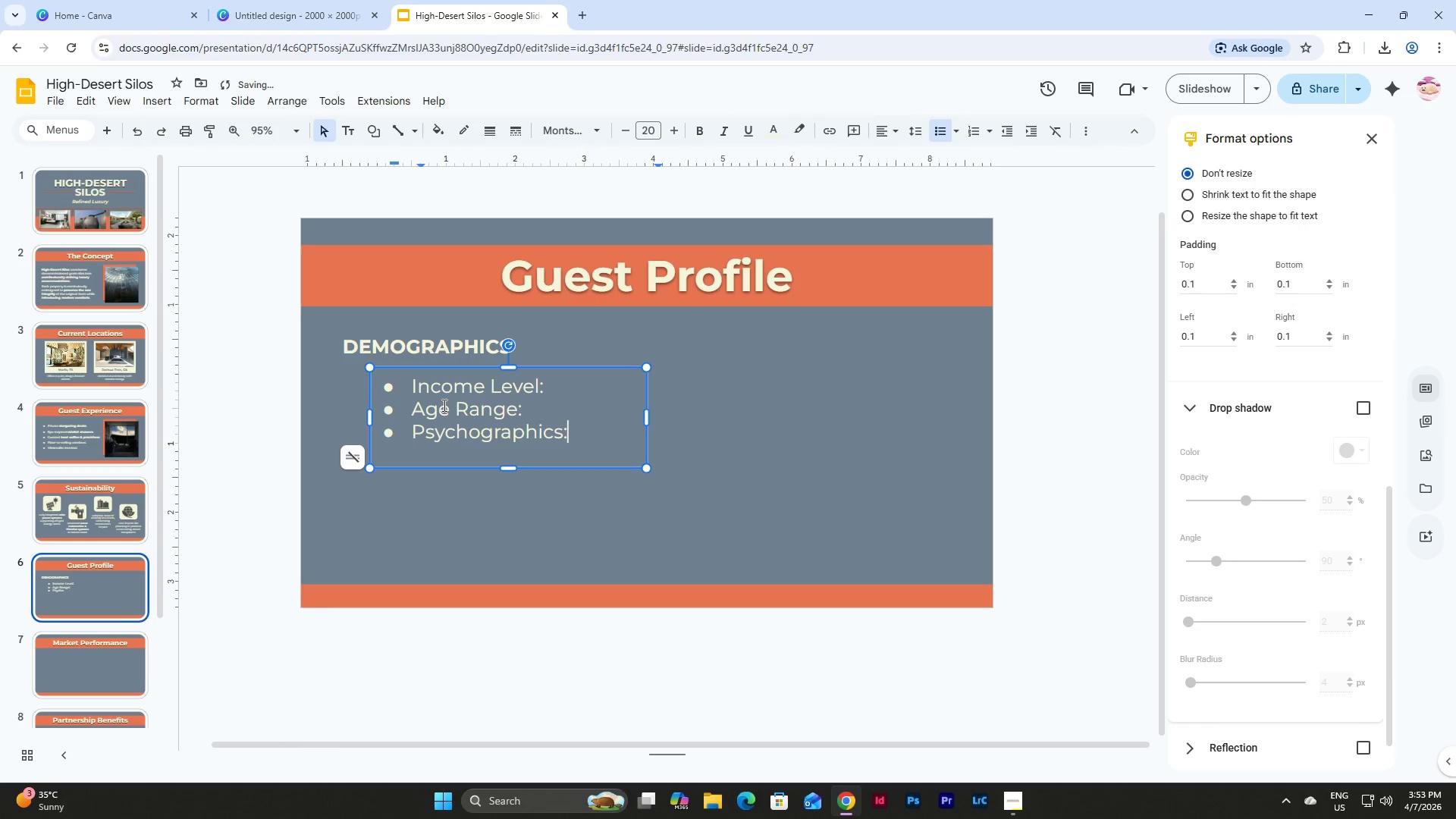 
left_click([563, 384])
 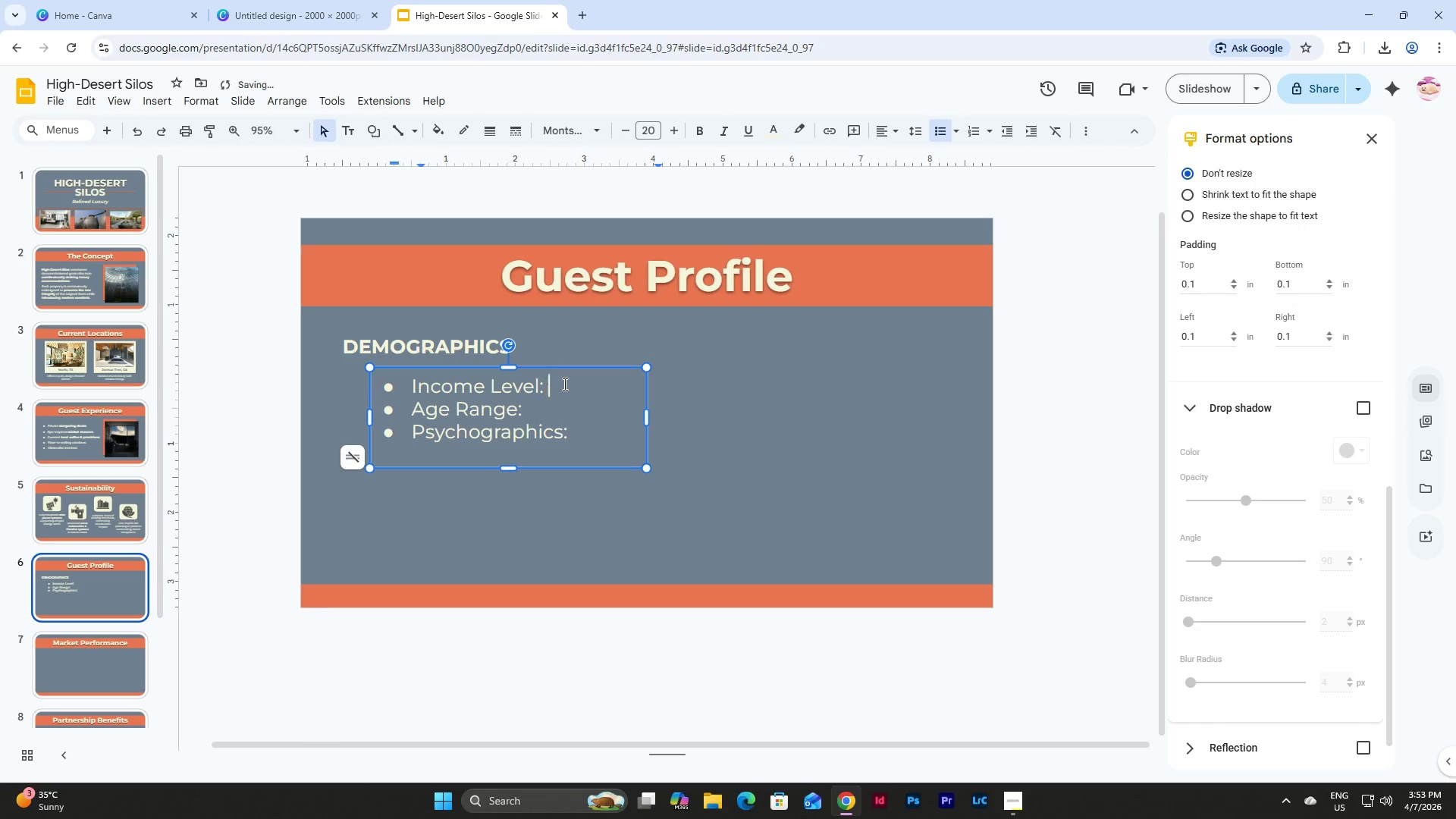 
key(Space)
 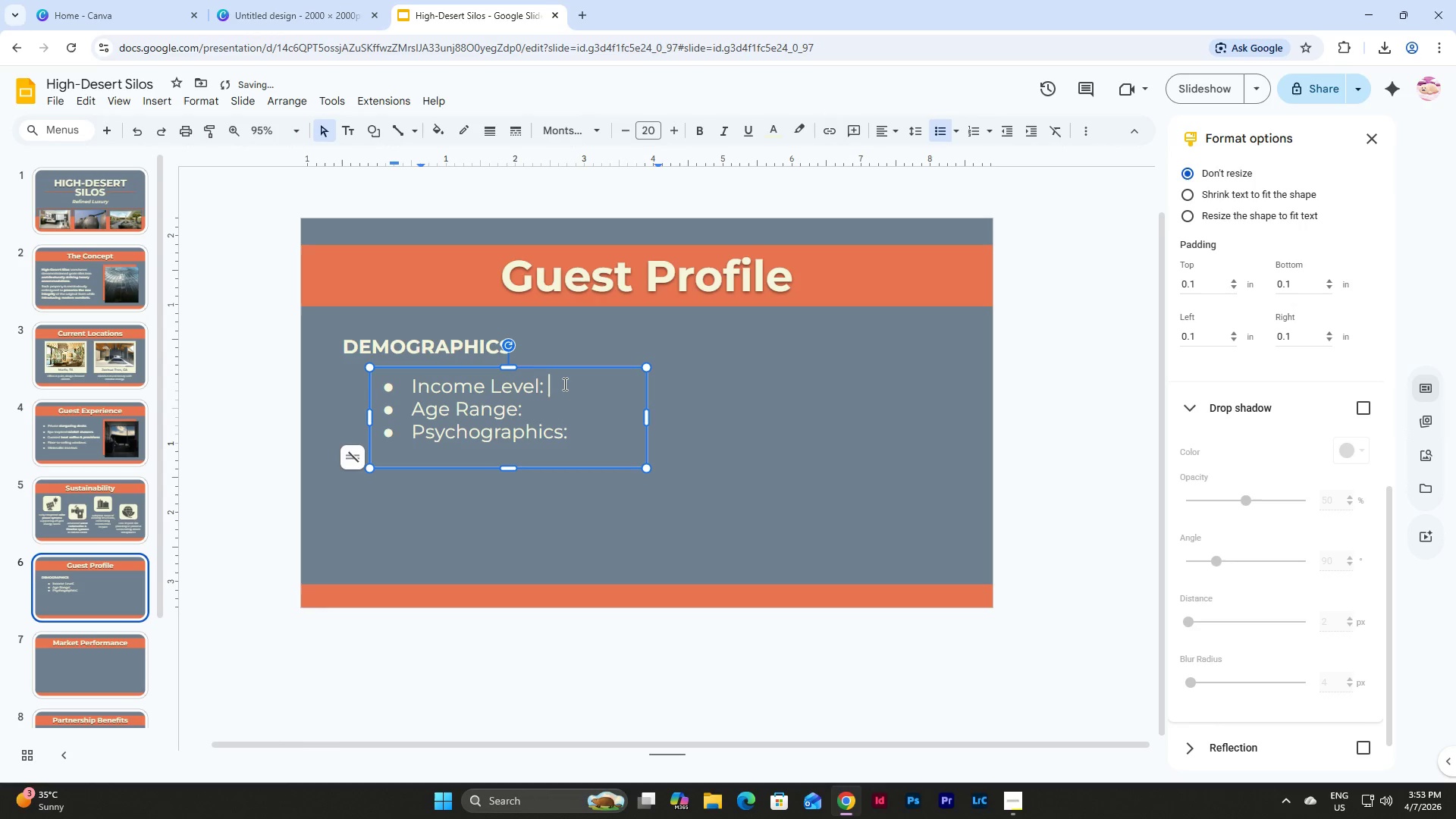 
key(Backspace)
 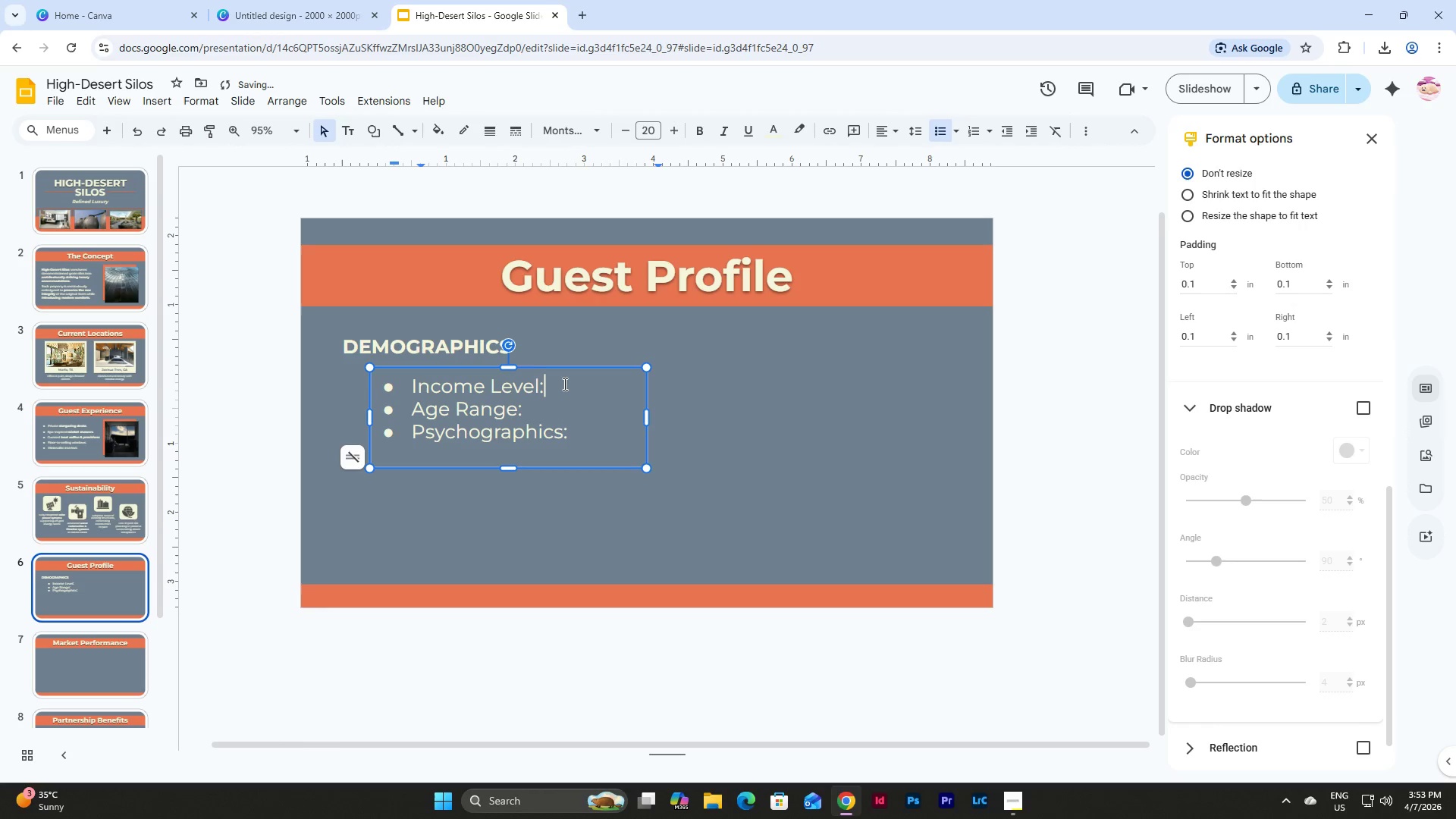 
key(Tab)
 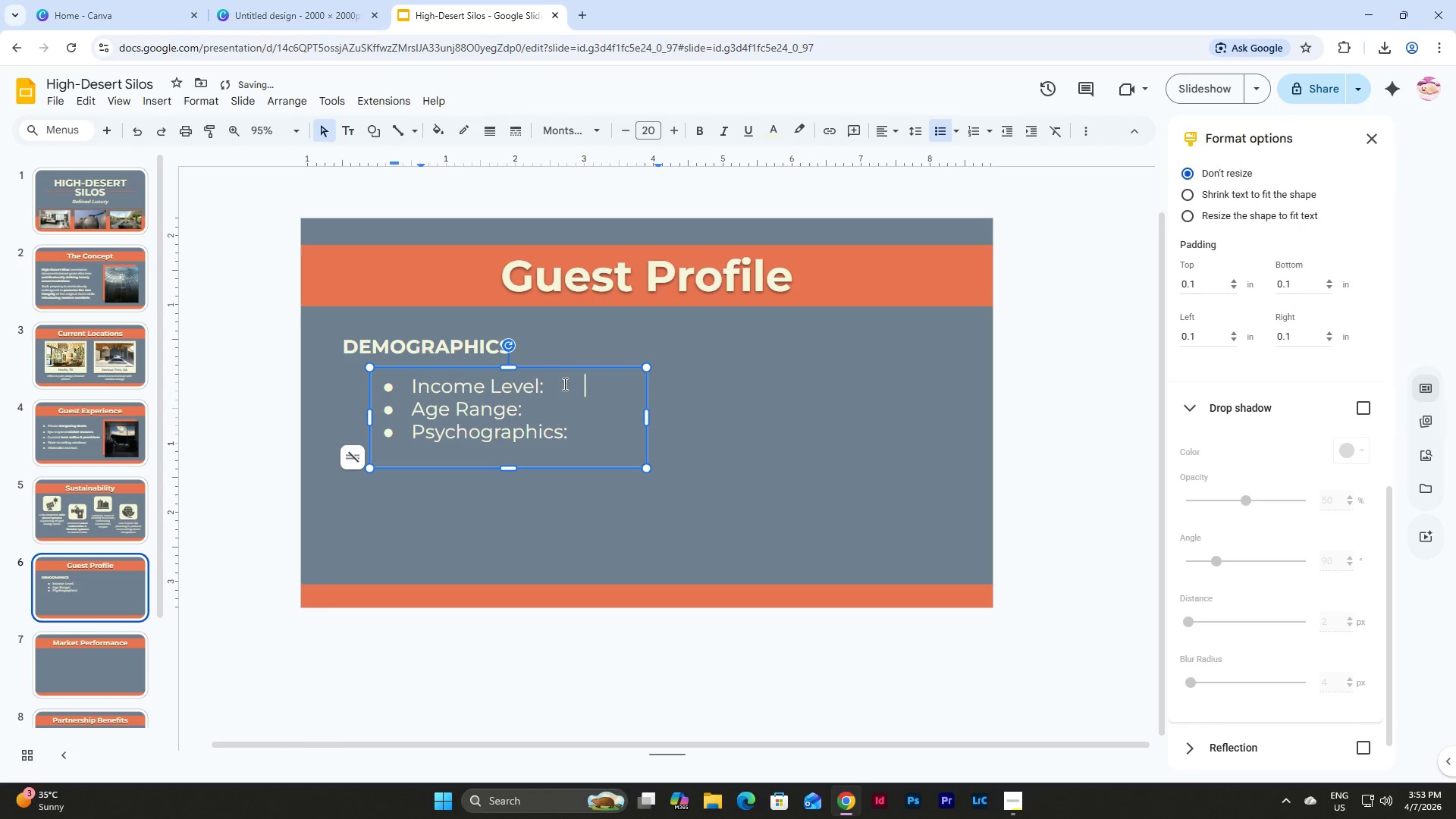 
key(Tab)
 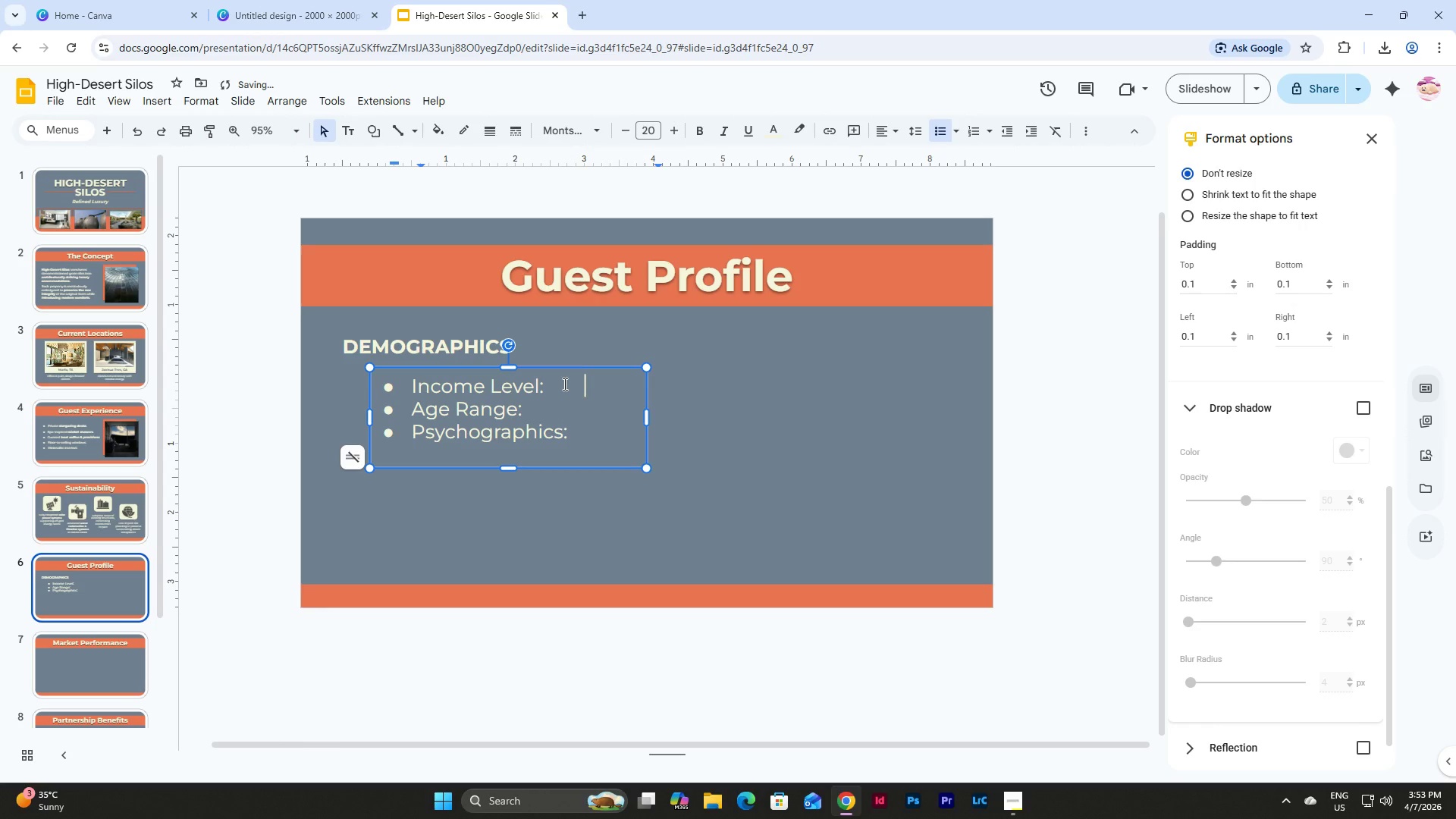 
type(High-)
 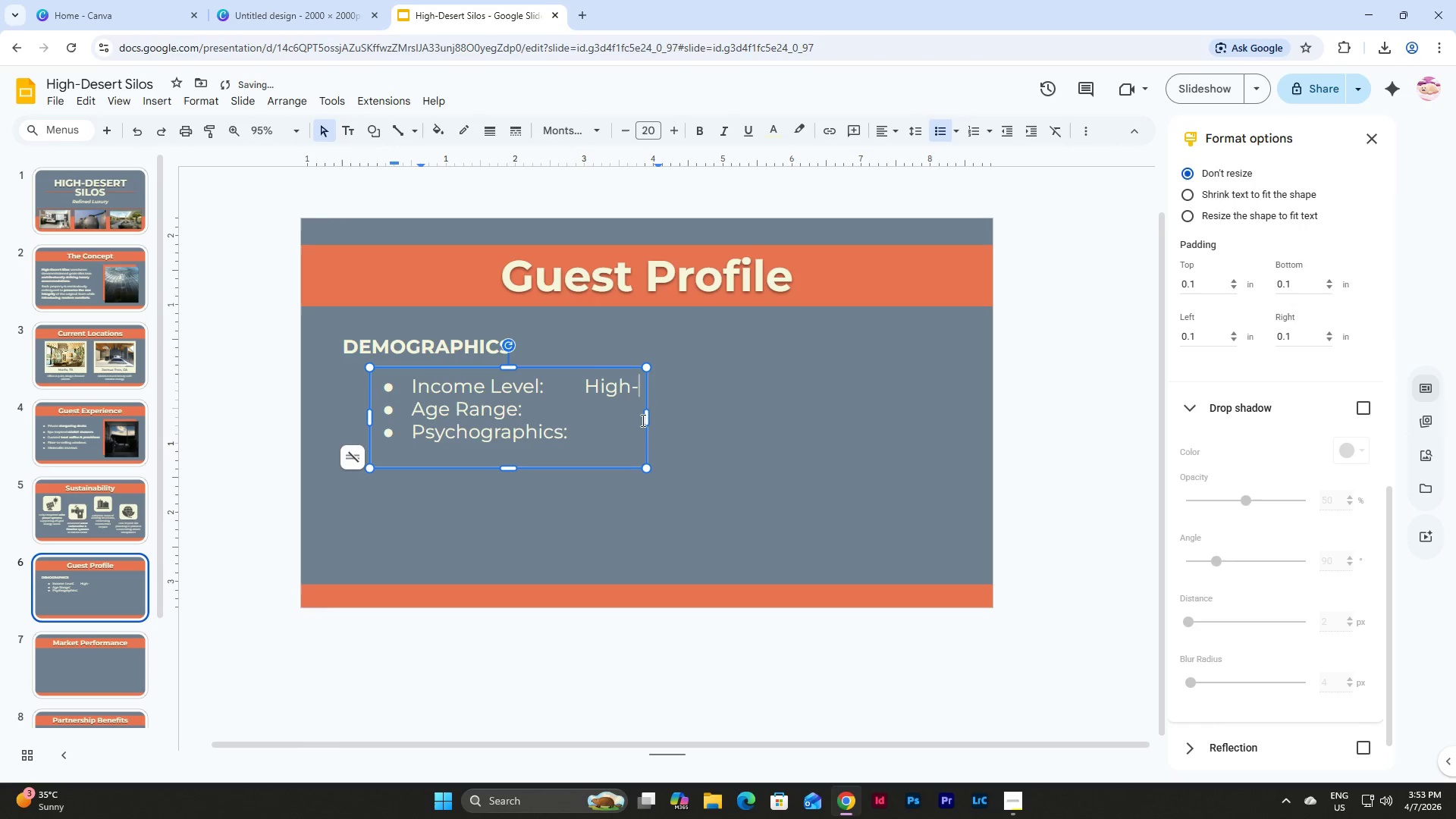 
left_click_drag(start_coordinate=[646, 420], to_coordinate=[748, 424])
 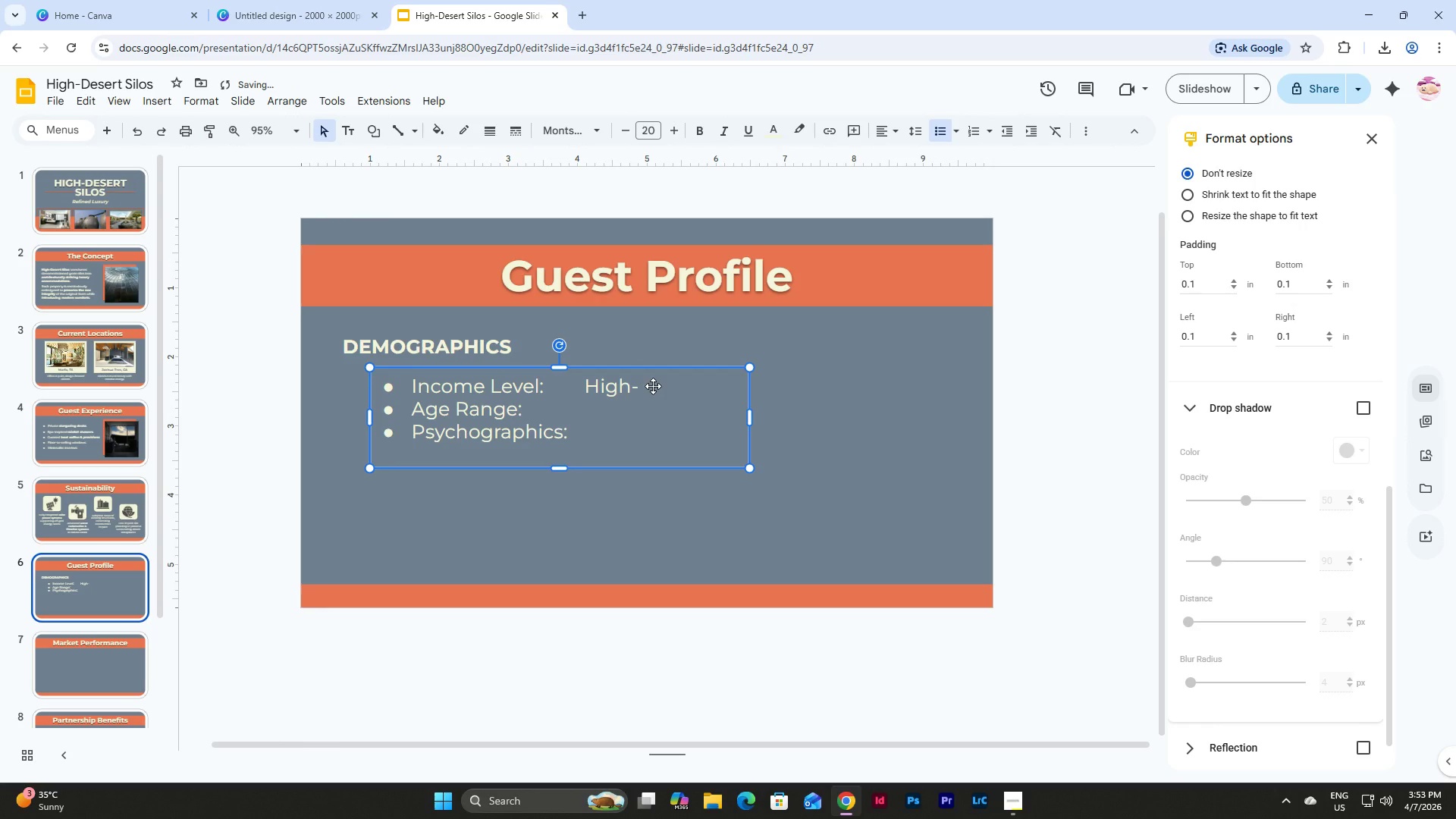 
double_click([642, 386])
 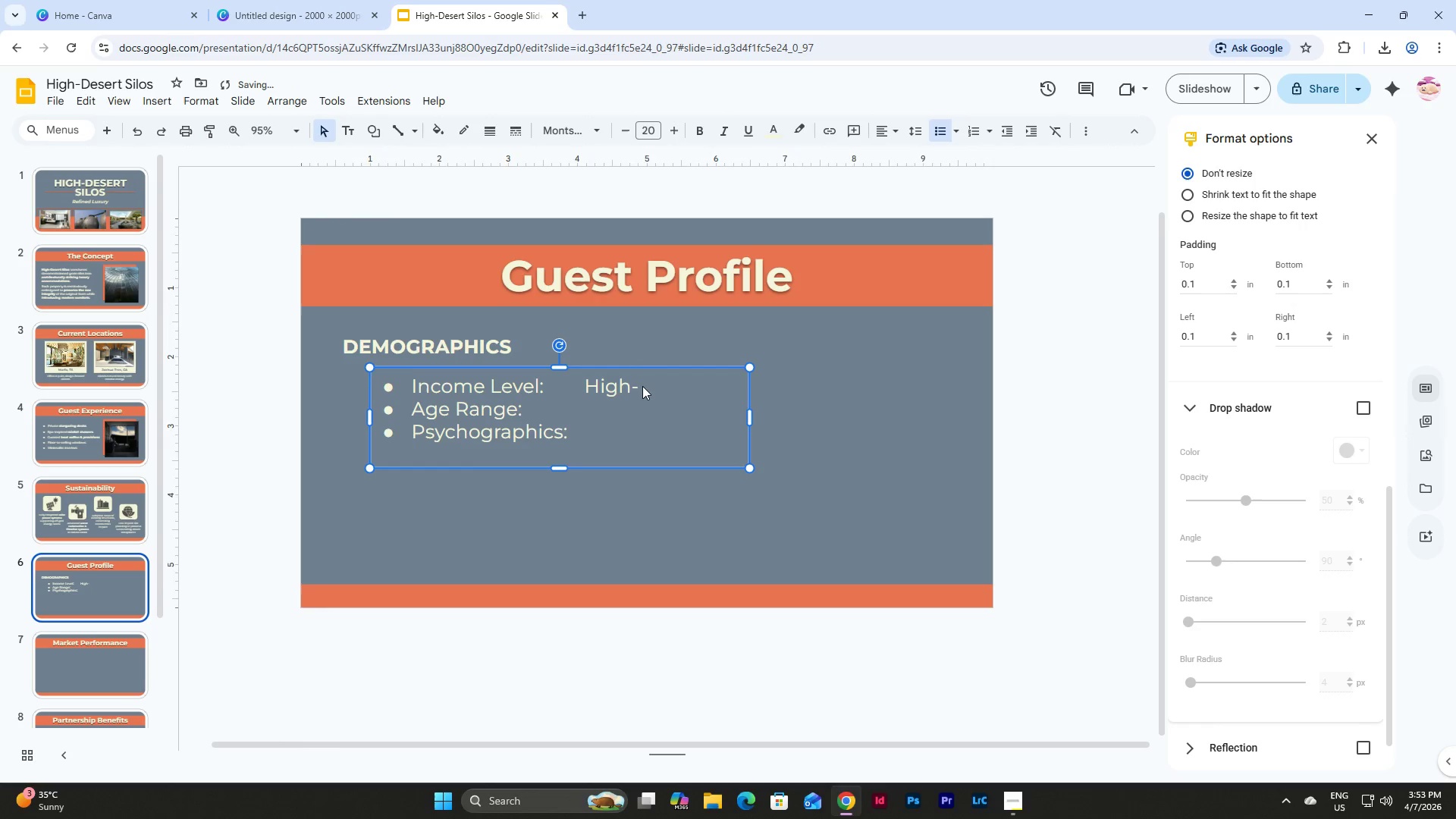 
triple_click([642, 386])
 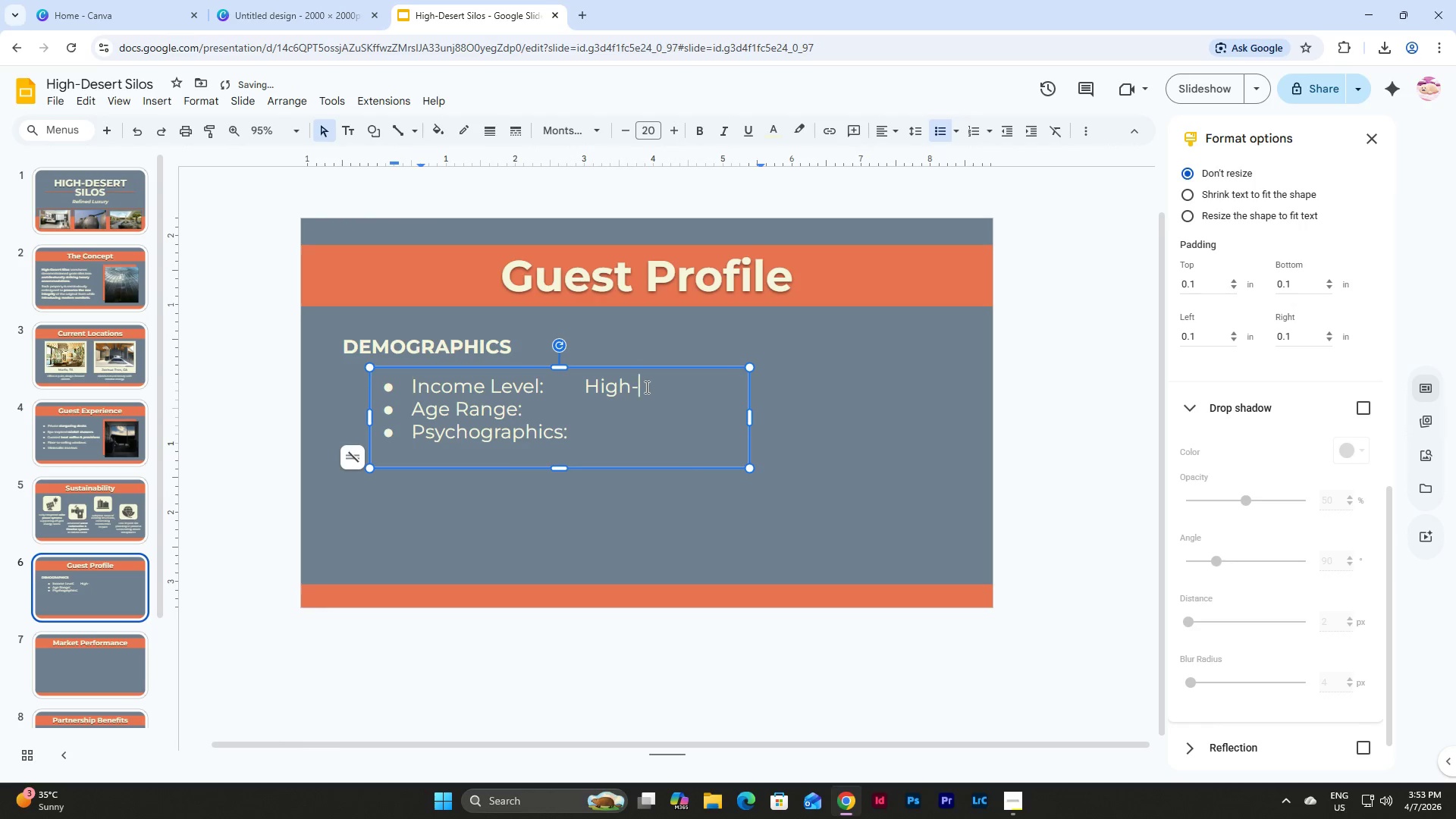 
left_click([645, 387])
 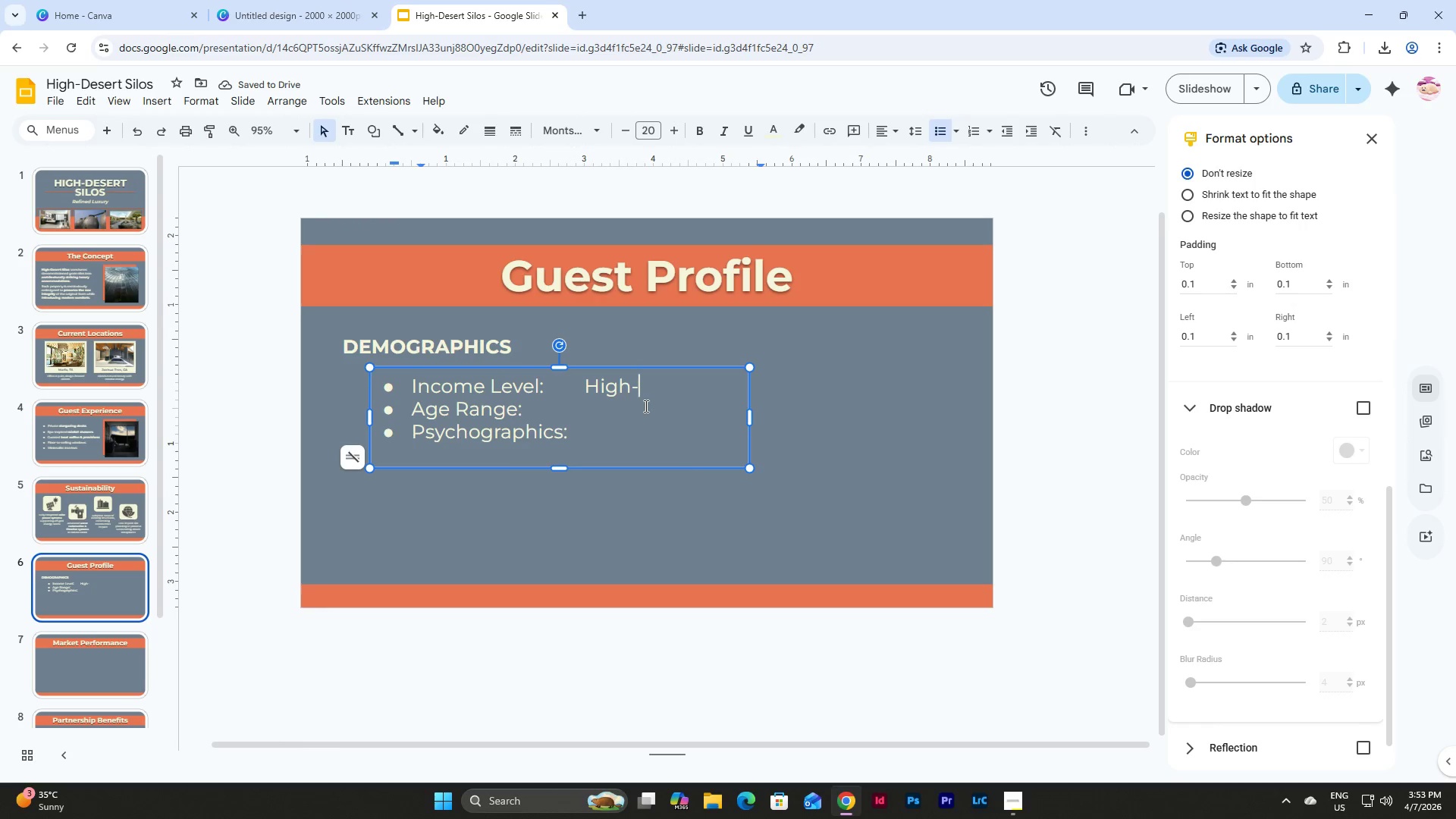 
type(ic)
key(Backspace)
type(ncome travelers)
 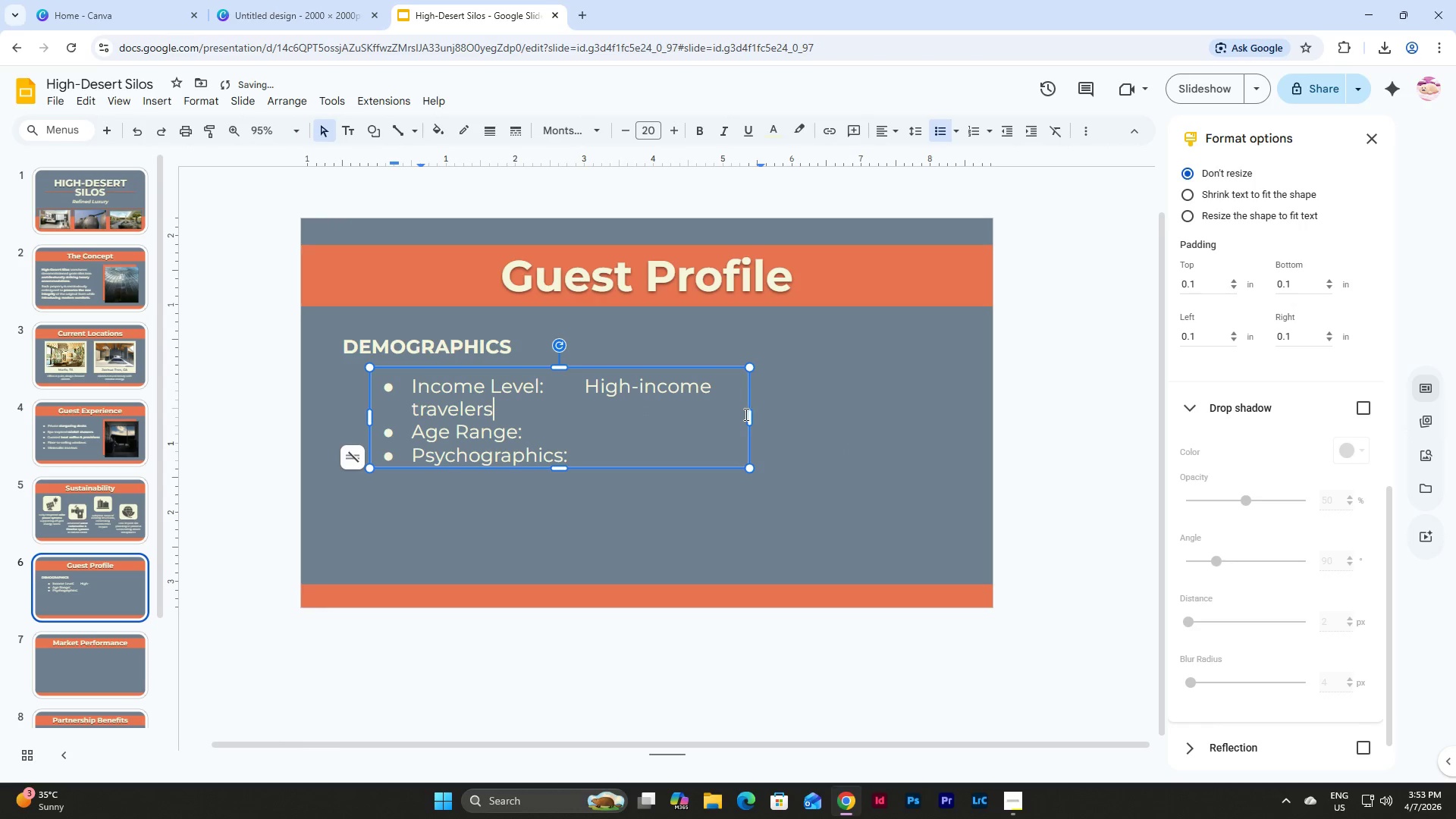 
left_click_drag(start_coordinate=[752, 419], to_coordinate=[789, 419])
 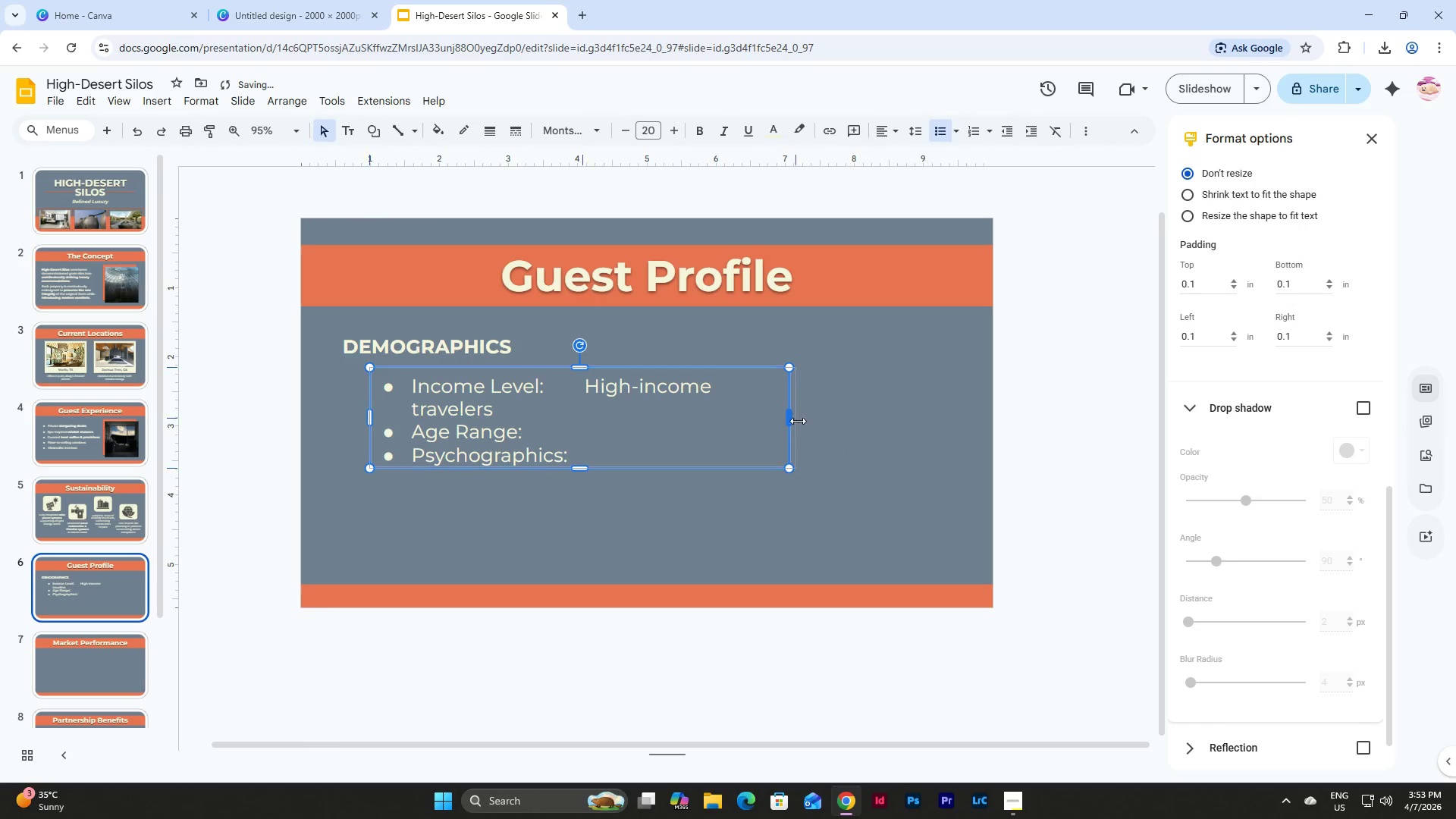 
left_click_drag(start_coordinate=[789, 419], to_coordinate=[810, 422])
 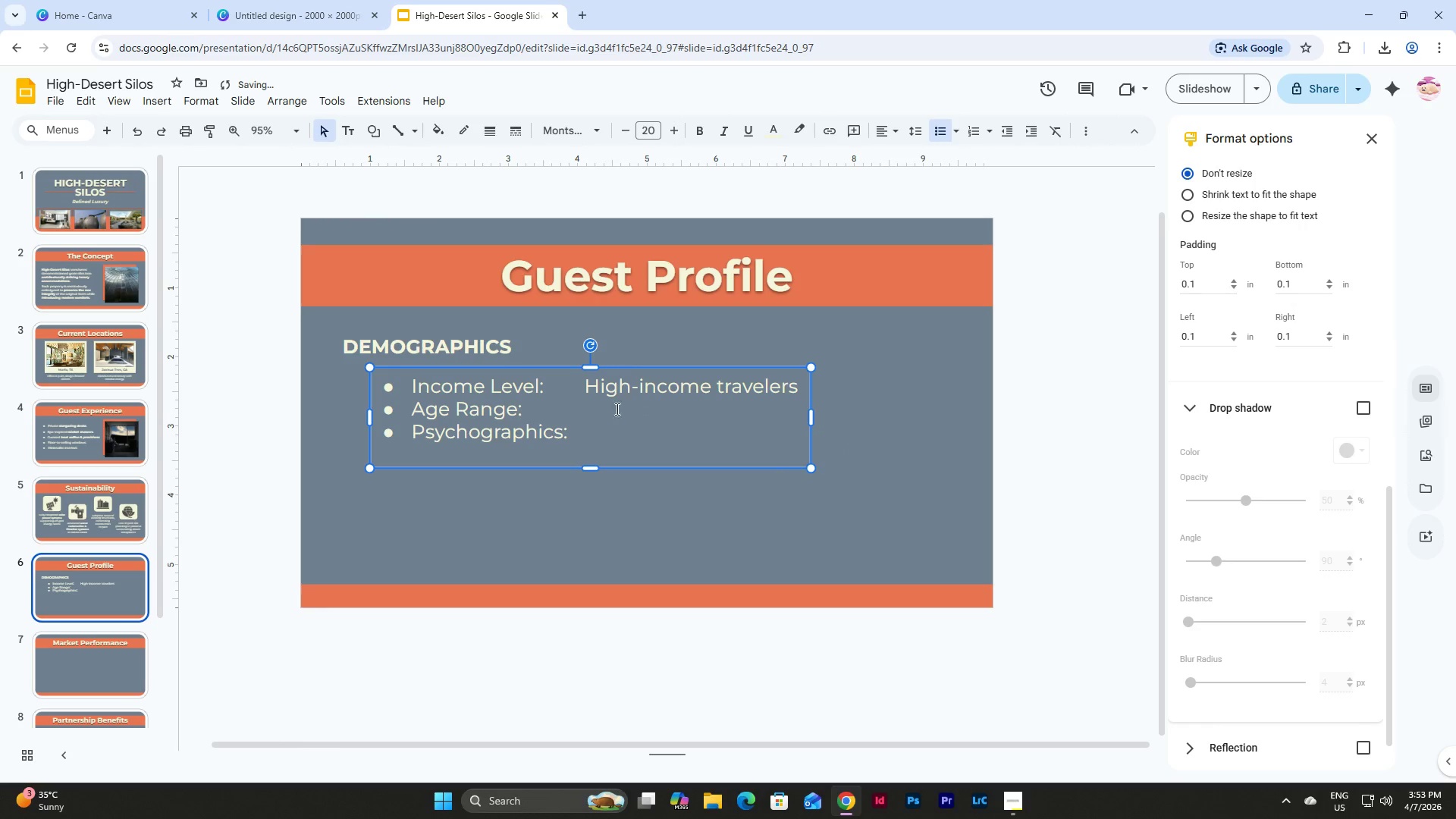 
left_click([570, 404])
 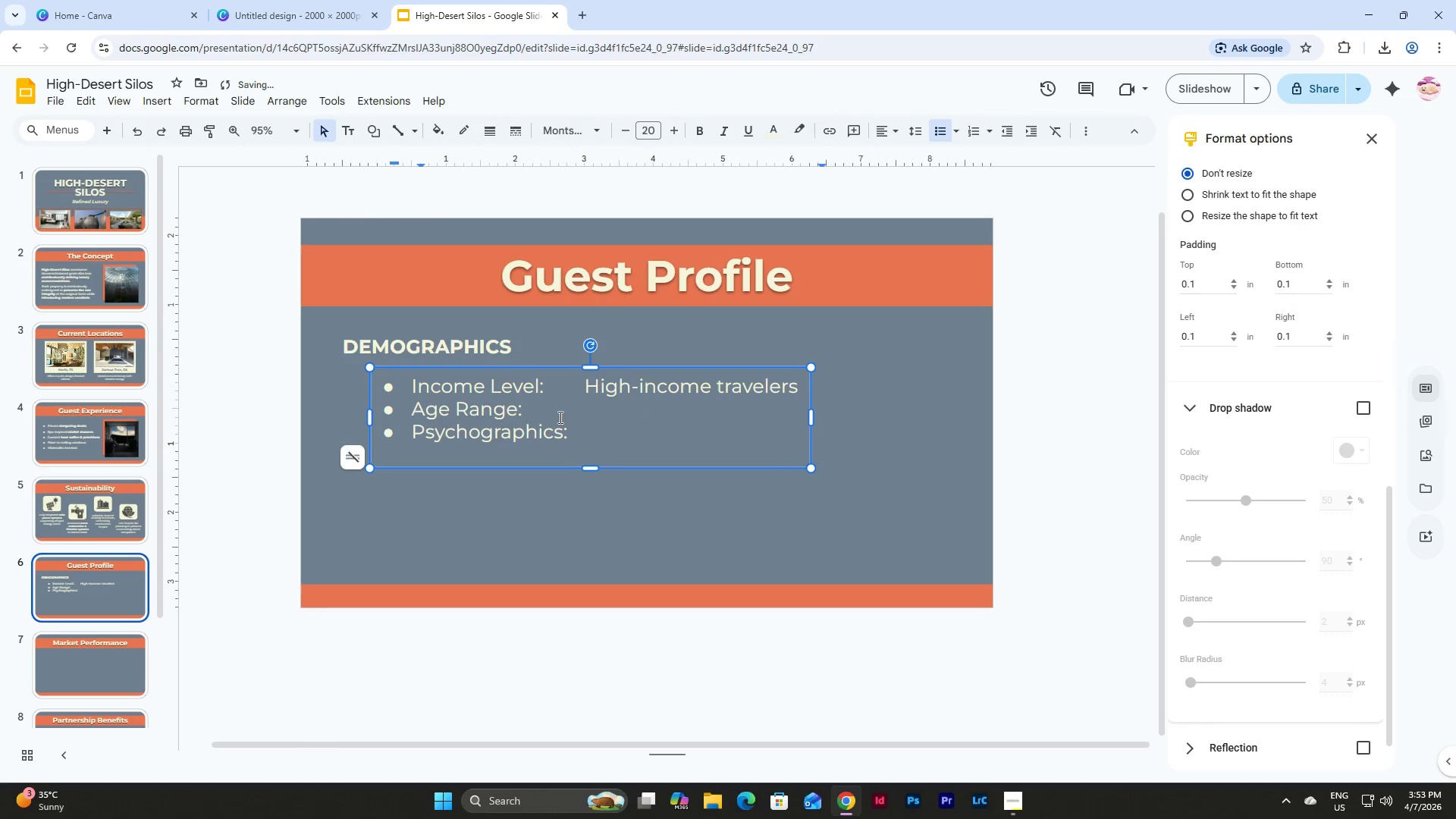 
key(Tab)
key(Tab)
type(25-45 yre)
key(Backspace)
key(Backspace)
type(earls)
key(Backspace)
key(Backspace)
type(s od)
key(Backspace)
type(ld)
 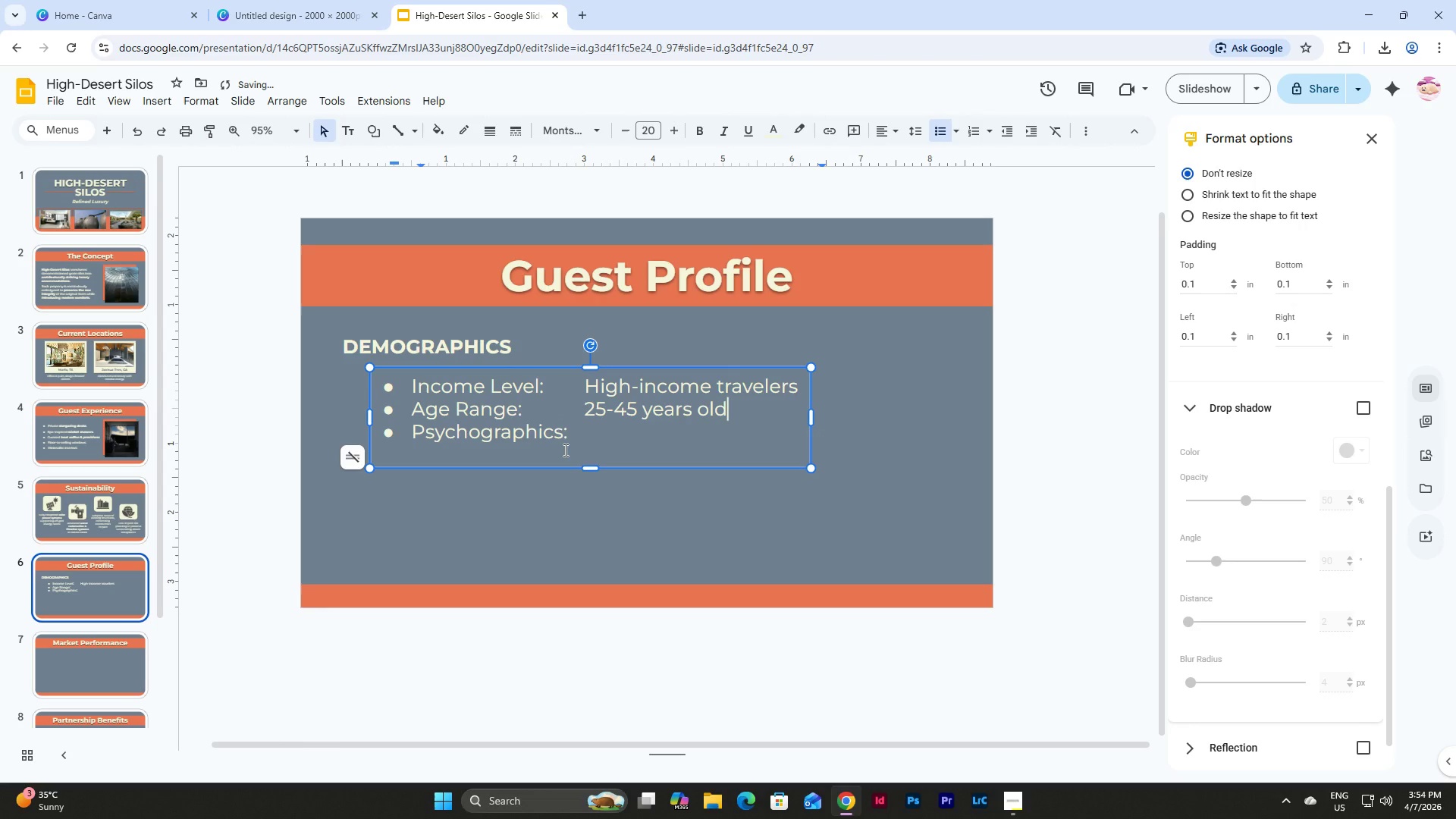 
left_click([612, 428])
 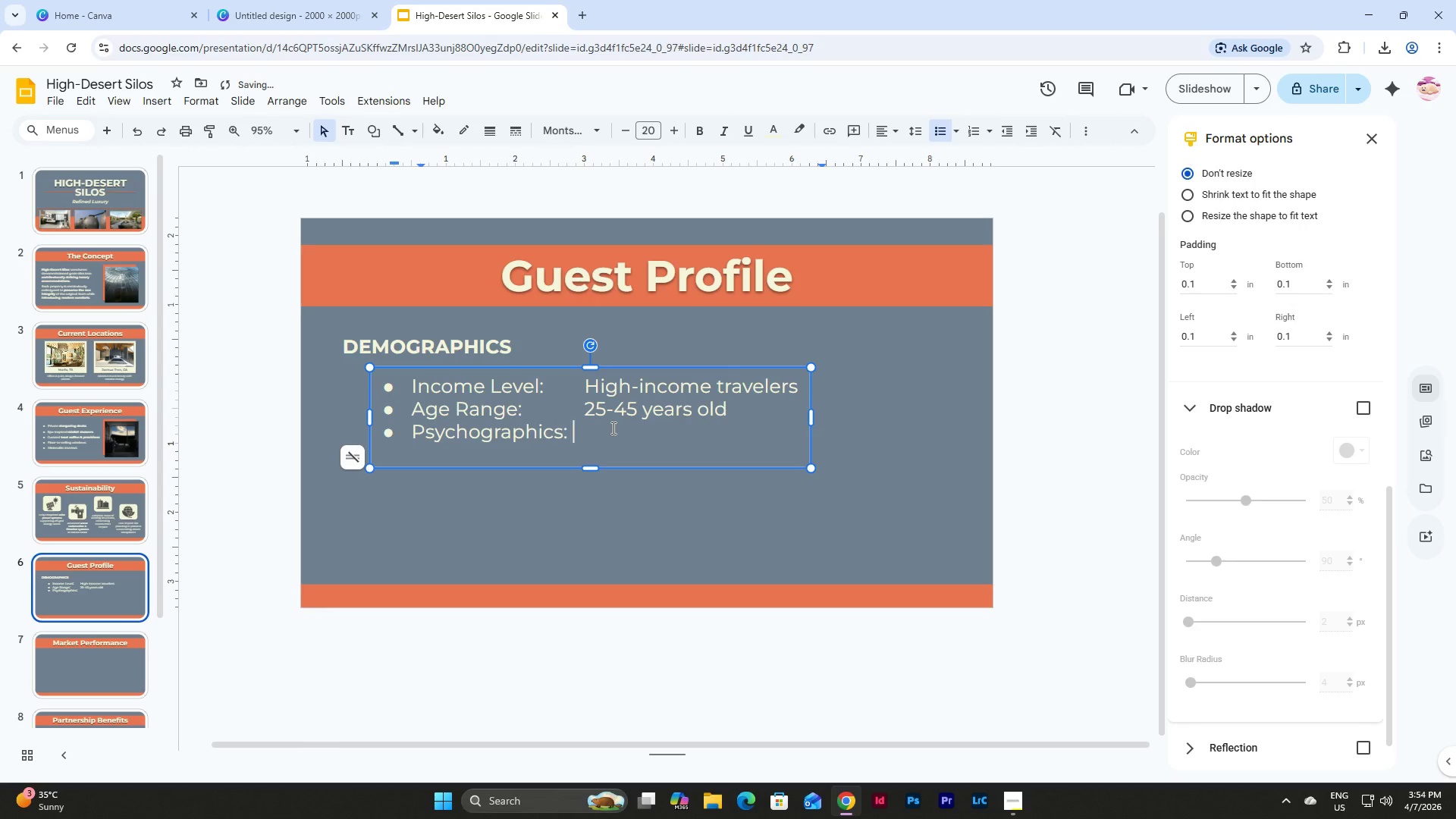 
type( )
key(Backspace)
key(Tab)
type(Design0-)
key(Backspace)
key(Backspace)
type(-consc)
key(Backspace)
key(Backspace)
type(c)
key(Backspace)
type(scious, eco-aware)
 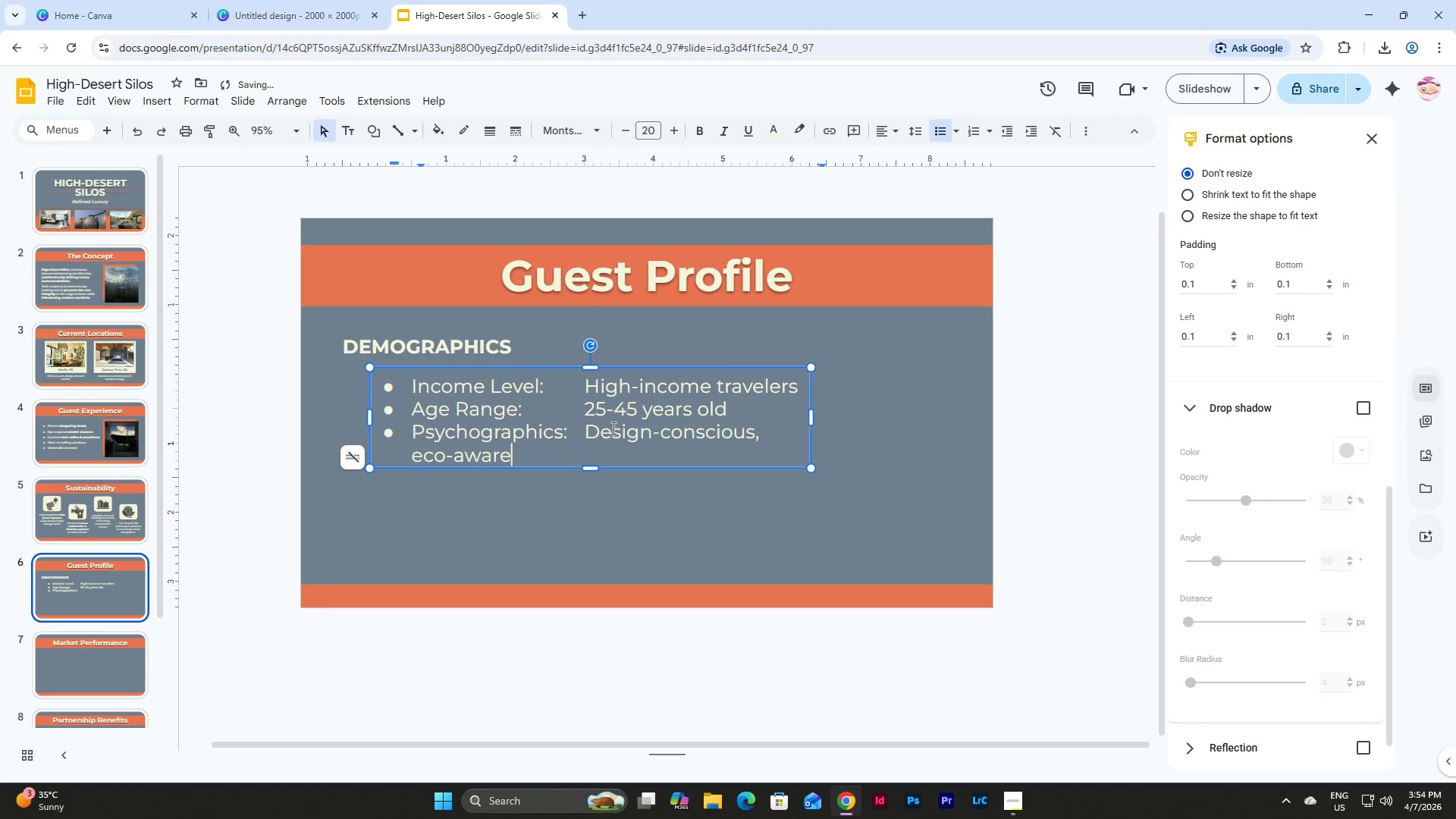 
left_click_drag(start_coordinate=[811, 422], to_coordinate=[919, 421])
 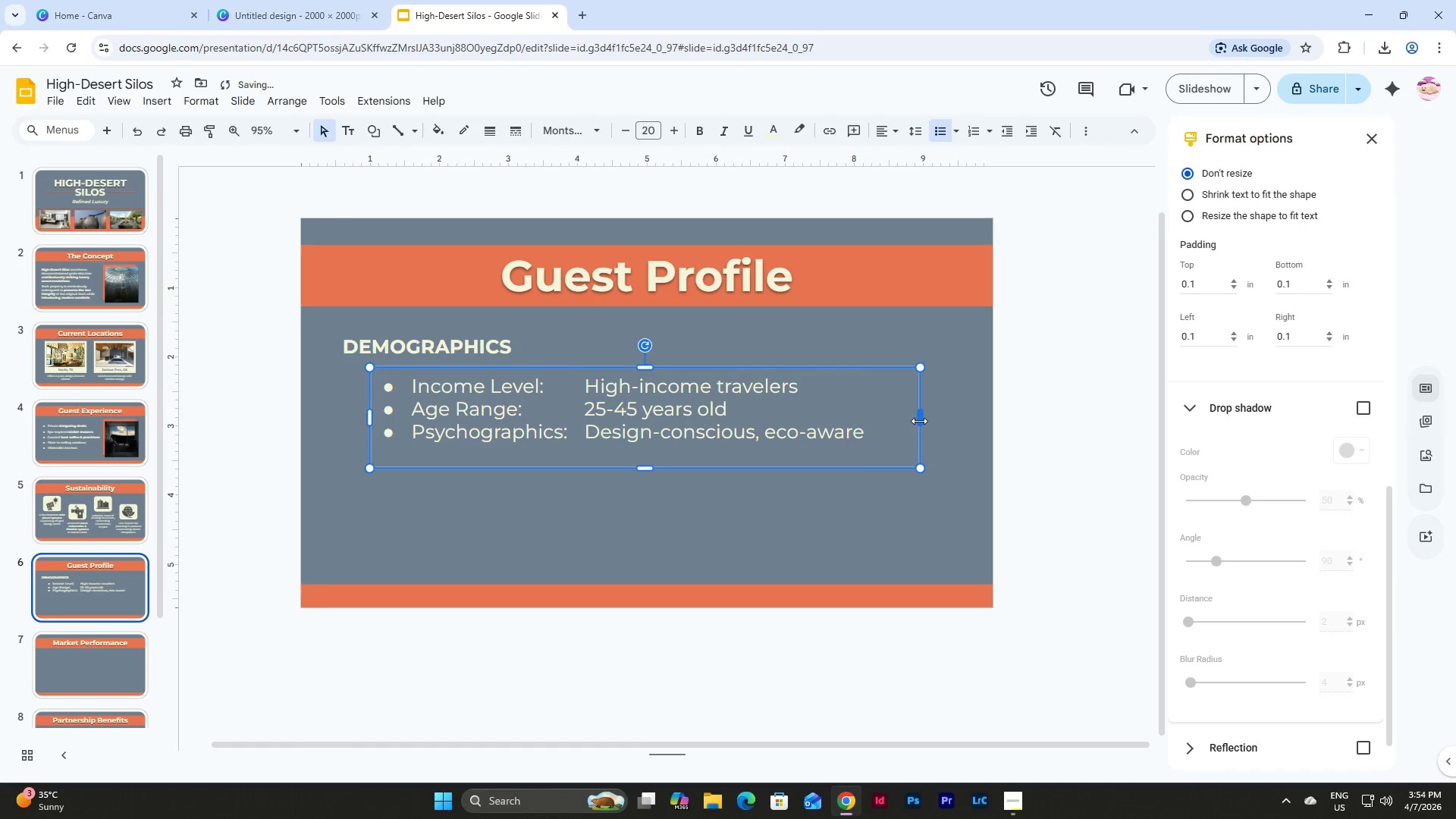 
left_click_drag(start_coordinate=[919, 421], to_coordinate=[949, 419])
 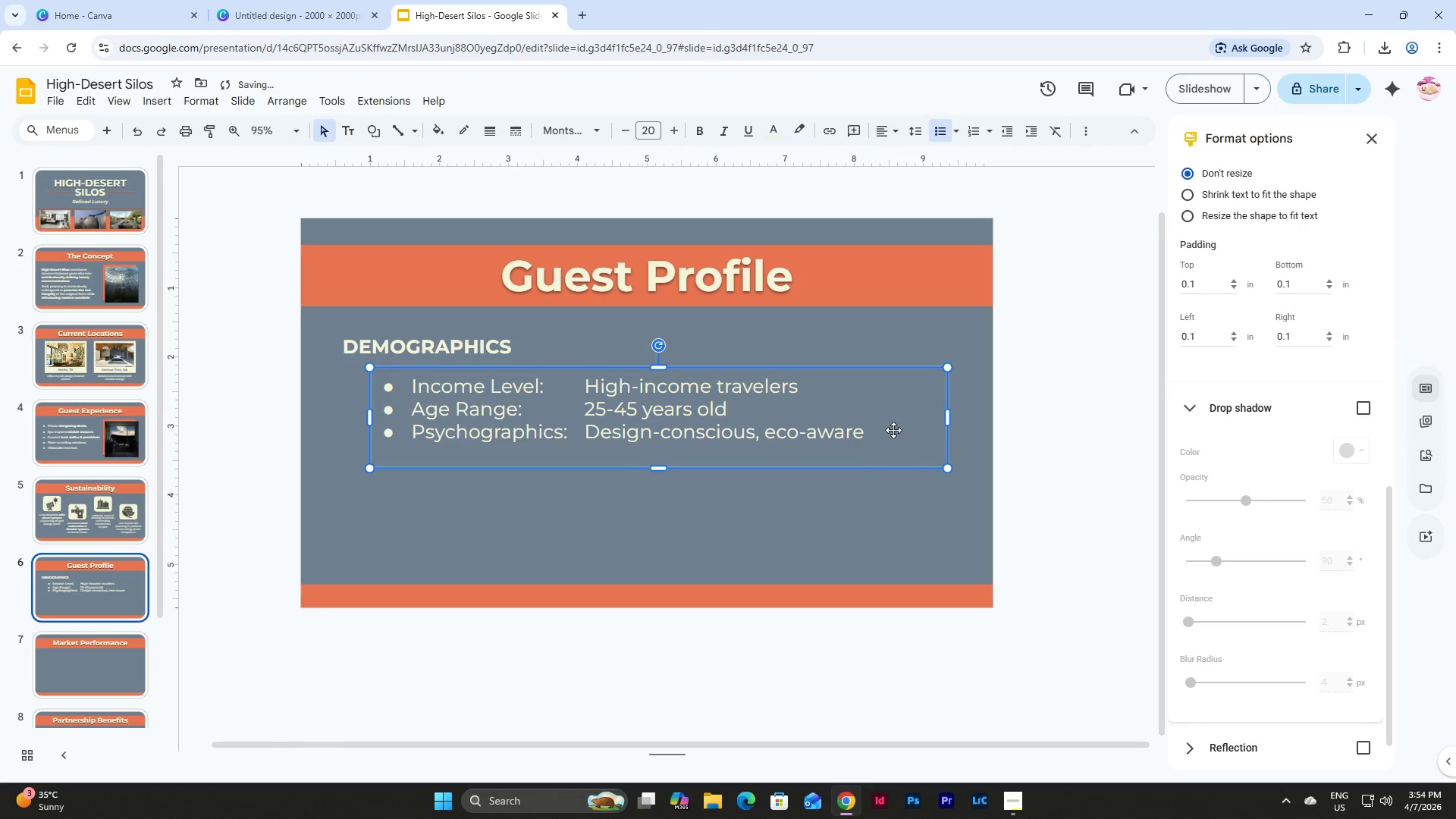 
double_click([887, 430])
 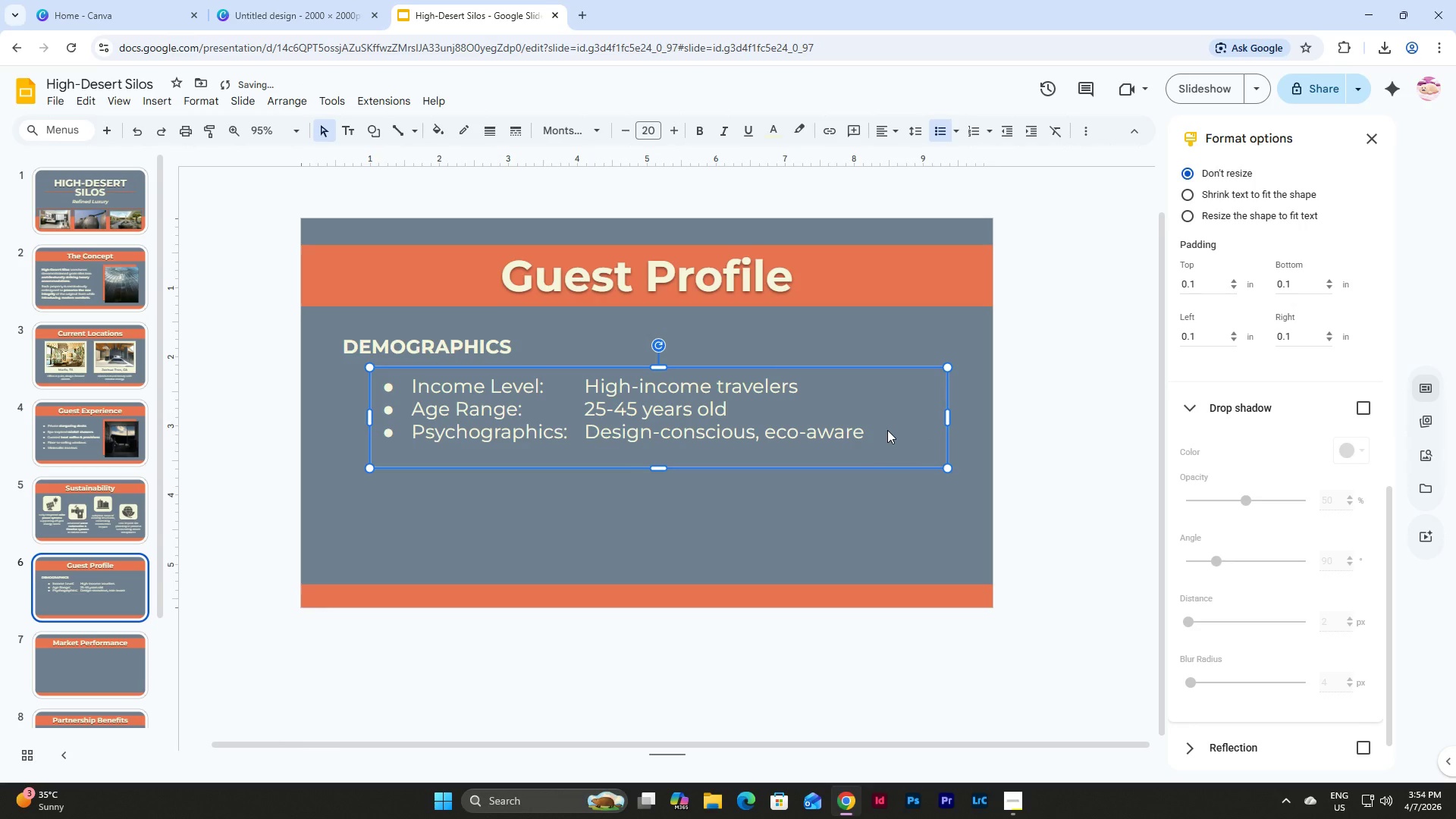 
triple_click([887, 430])
 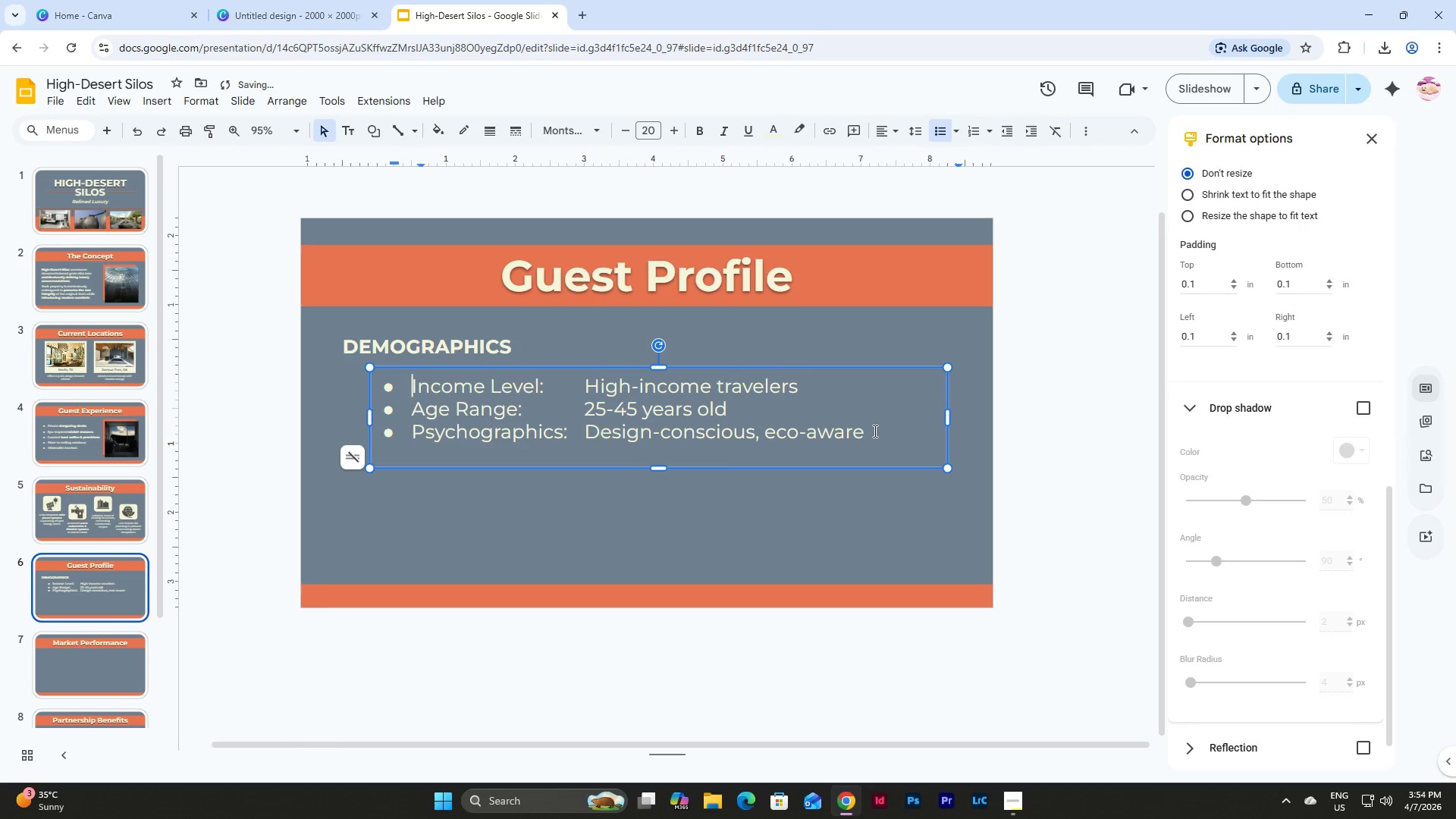 
triple_click([874, 431])
 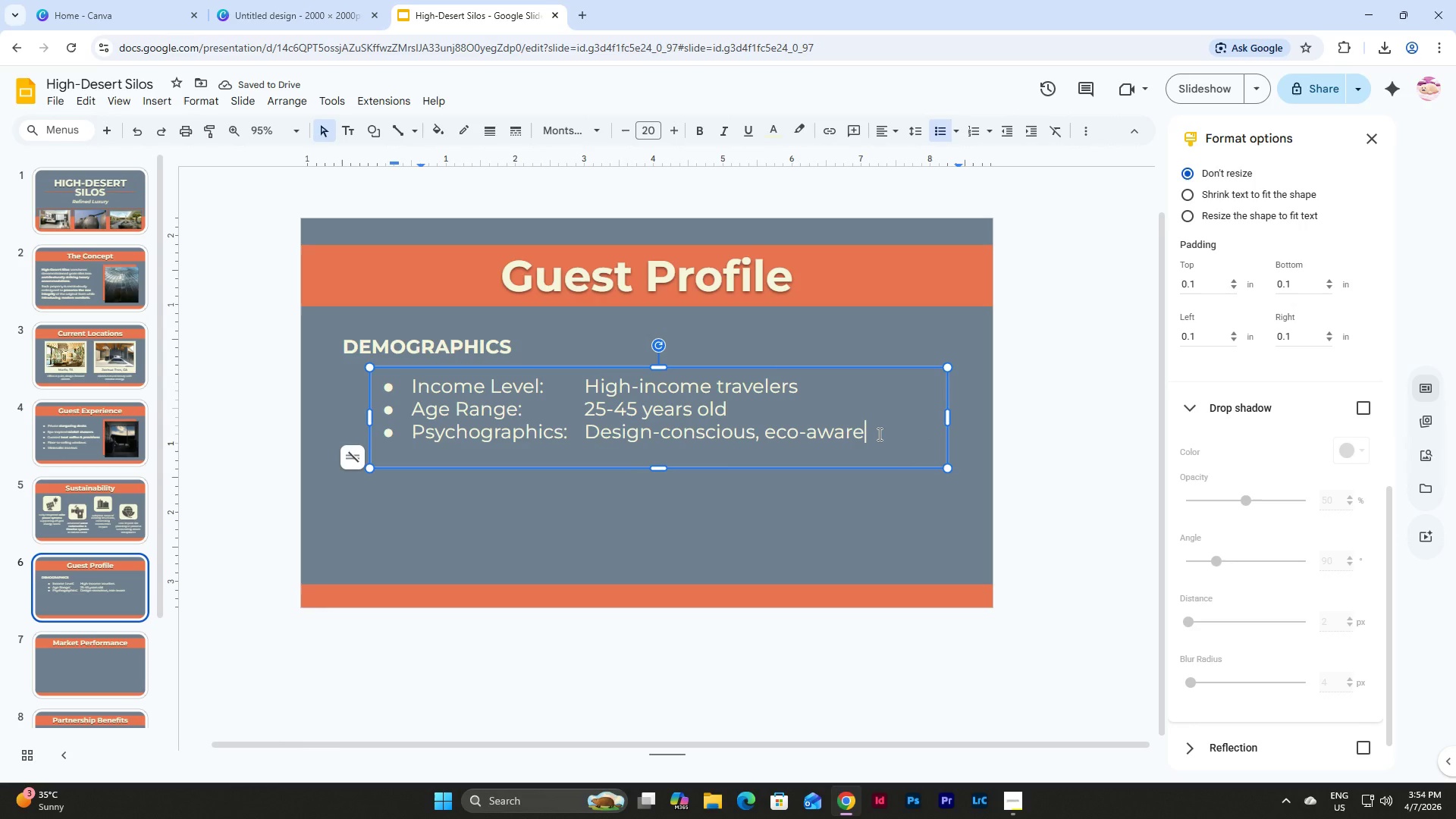 
type(, experience-driver)
 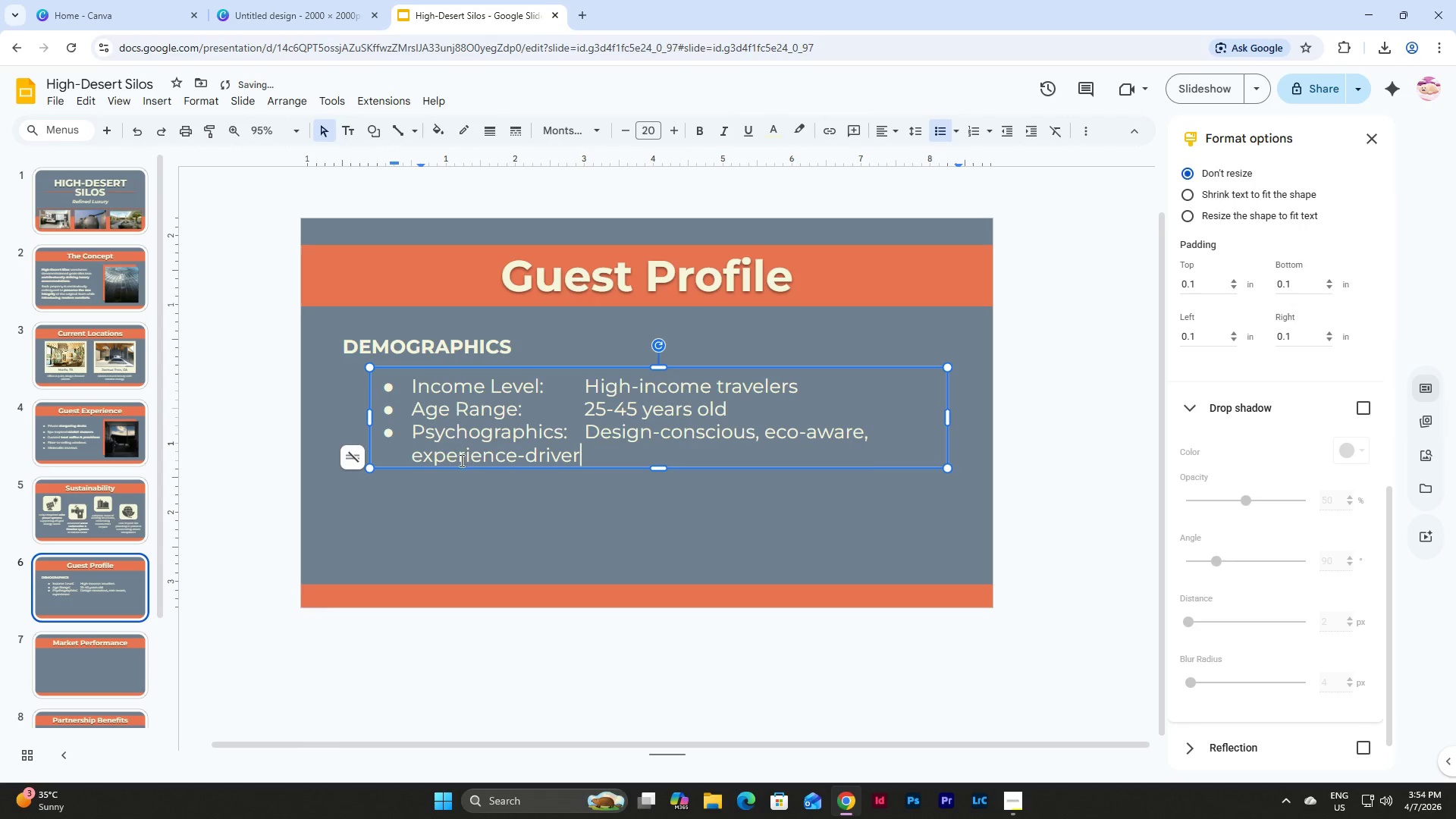 
left_click([414, 453])
 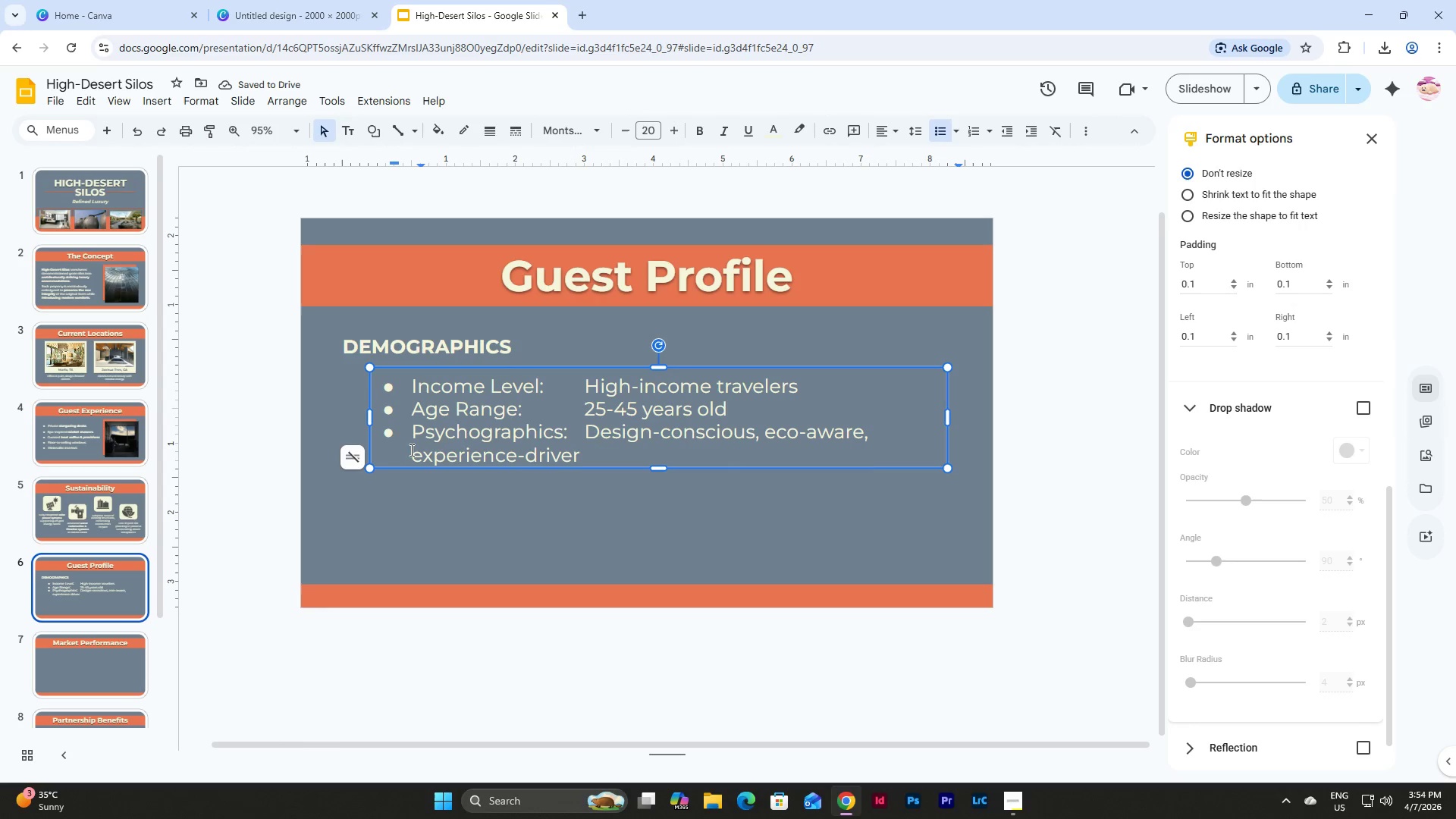 
key(Enter)
 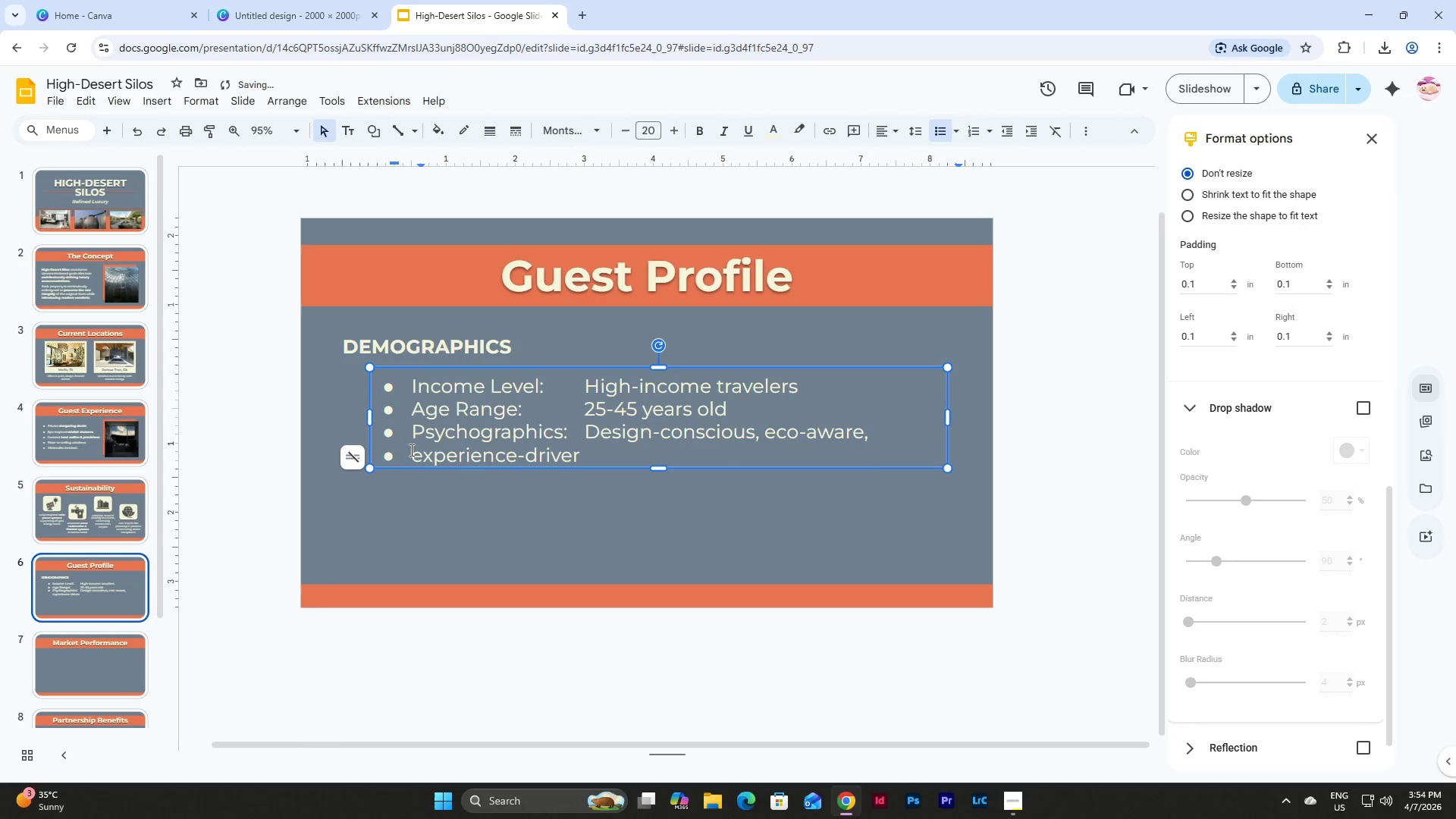 
key(Backspace)
 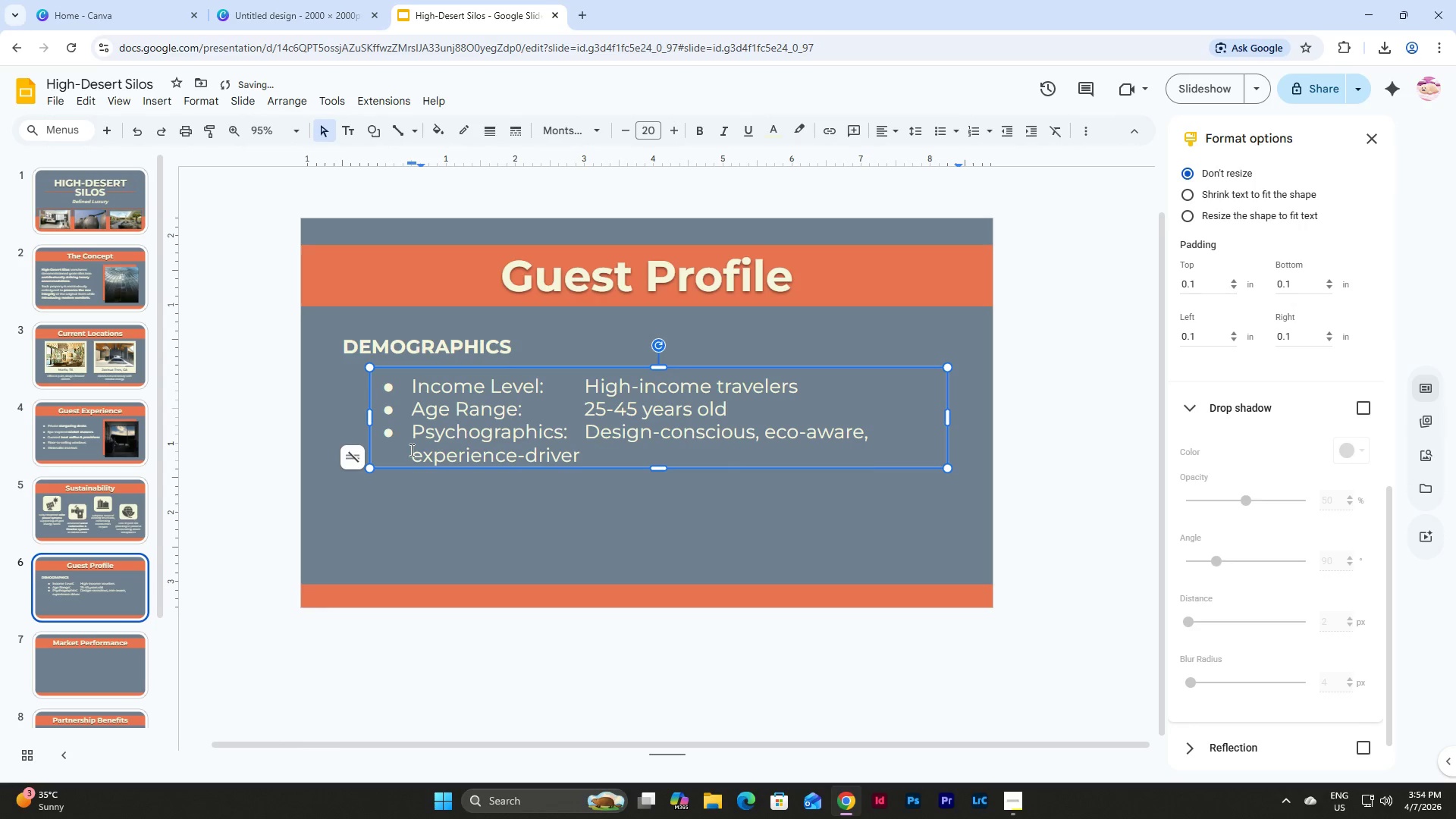 
key(Tab)
 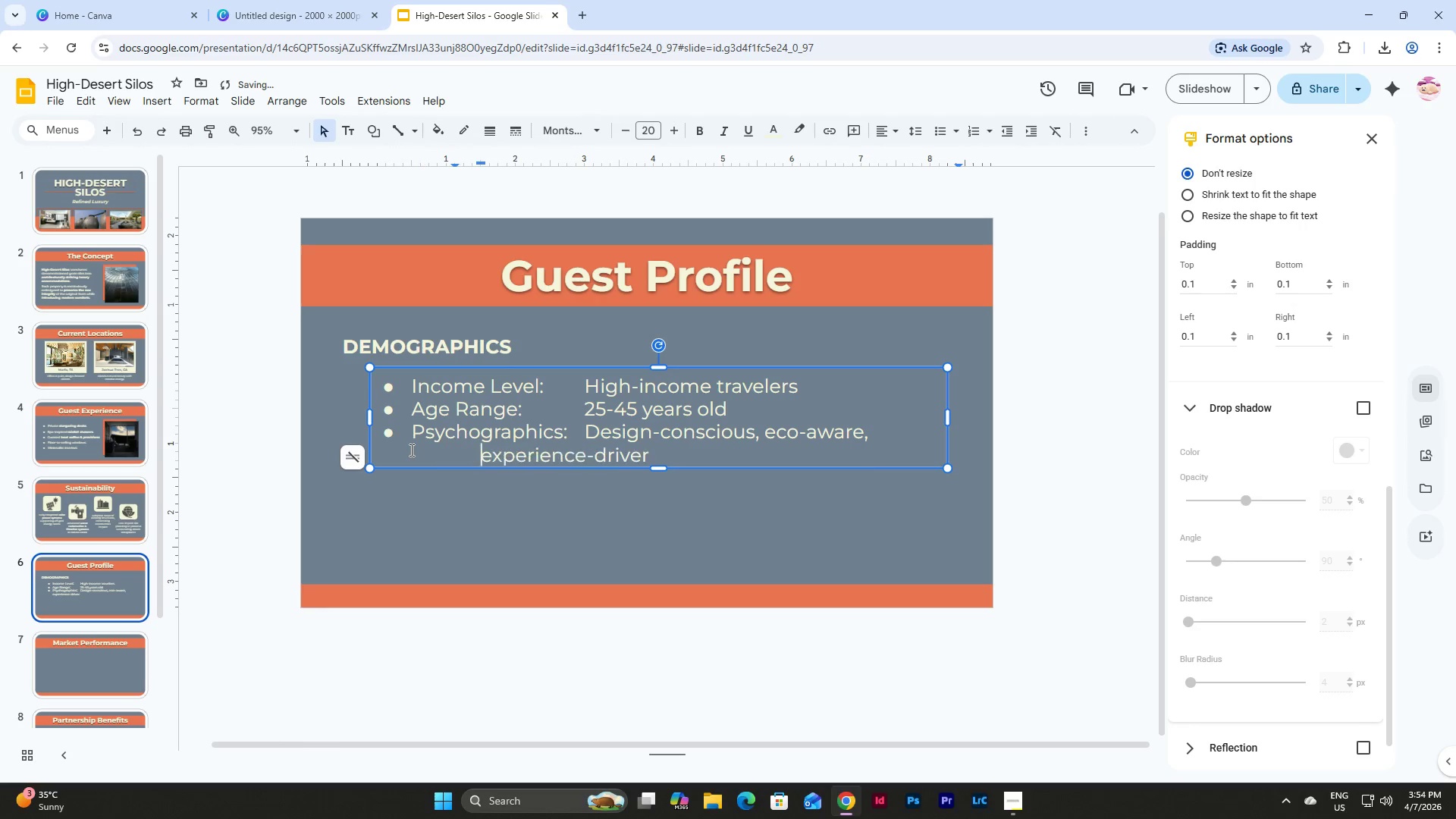 
key(Tab)
 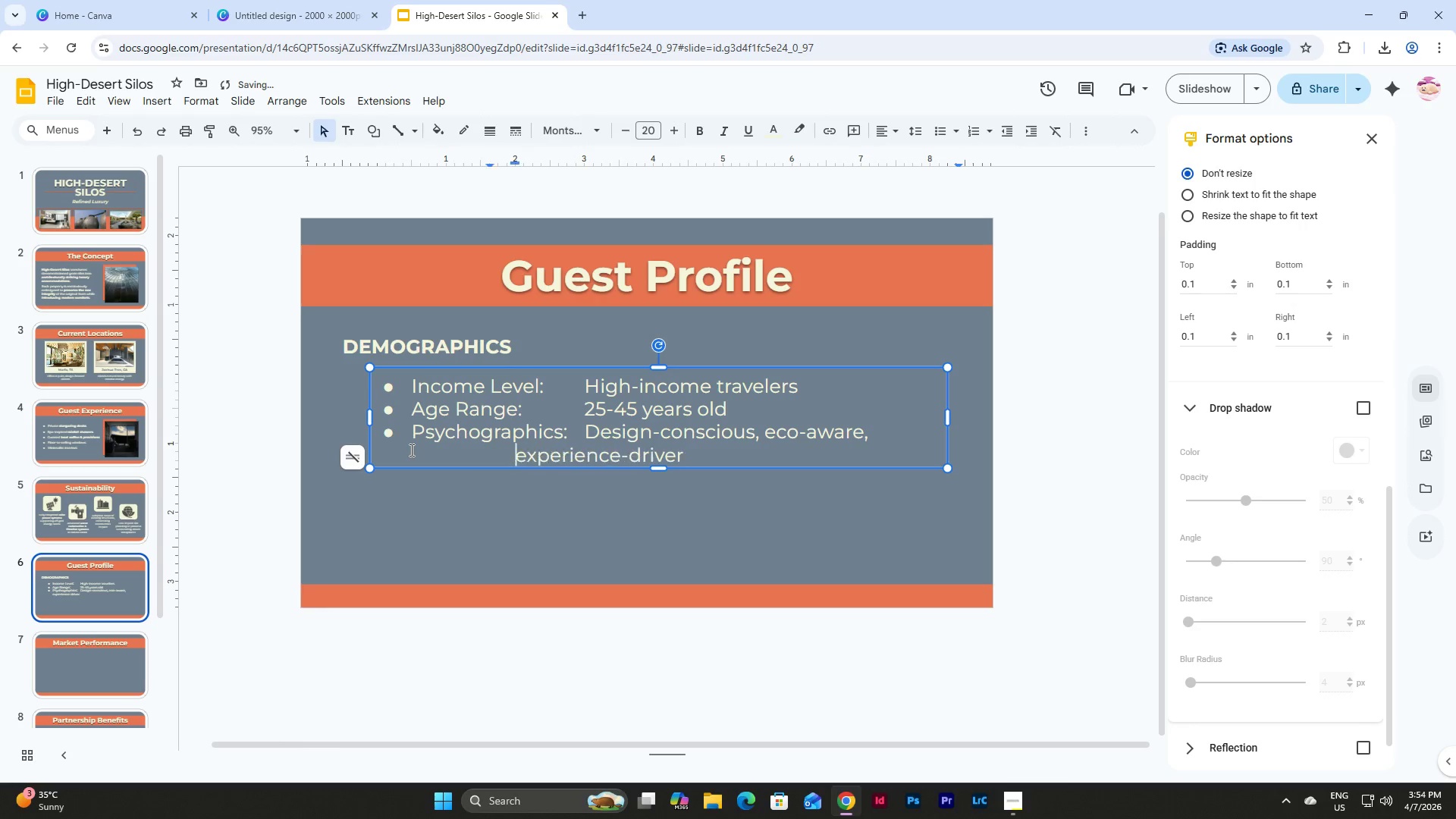 
key(Tab)
 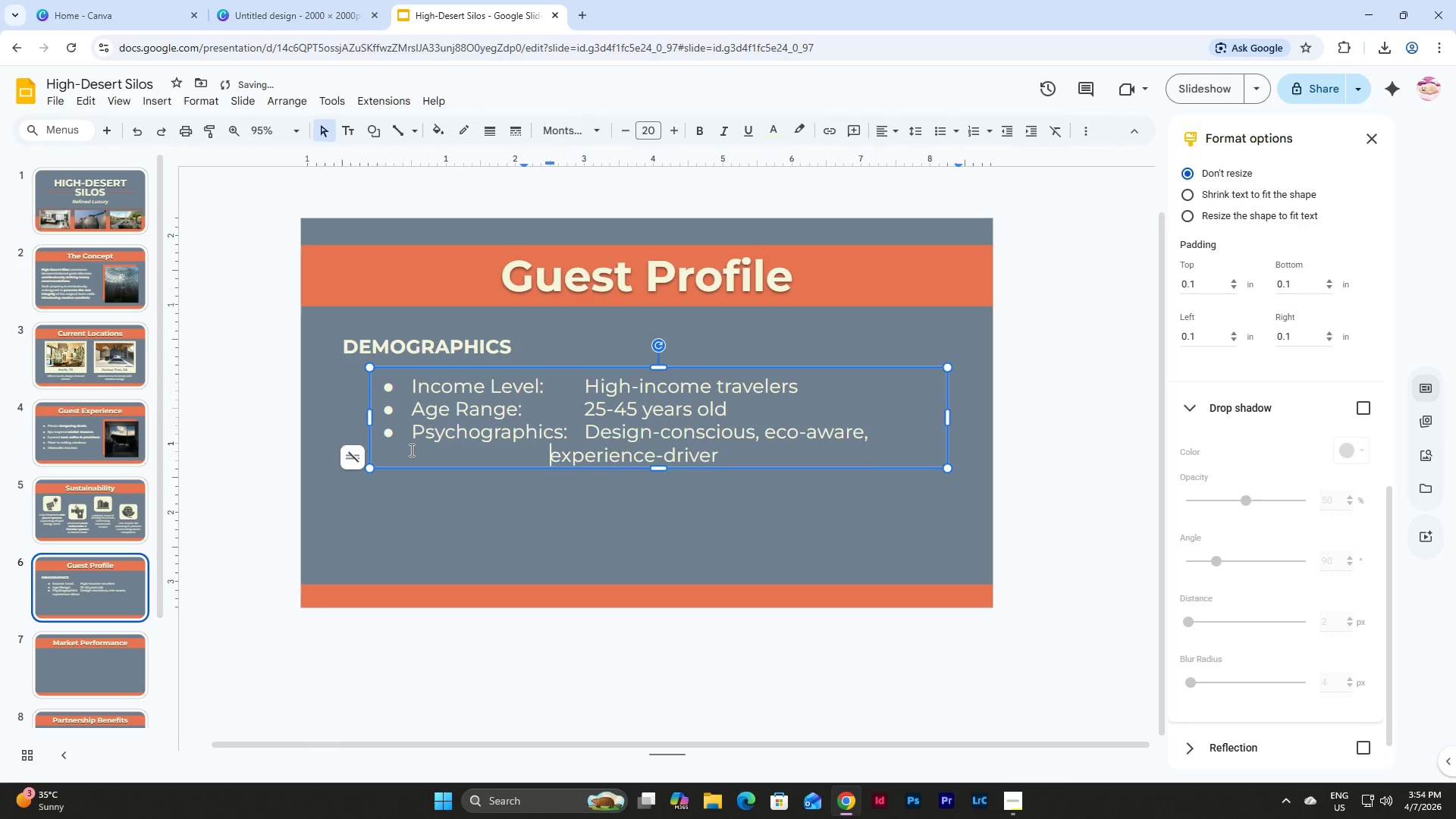 
key(Tab)
 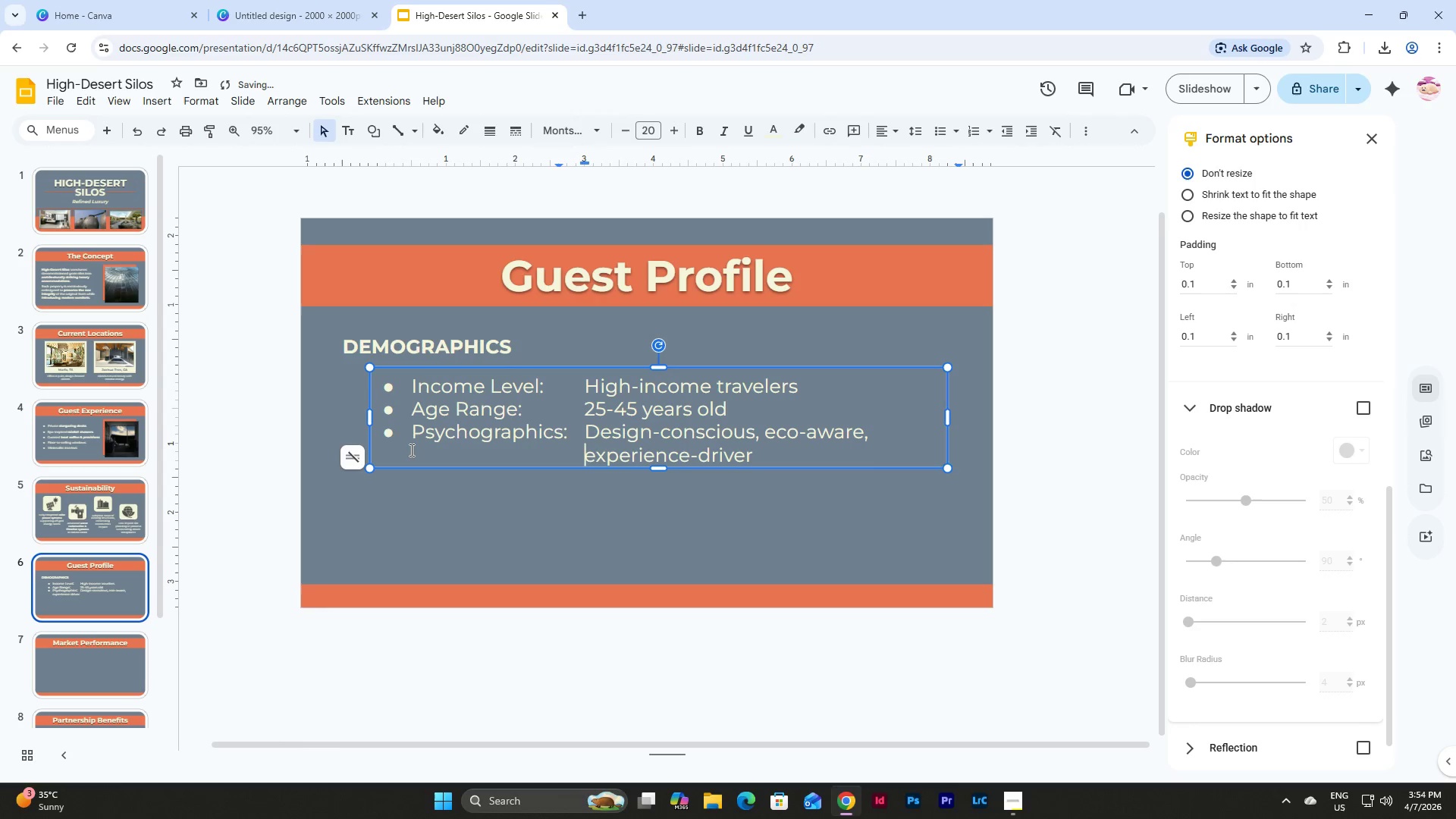 
key(Tab)
 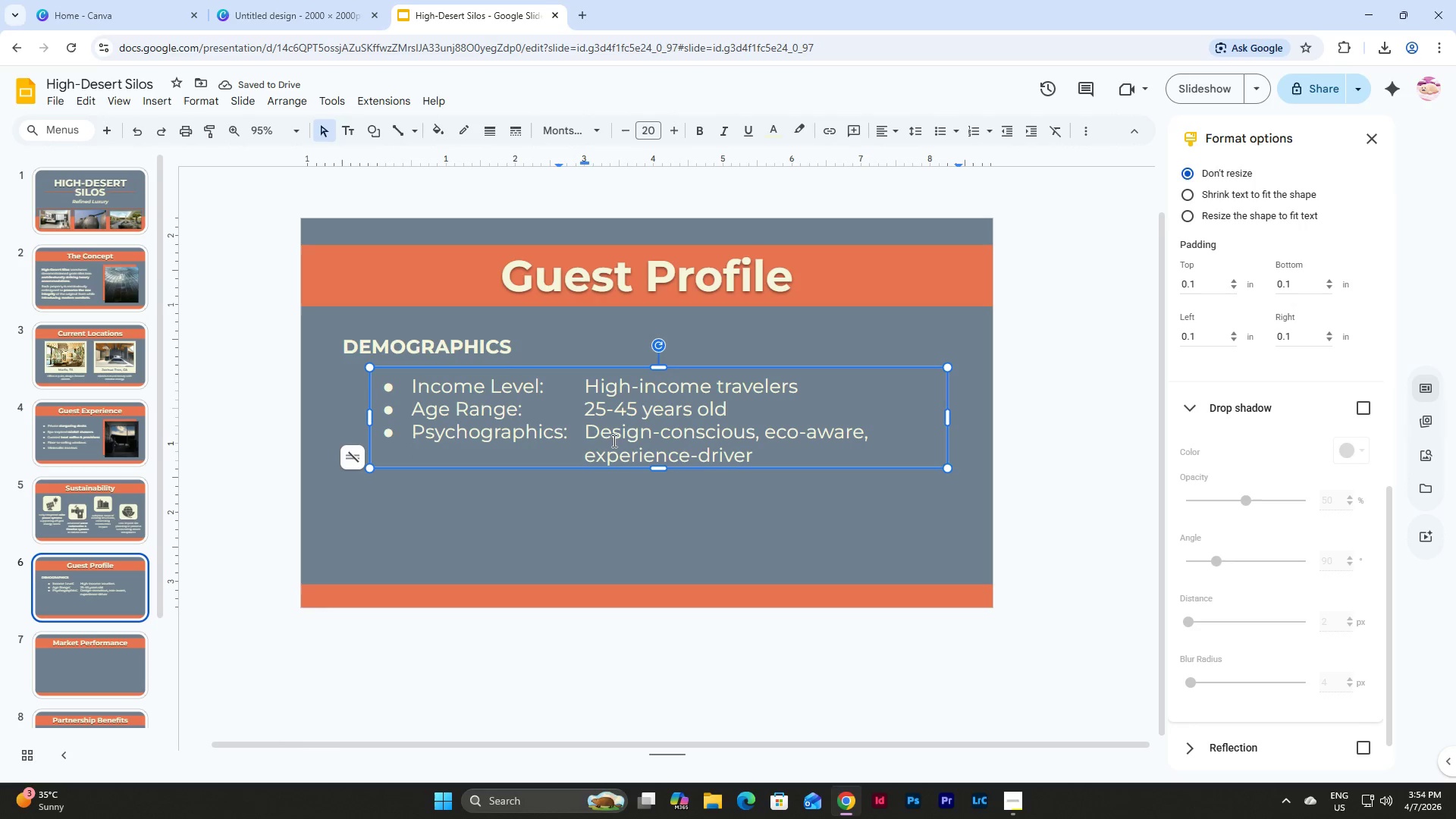 
left_click([578, 382])
 